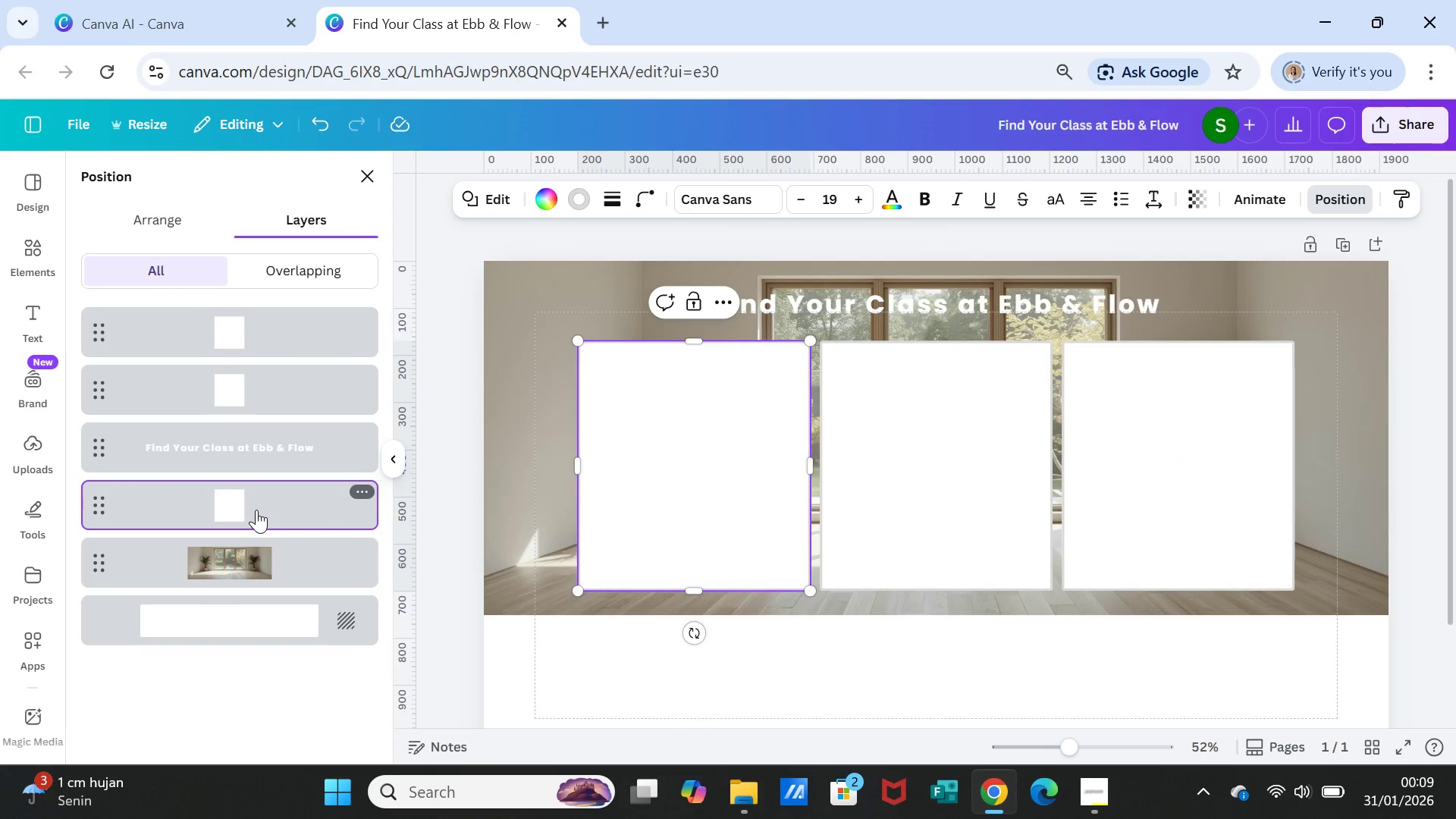 
wait(5.56)
 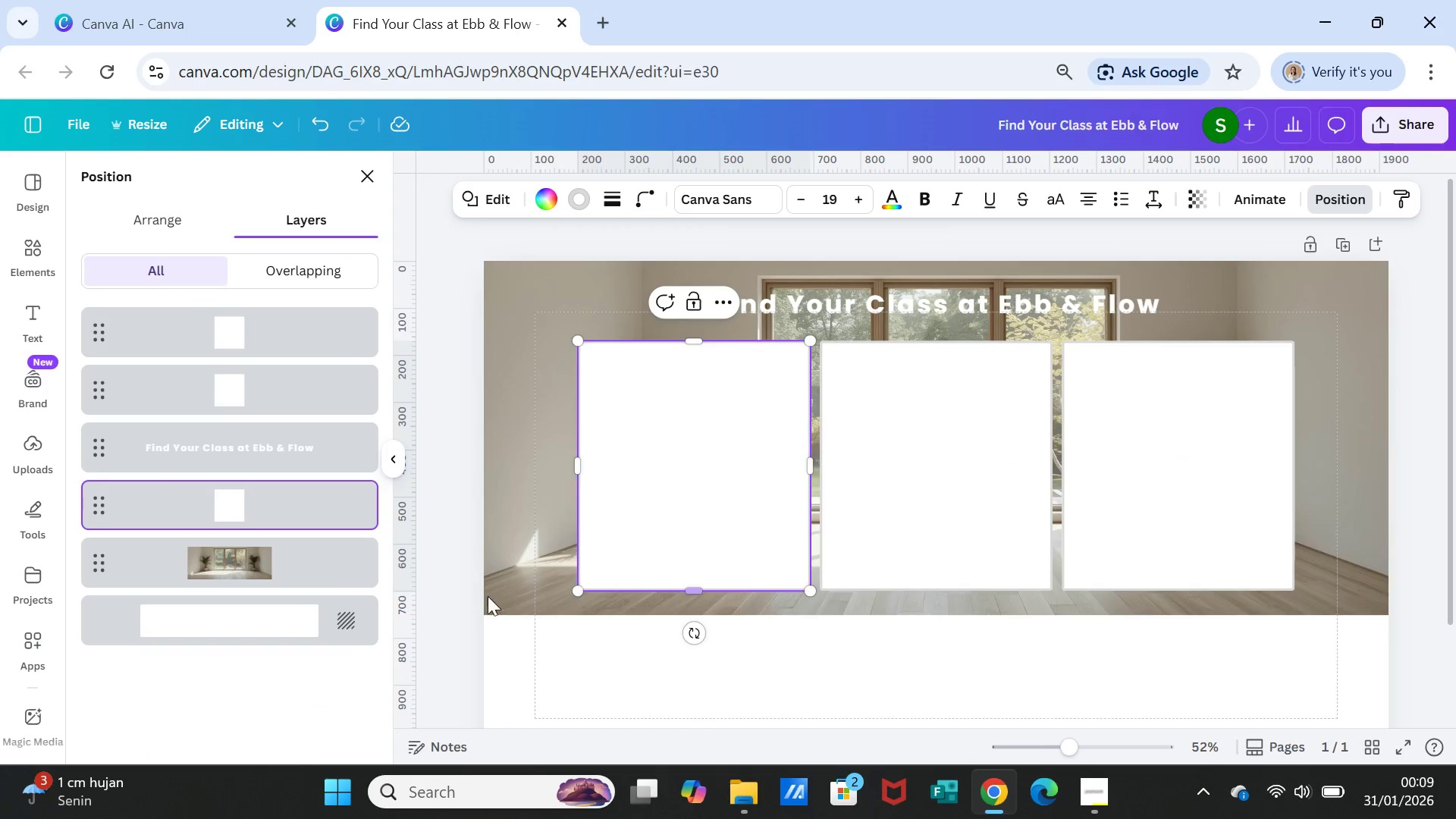 
left_click_drag(start_coordinate=[256, 503], to_coordinate=[250, 443])
 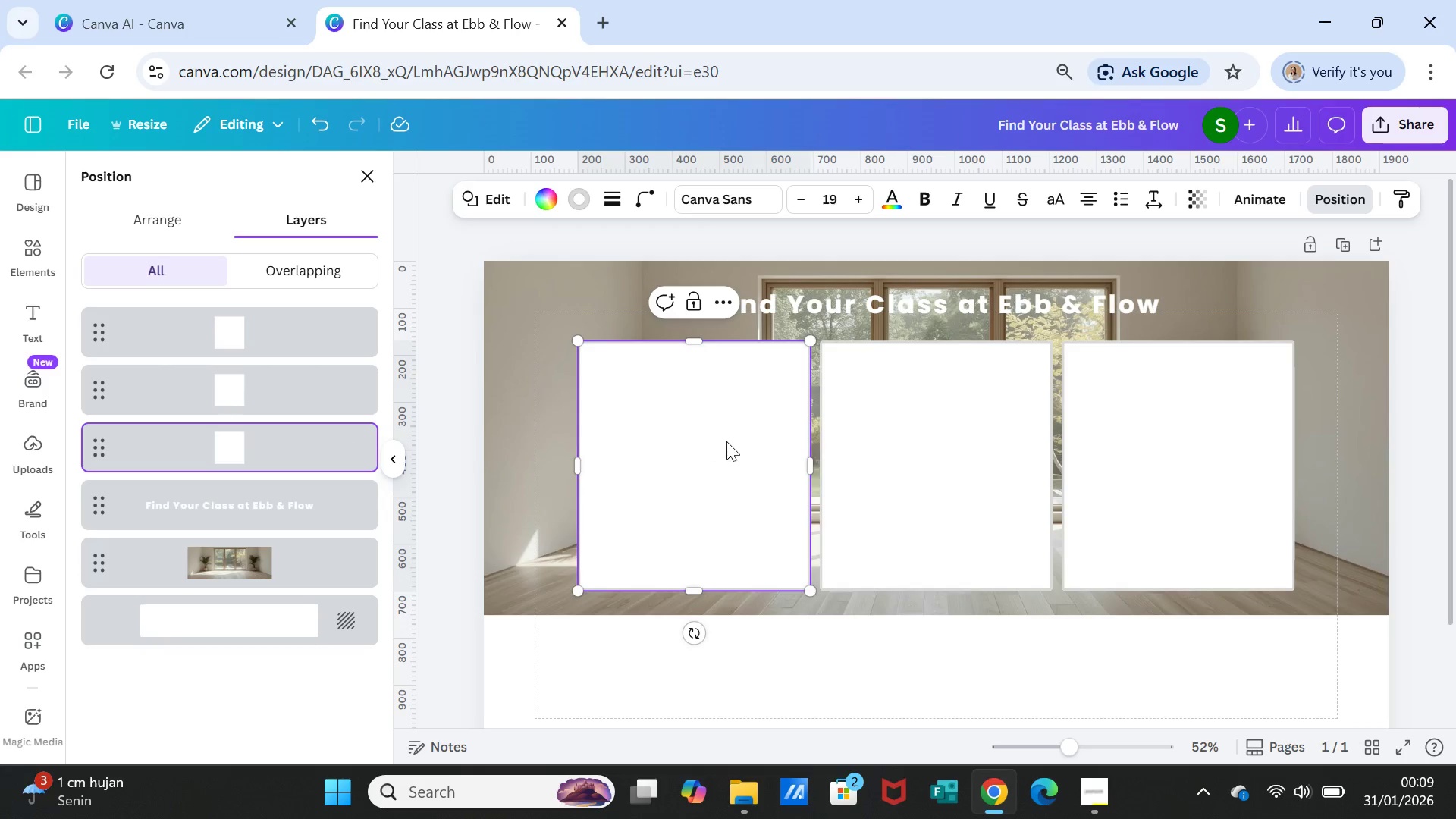 
left_click([726, 441])
 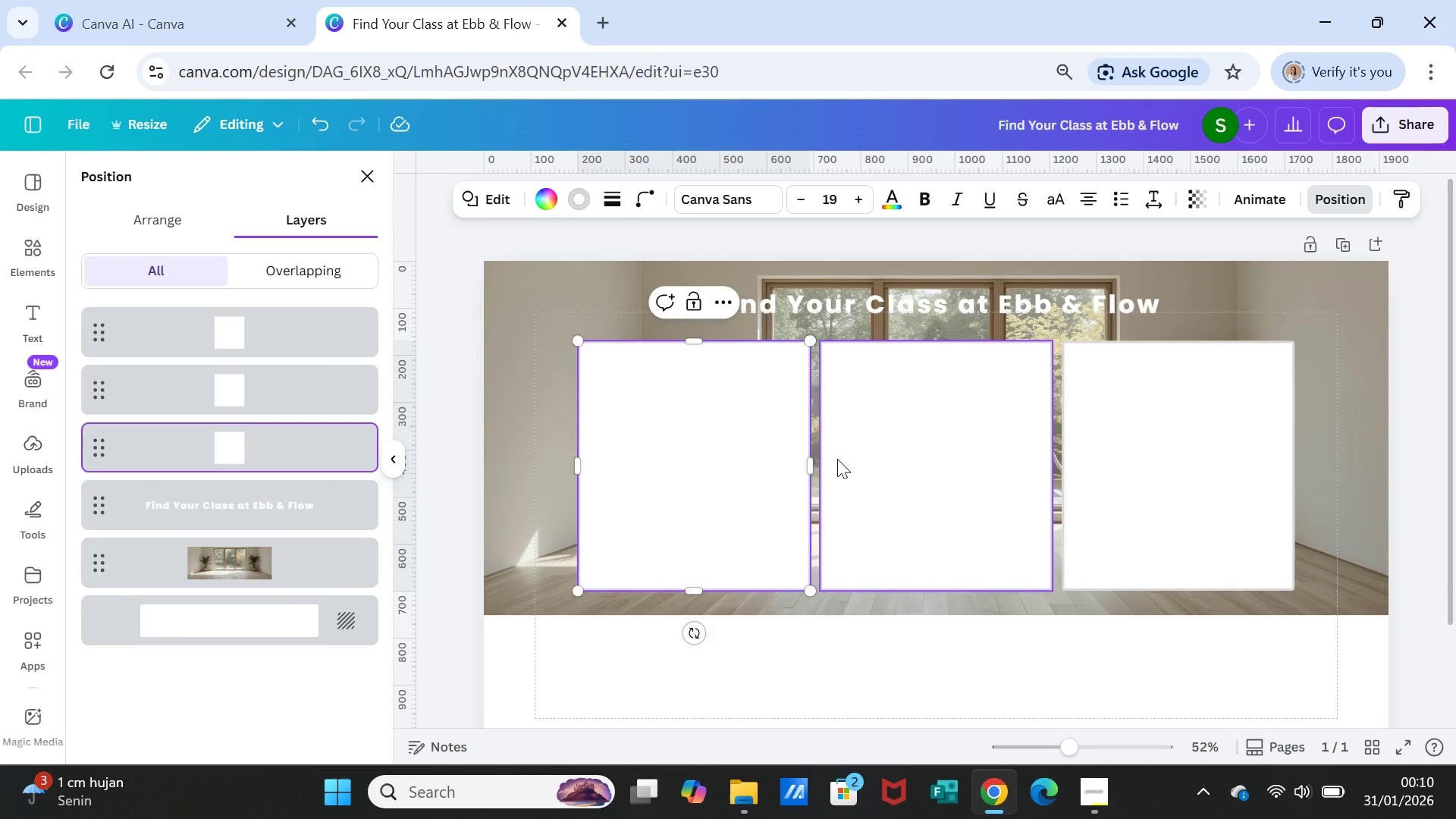 
wait(33.89)
 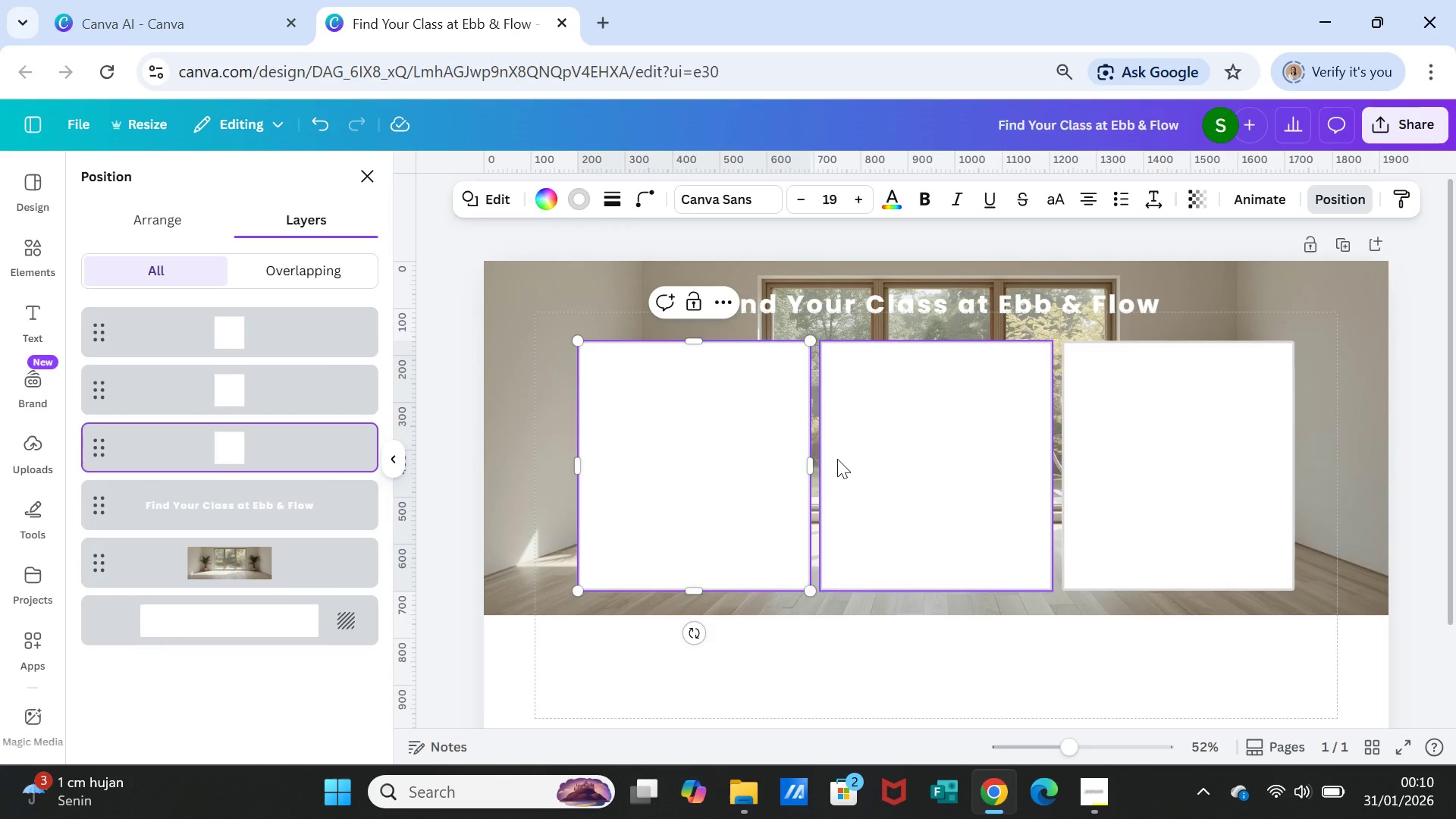 
left_click_drag(start_coordinate=[855, 472], to_coordinate=[604, 472])
 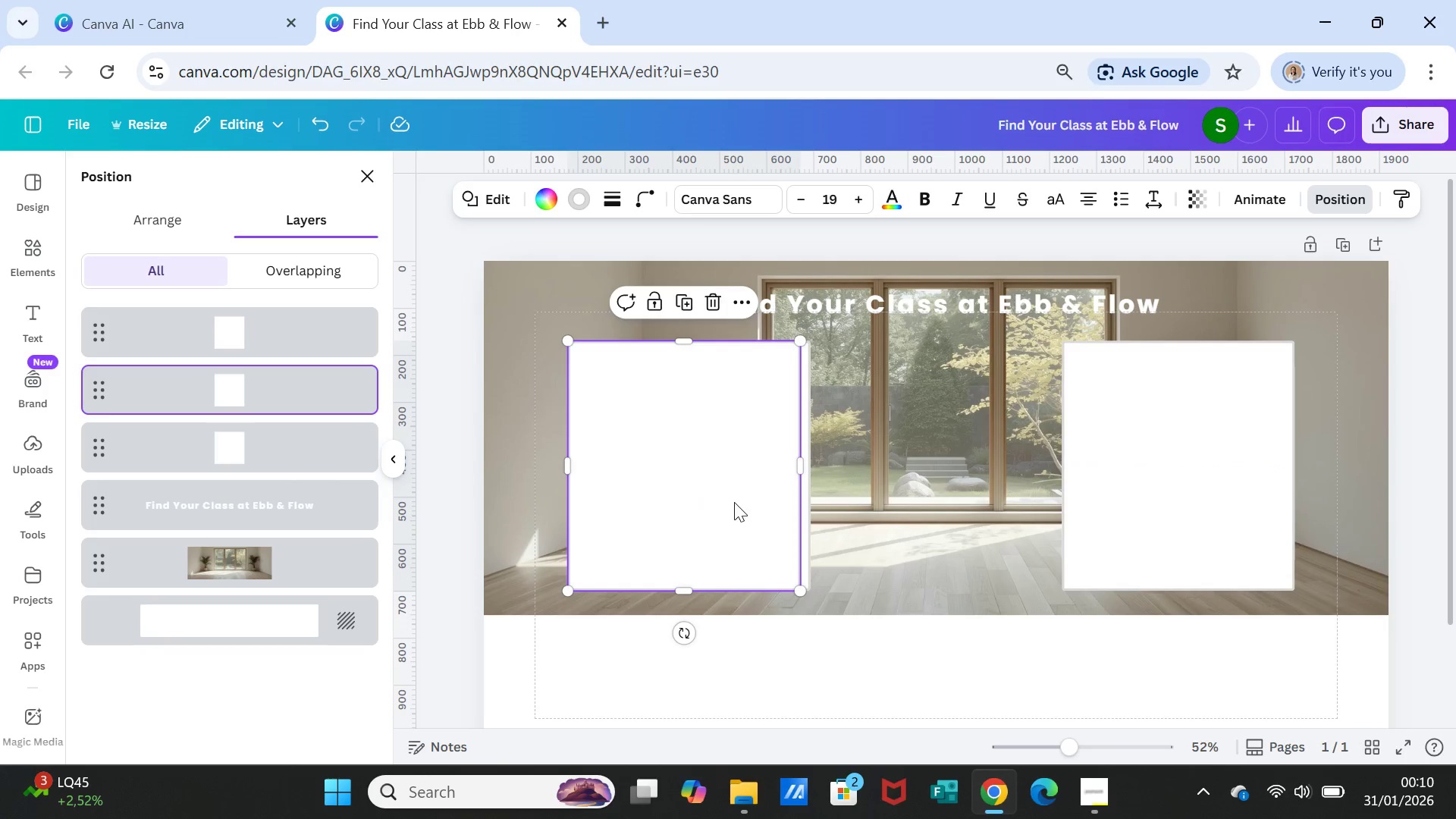 
left_click_drag(start_coordinate=[733, 502], to_coordinate=[988, 506])
 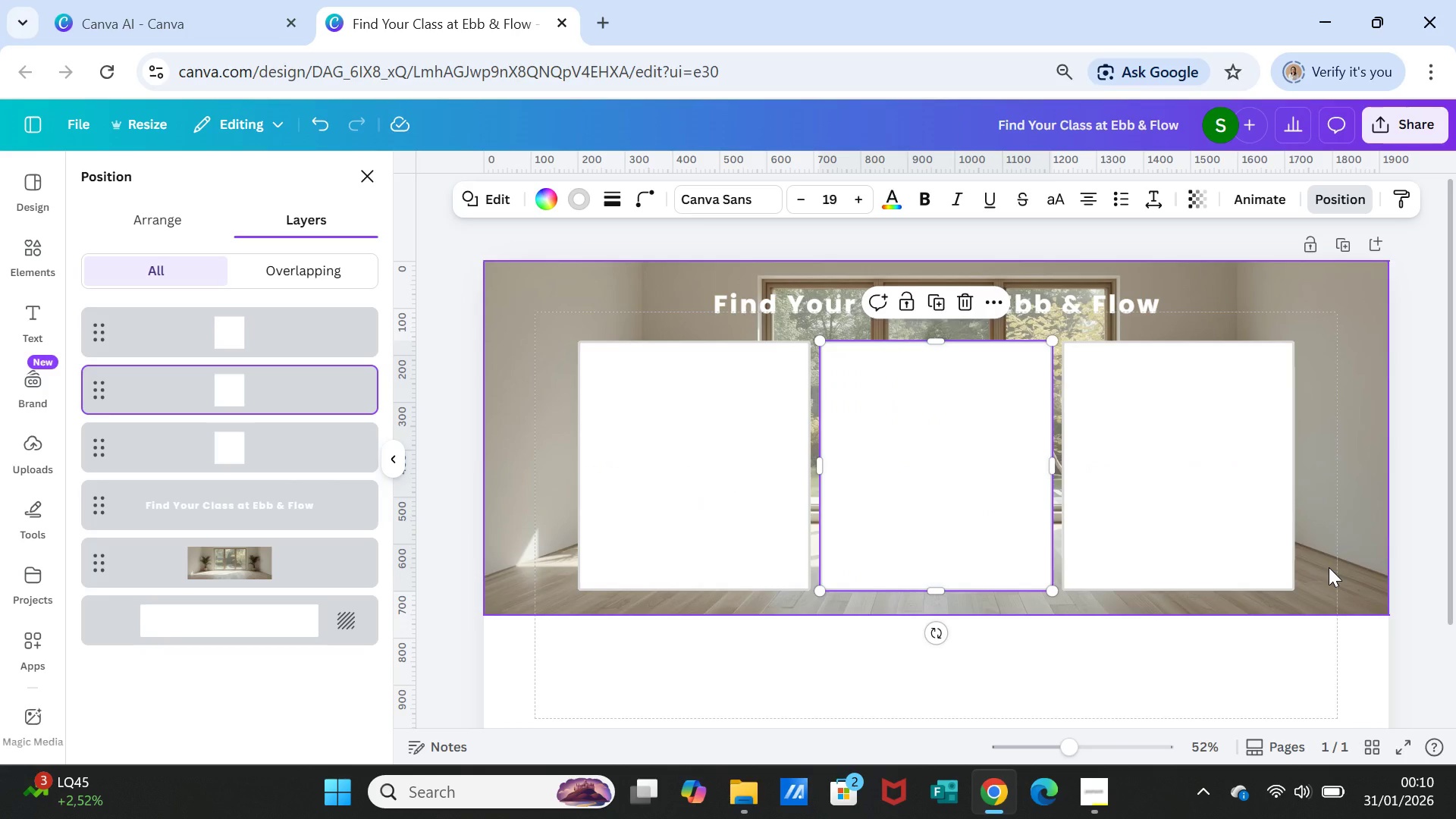 
left_click([1329, 567])
 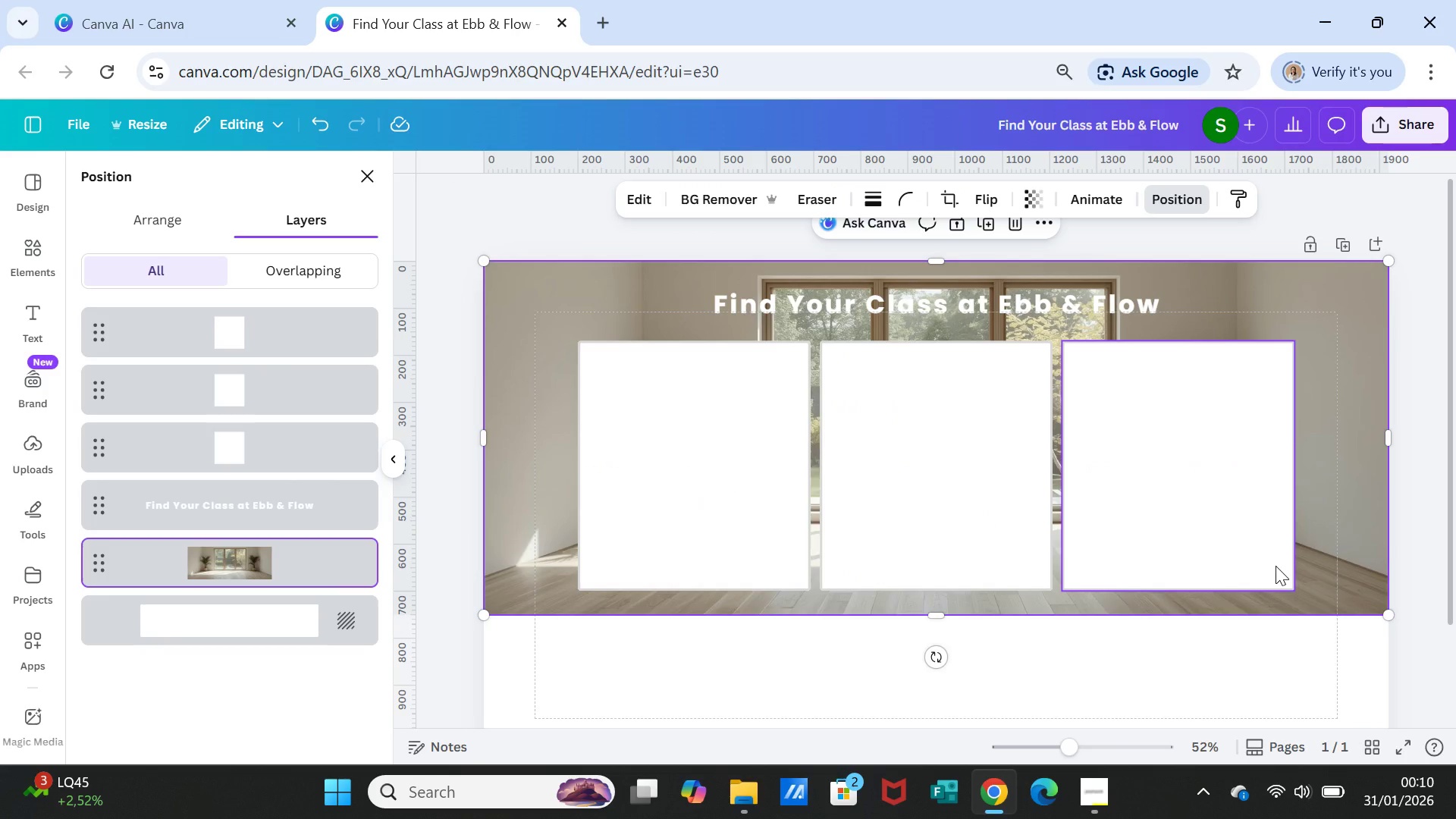 
wait(9.08)
 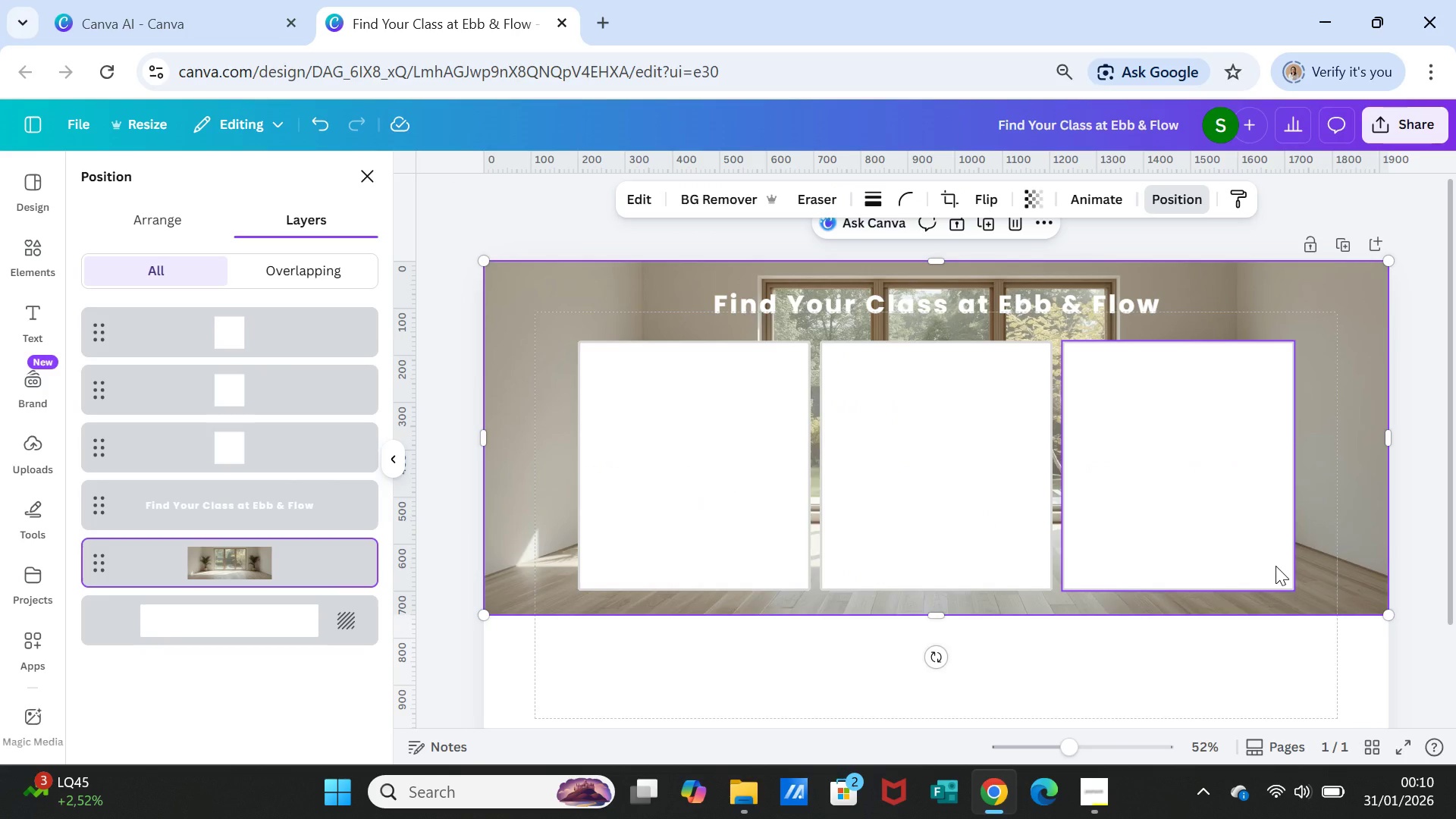 
left_click([40, 248])
 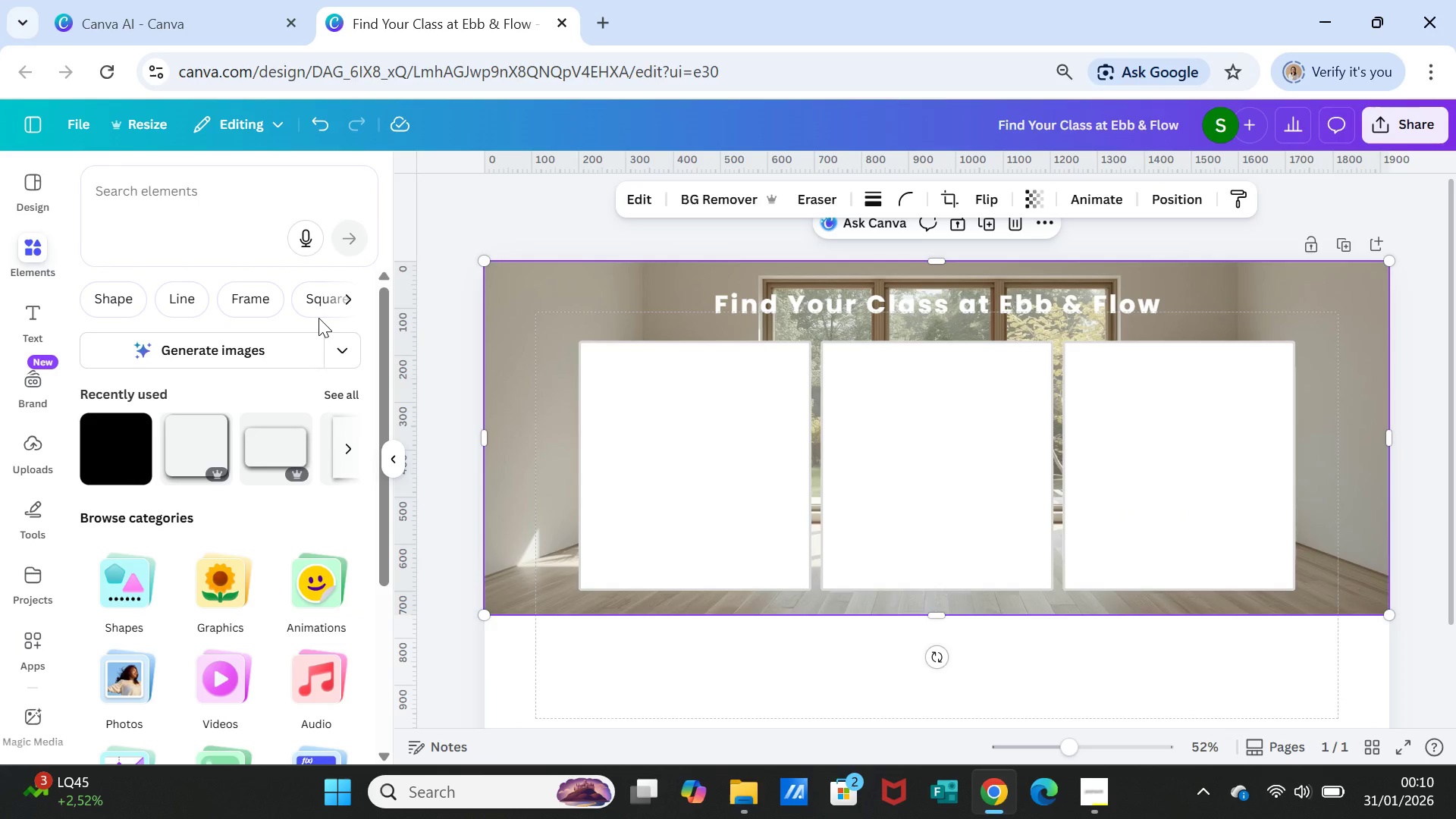 
wait(26.47)
 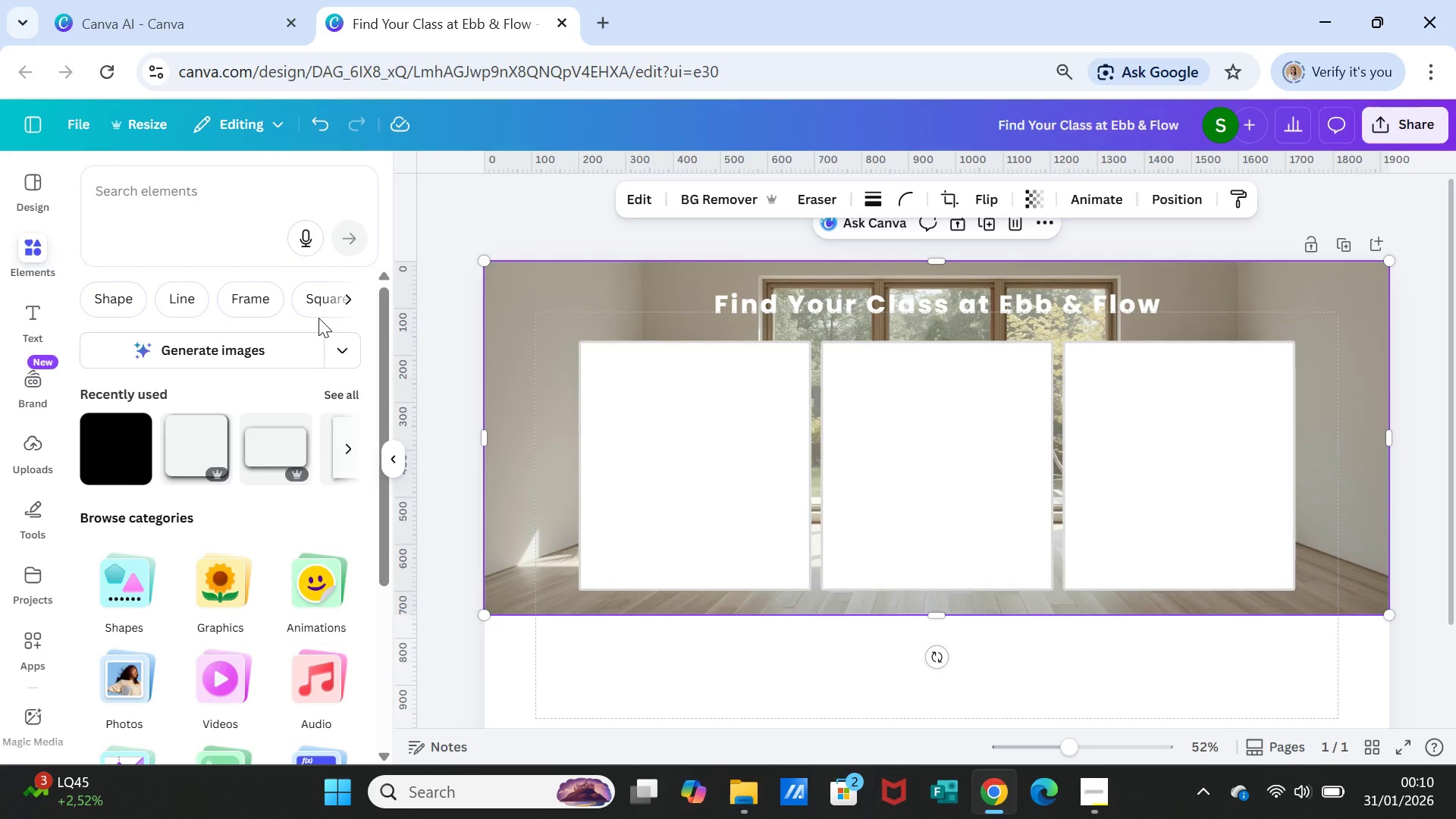 
left_click([635, 394])
 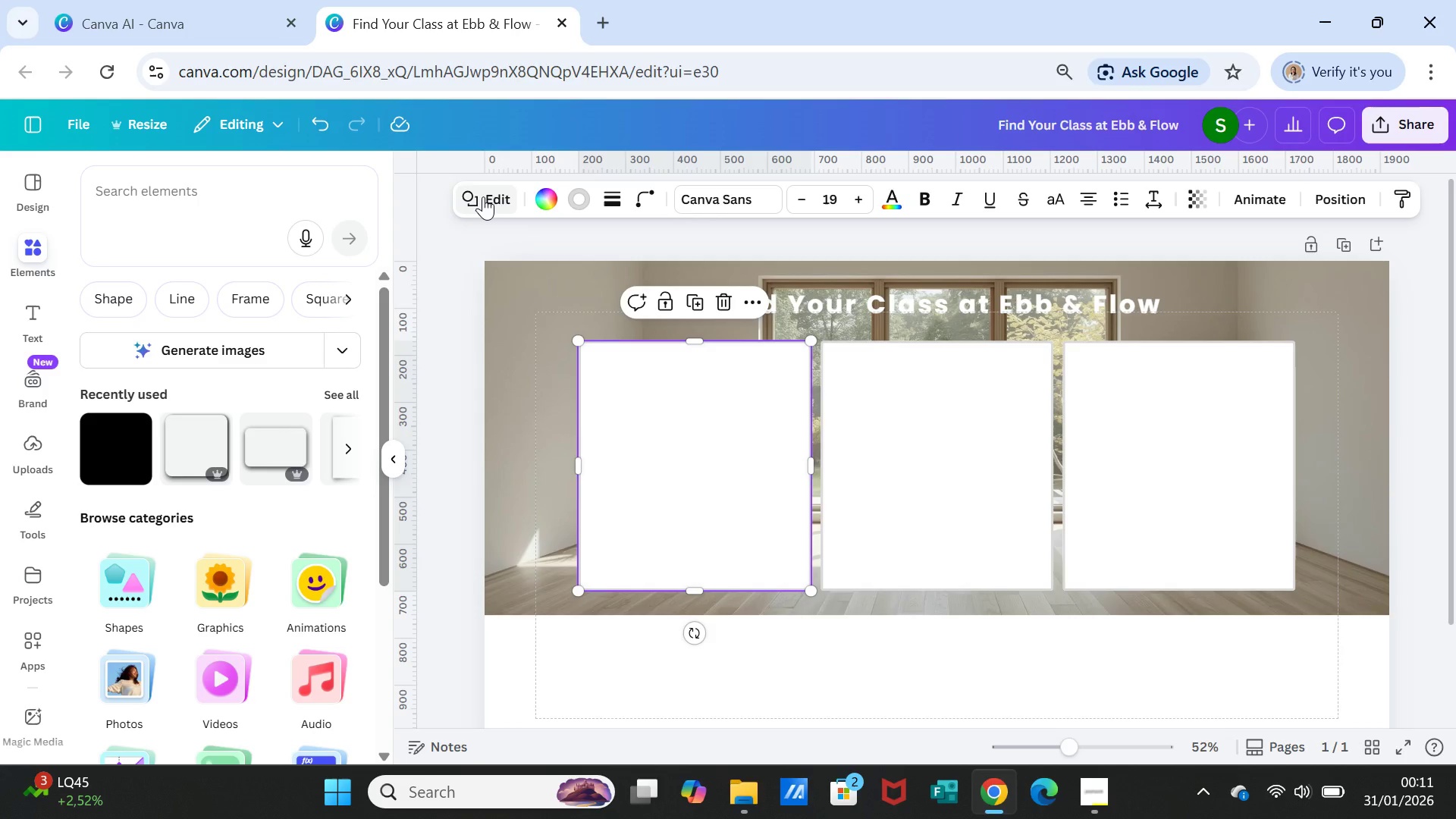 
wait(6.89)
 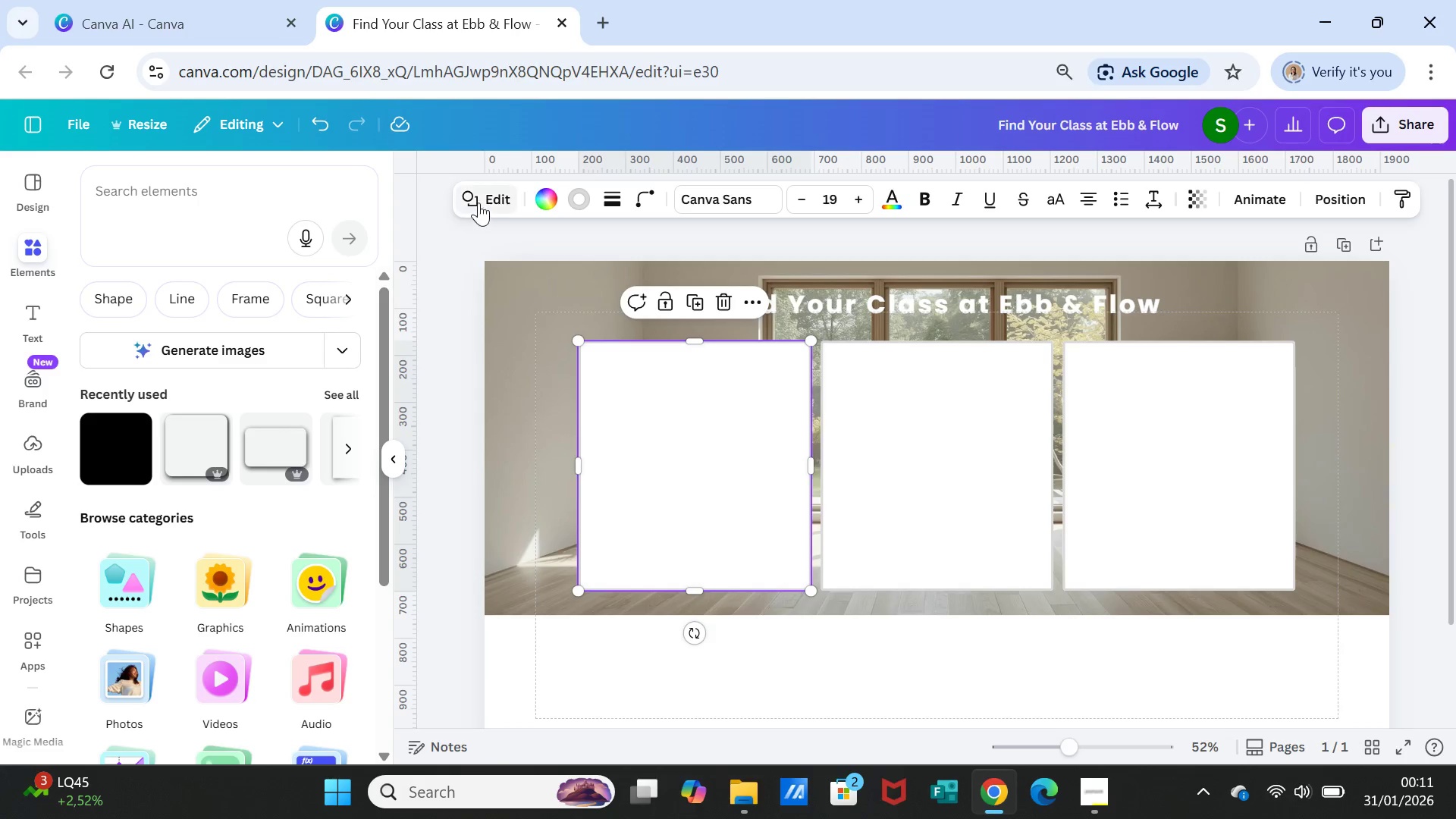 
left_click([483, 196])
 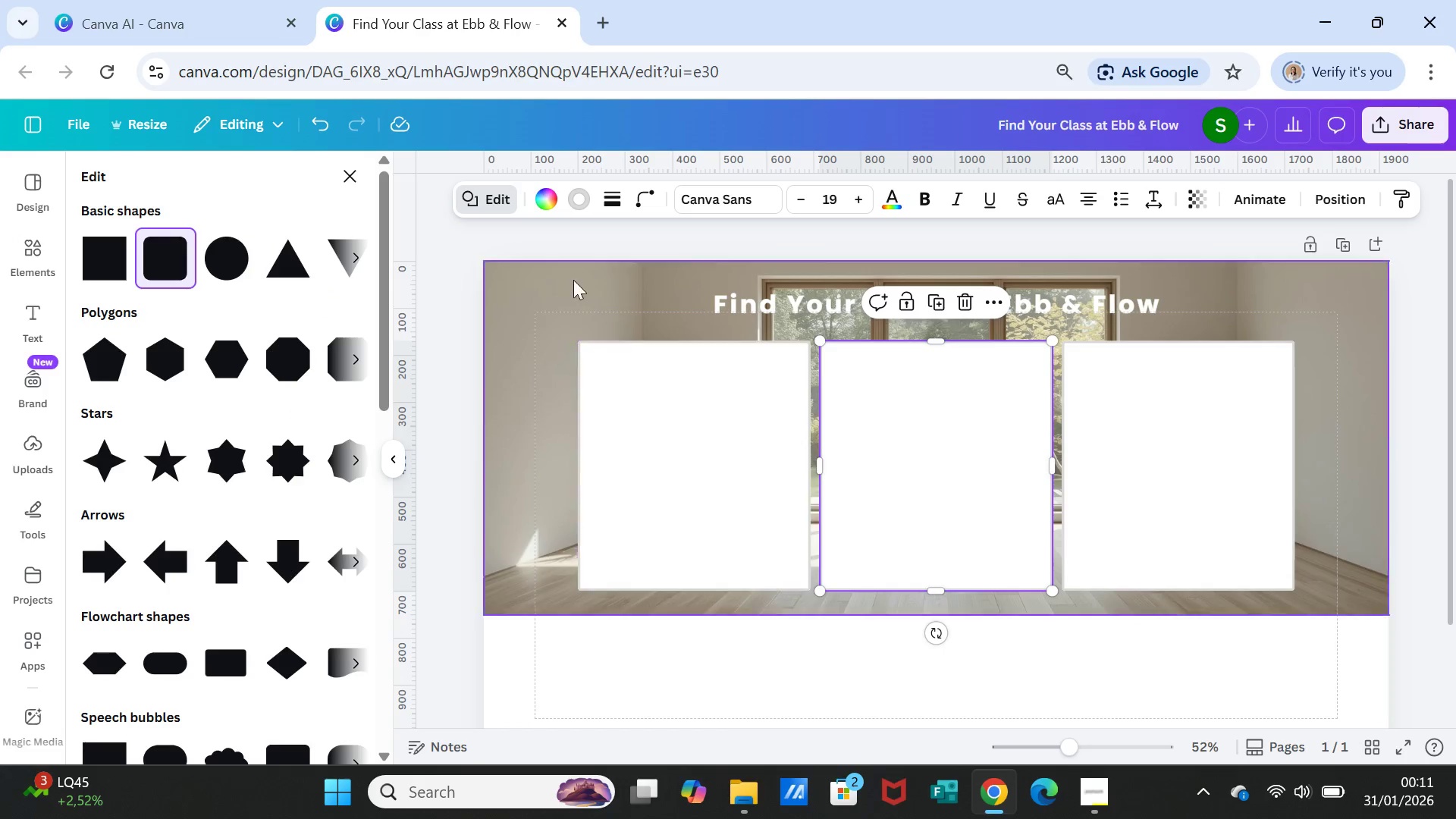 
left_click([497, 202])
 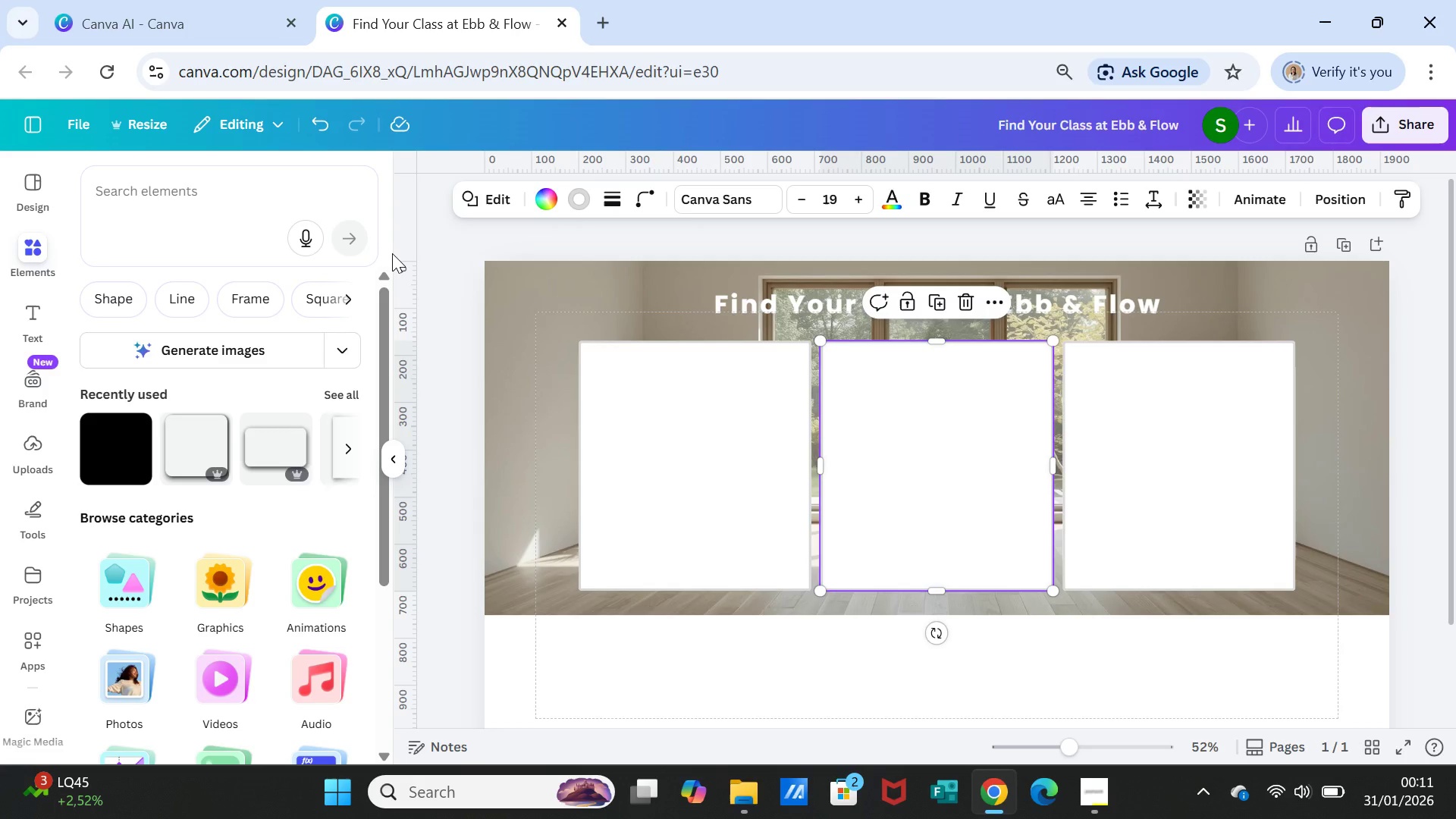 
wait(20.91)
 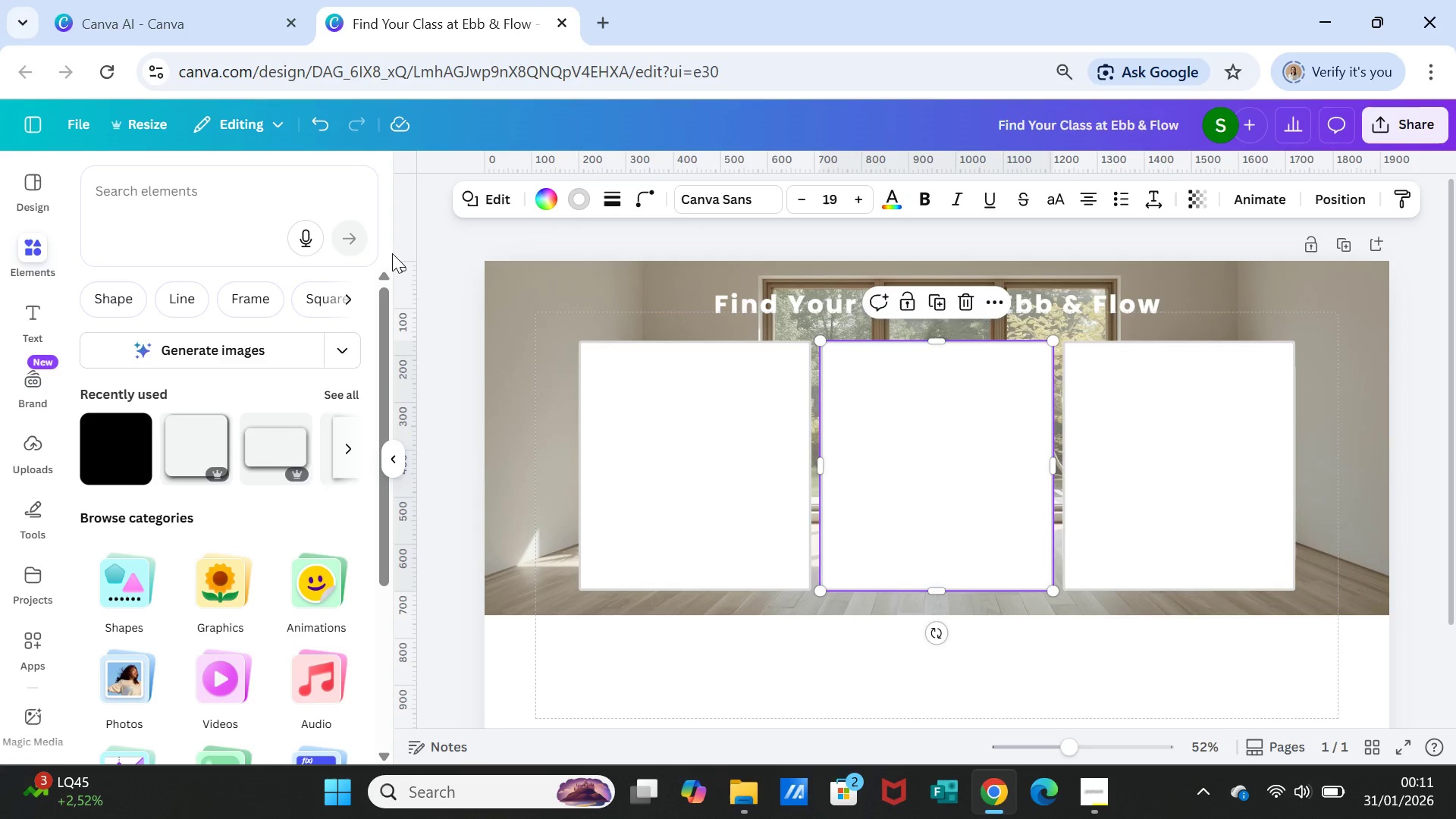 
left_click([191, 201])
 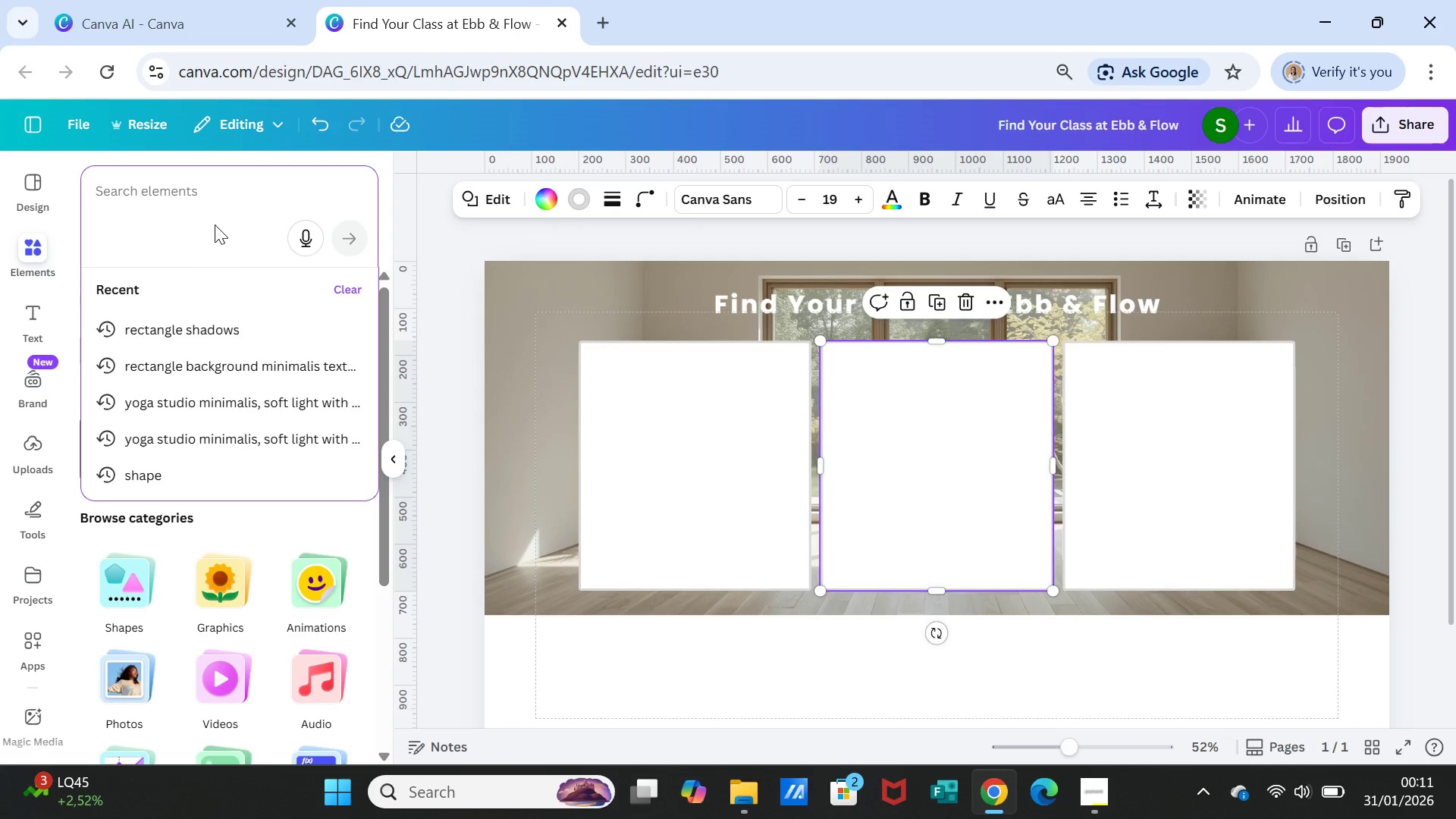 
type(frame)
 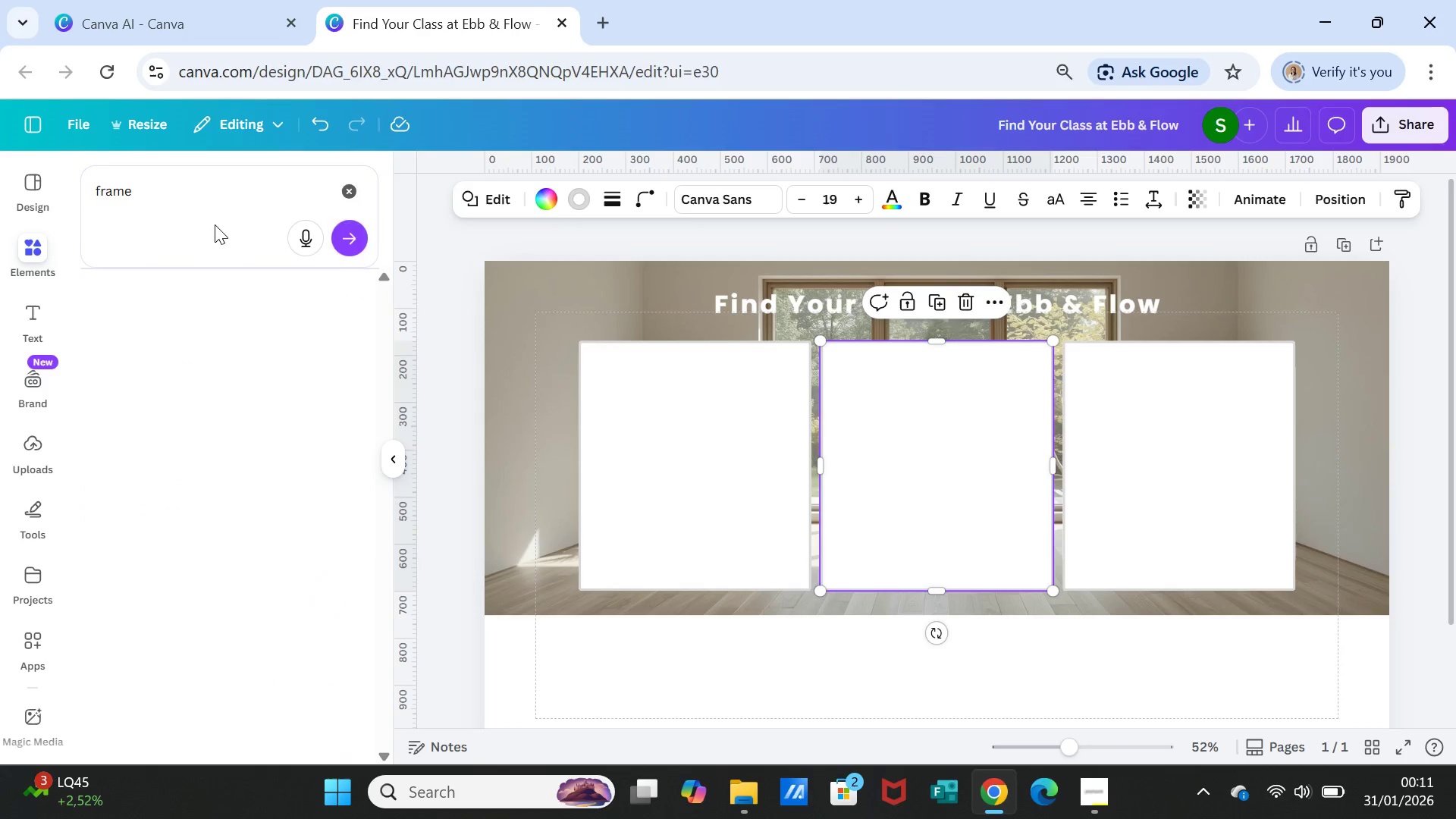 
key(Enter)
 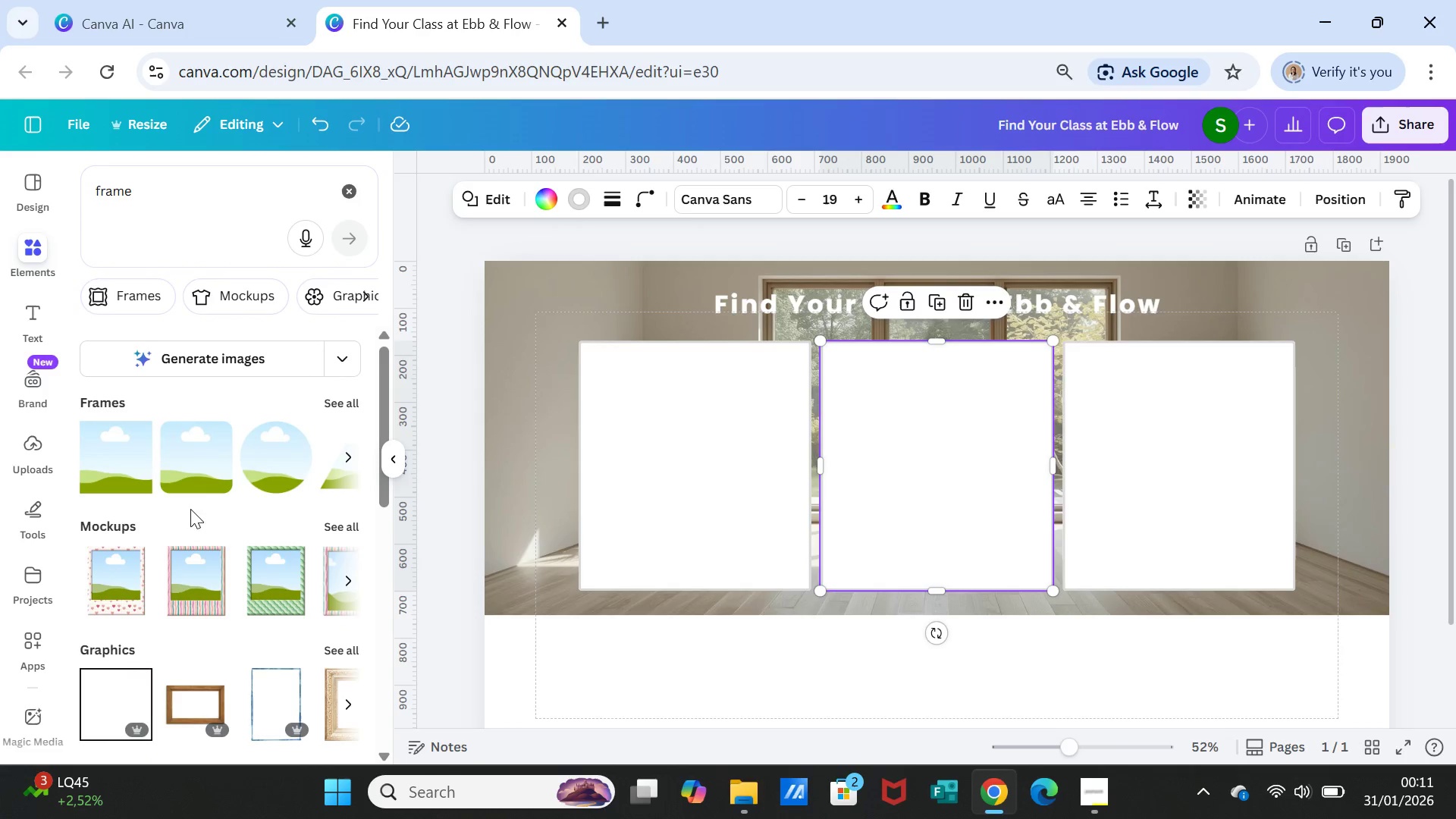 
left_click([187, 472])
 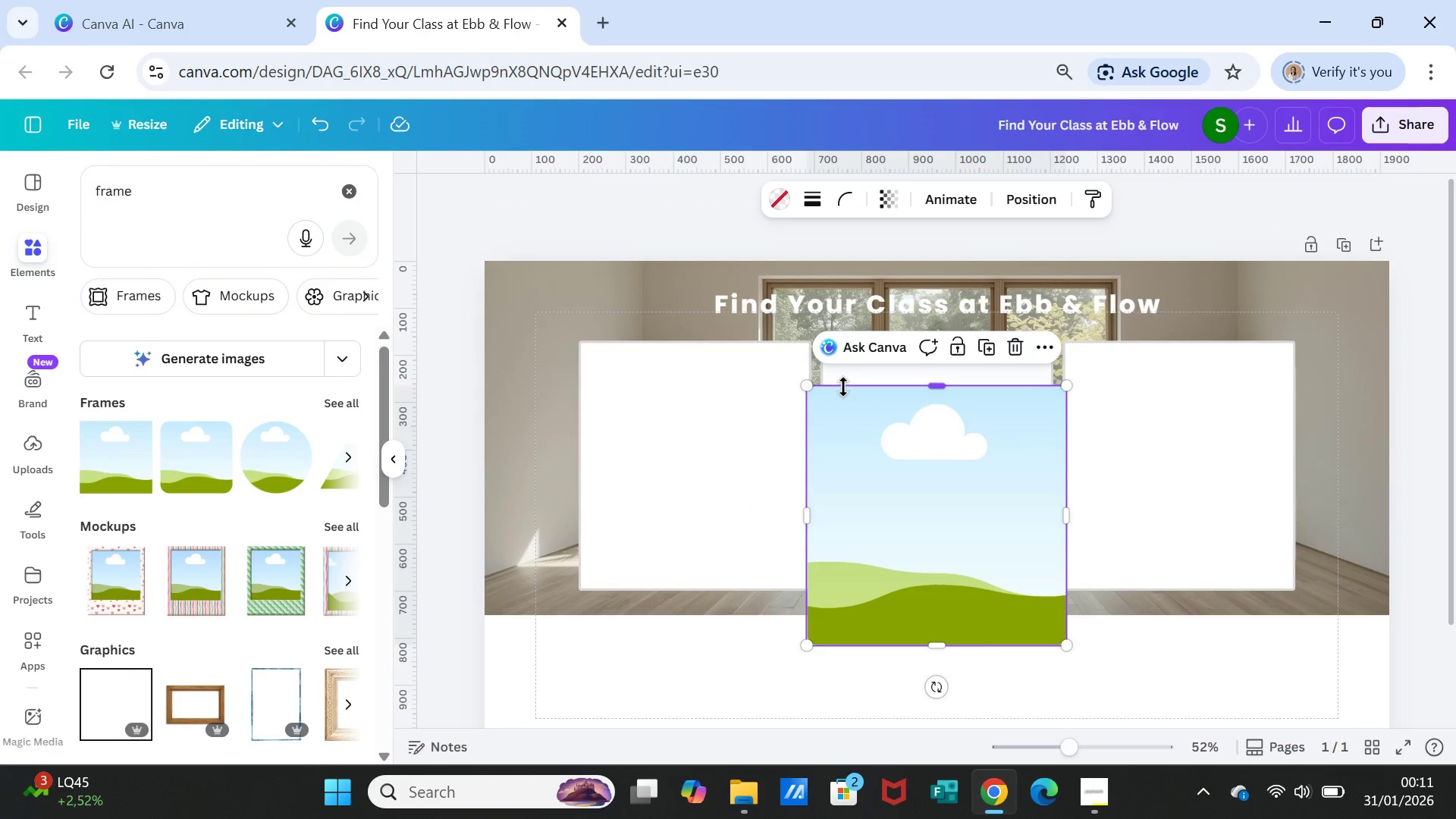 
left_click_drag(start_coordinate=[810, 386], to_coordinate=[924, 516])
 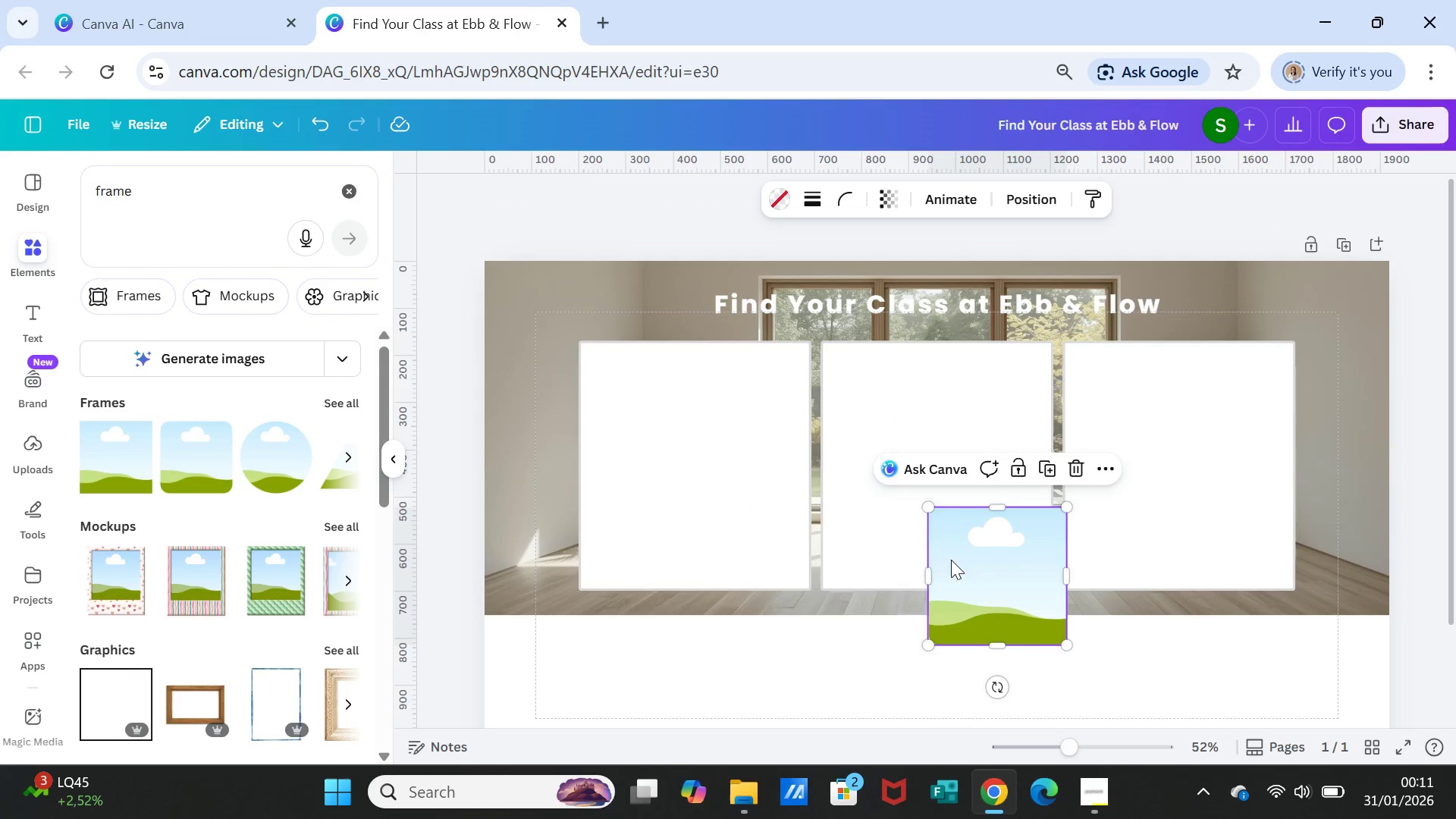 
left_click_drag(start_coordinate=[973, 563], to_coordinate=[660, 400])
 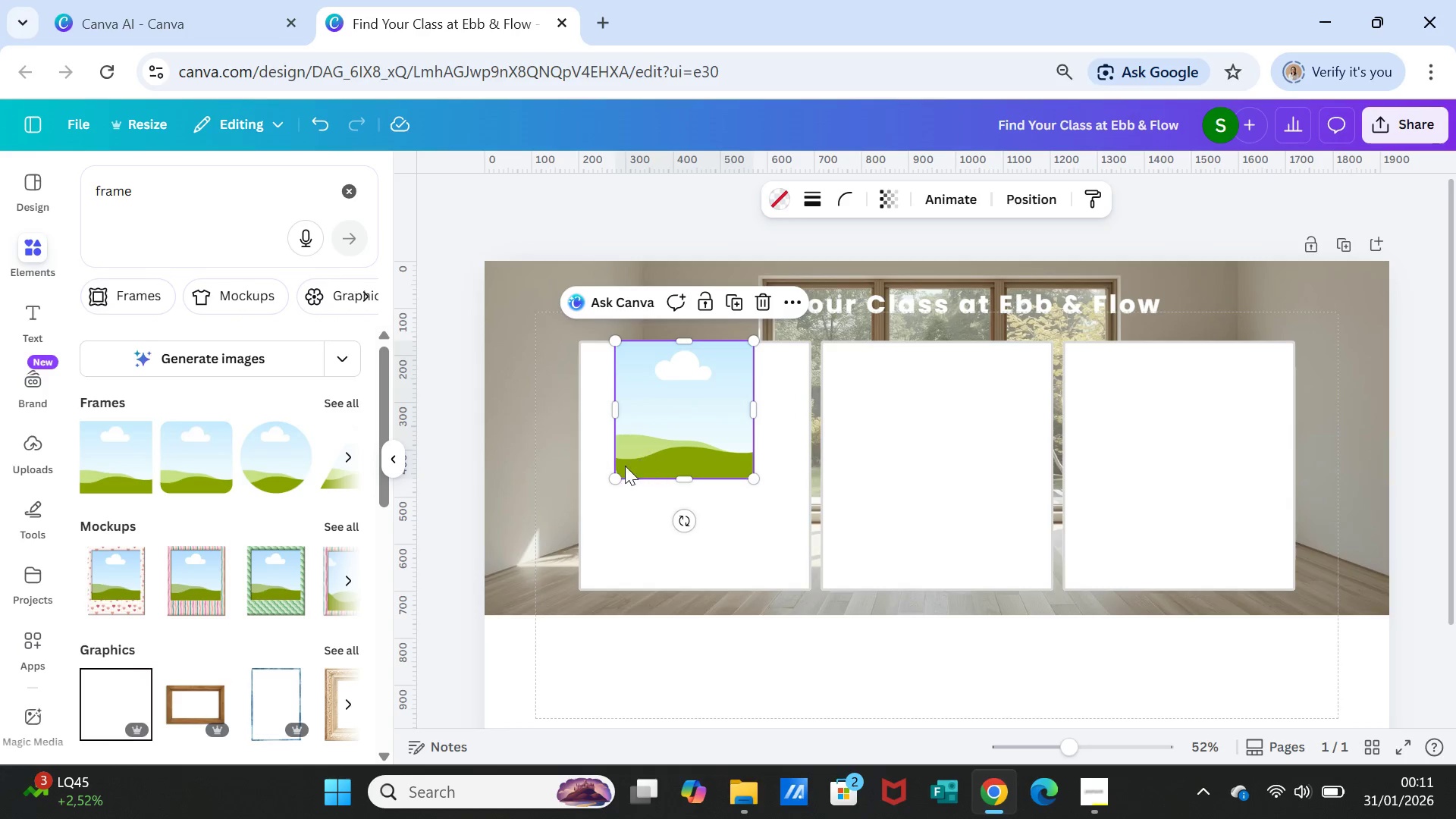 
left_click_drag(start_coordinate=[619, 476], to_coordinate=[629, 463])
 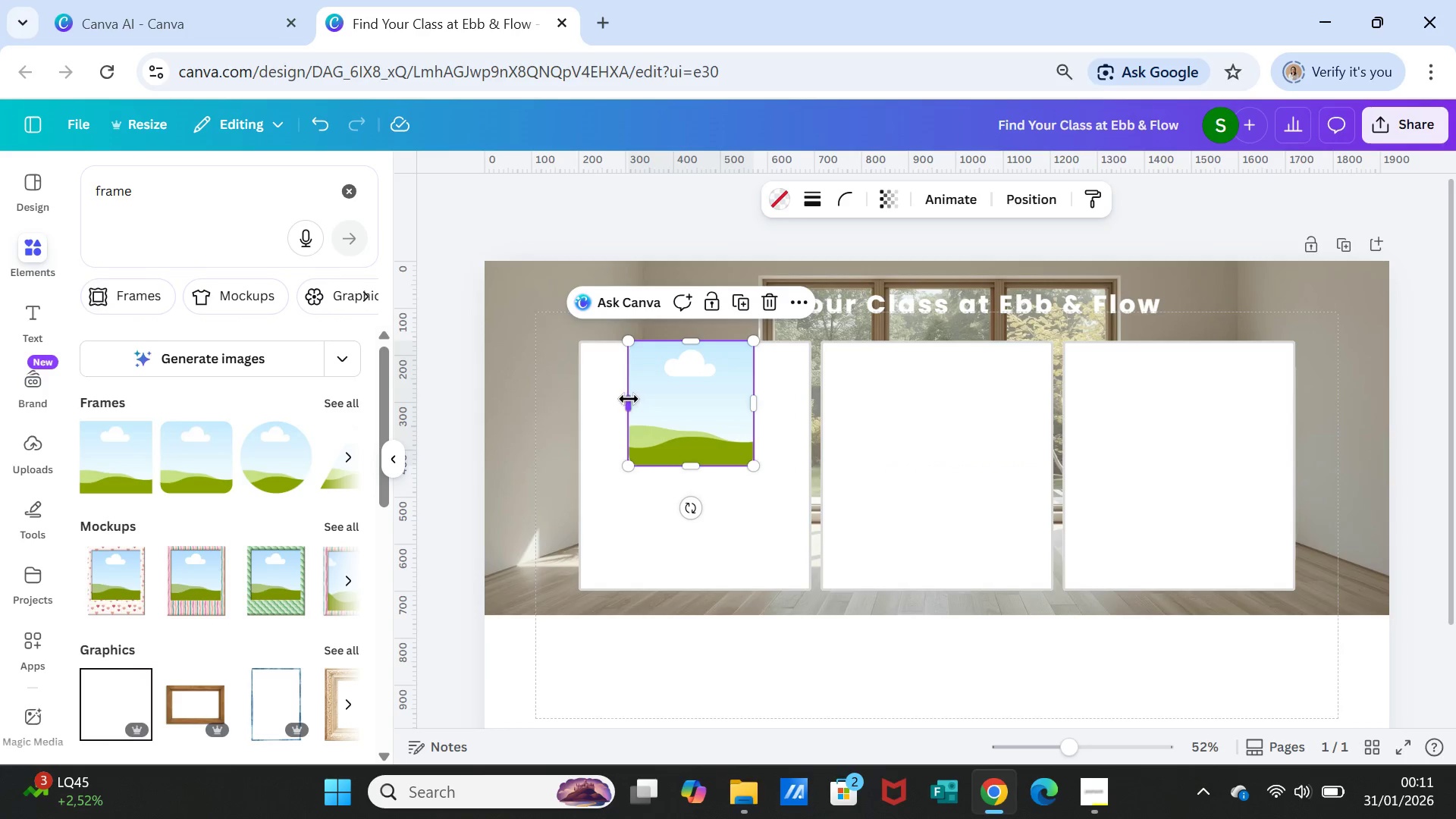 
left_click_drag(start_coordinate=[629, 399], to_coordinate=[581, 399])
 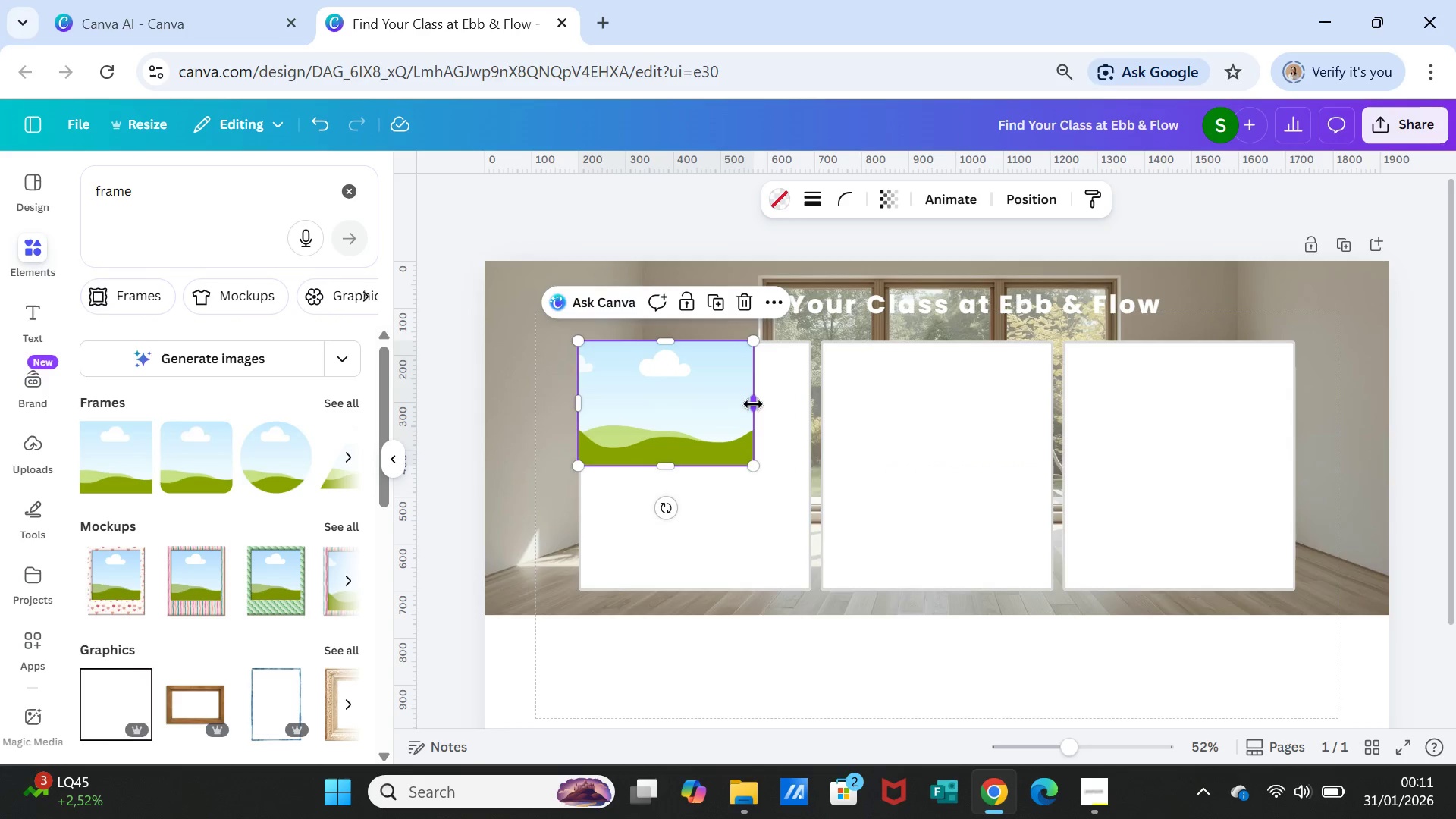 
left_click_drag(start_coordinate=[753, 404], to_coordinate=[809, 406])
 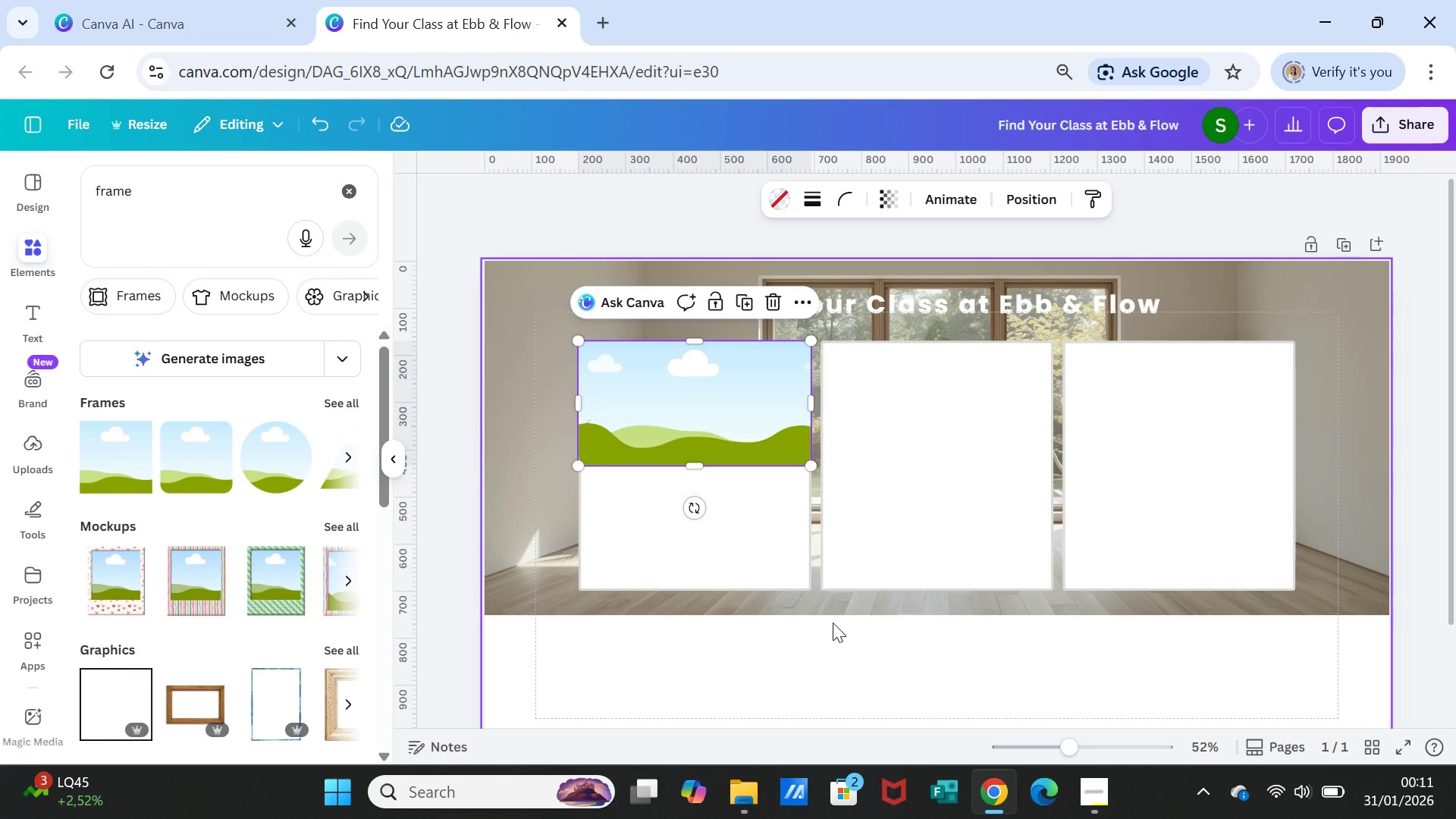 
left_click([833, 623])
 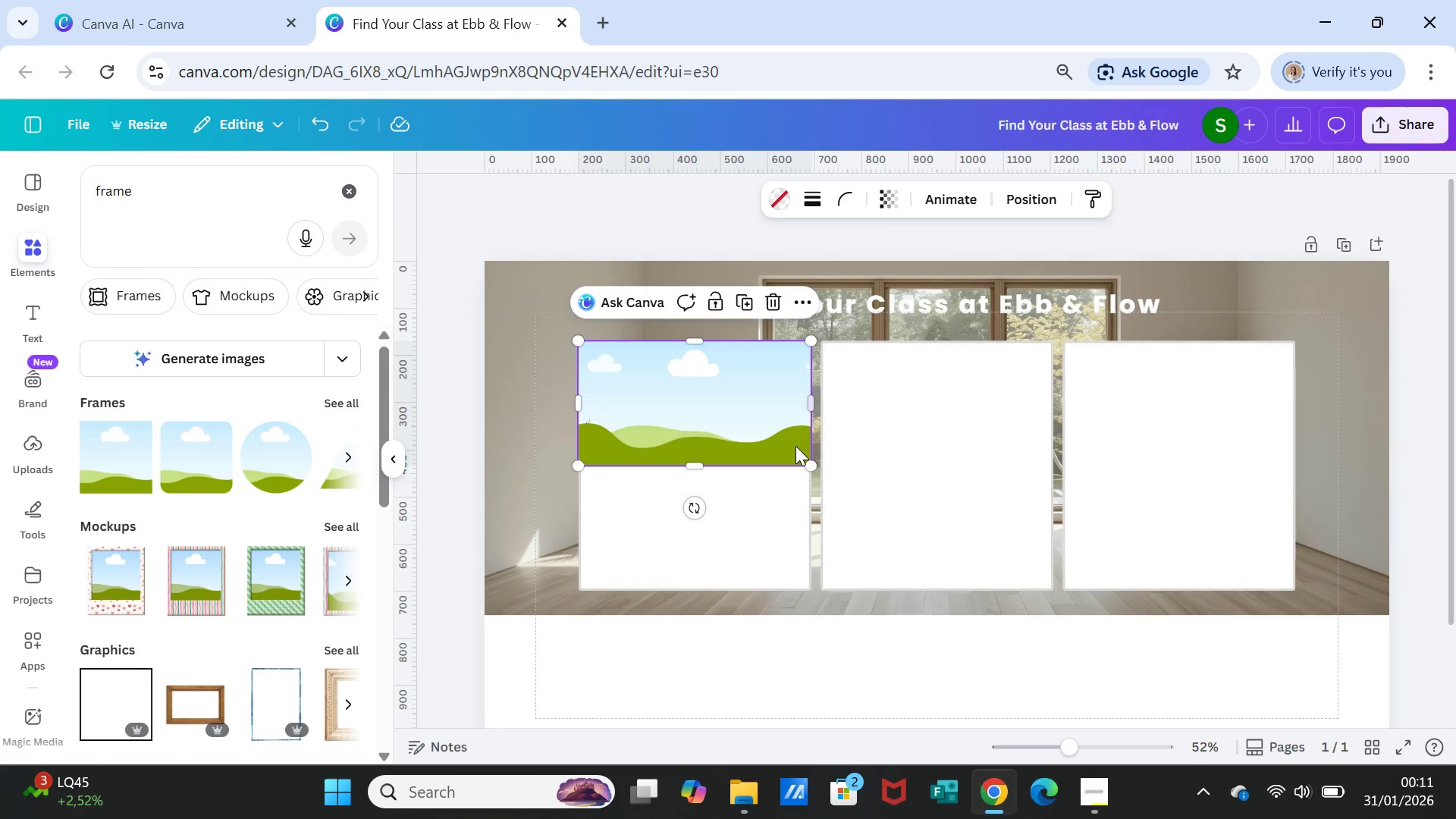 
wait(7.03)
 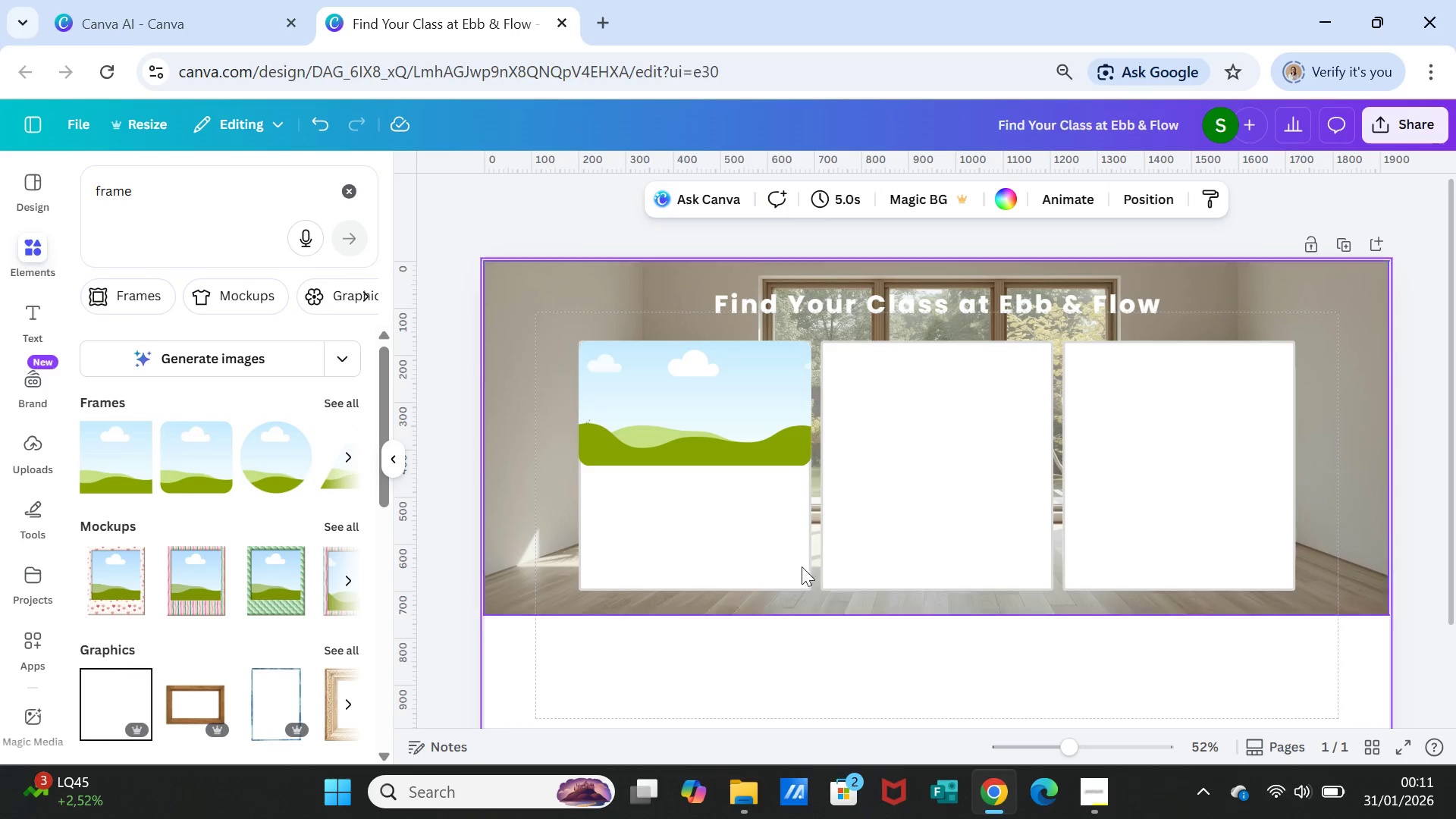 
left_click([353, 188])
 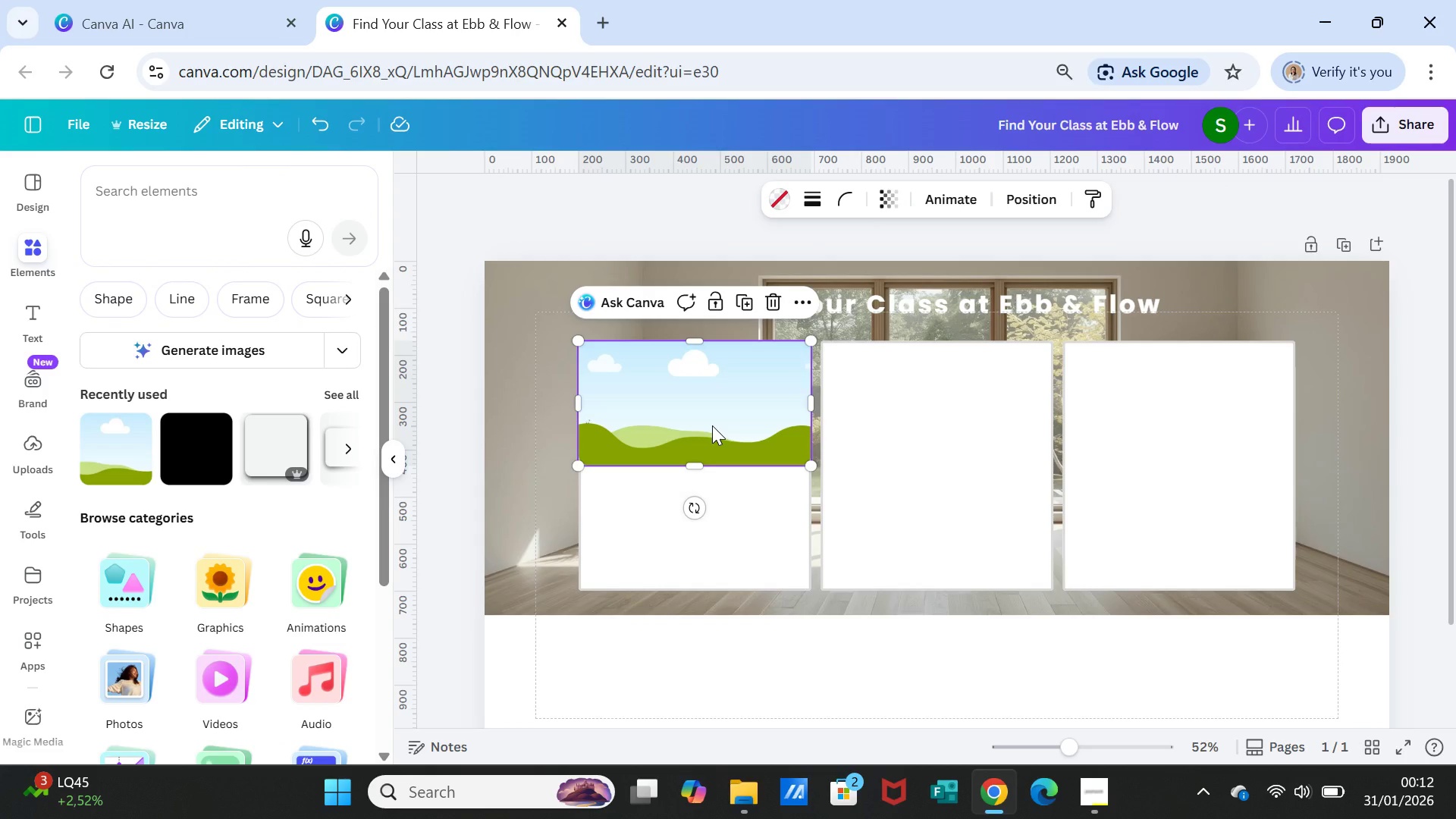 
left_click([712, 425])
 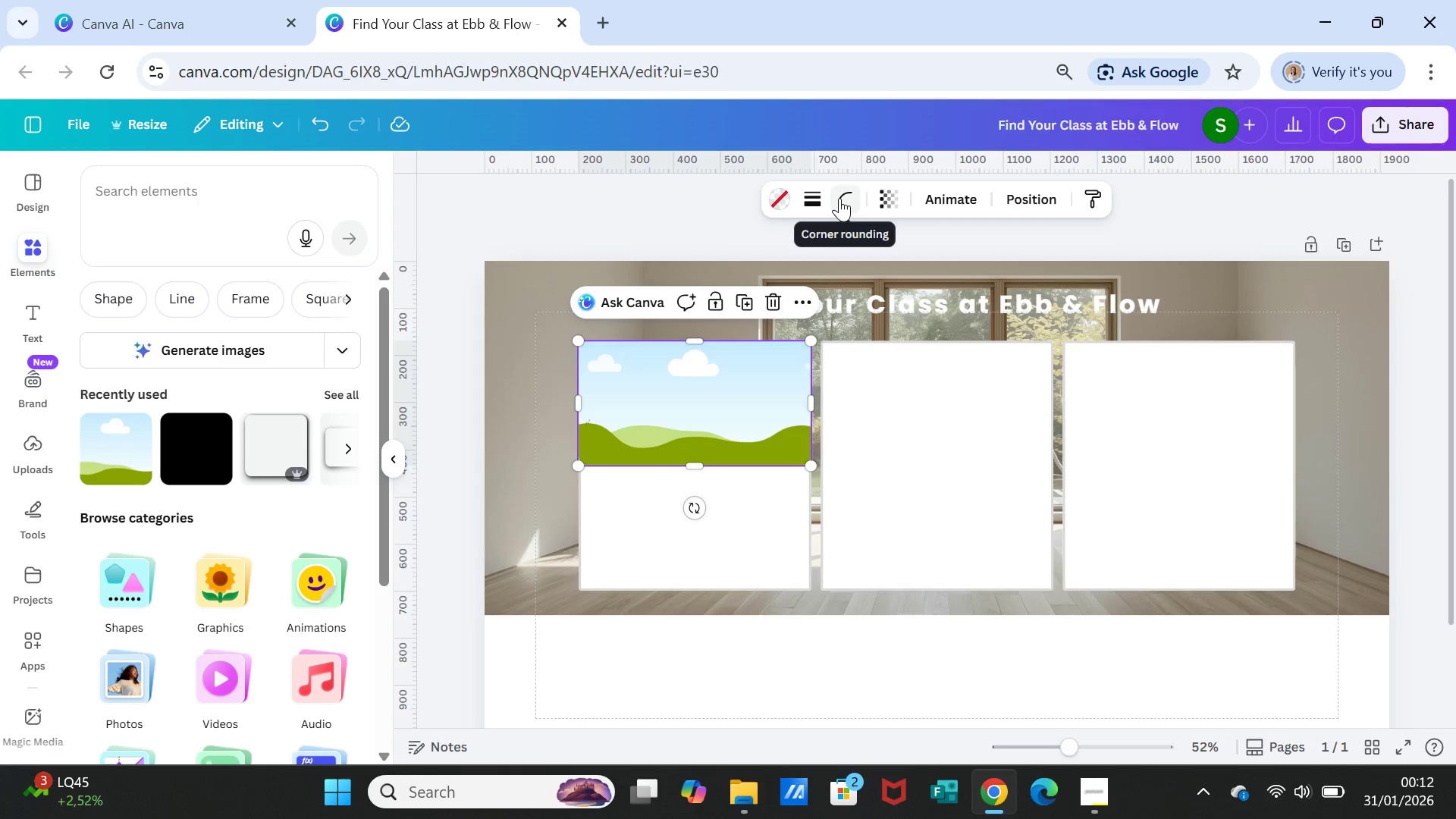 
left_click([839, 198])
 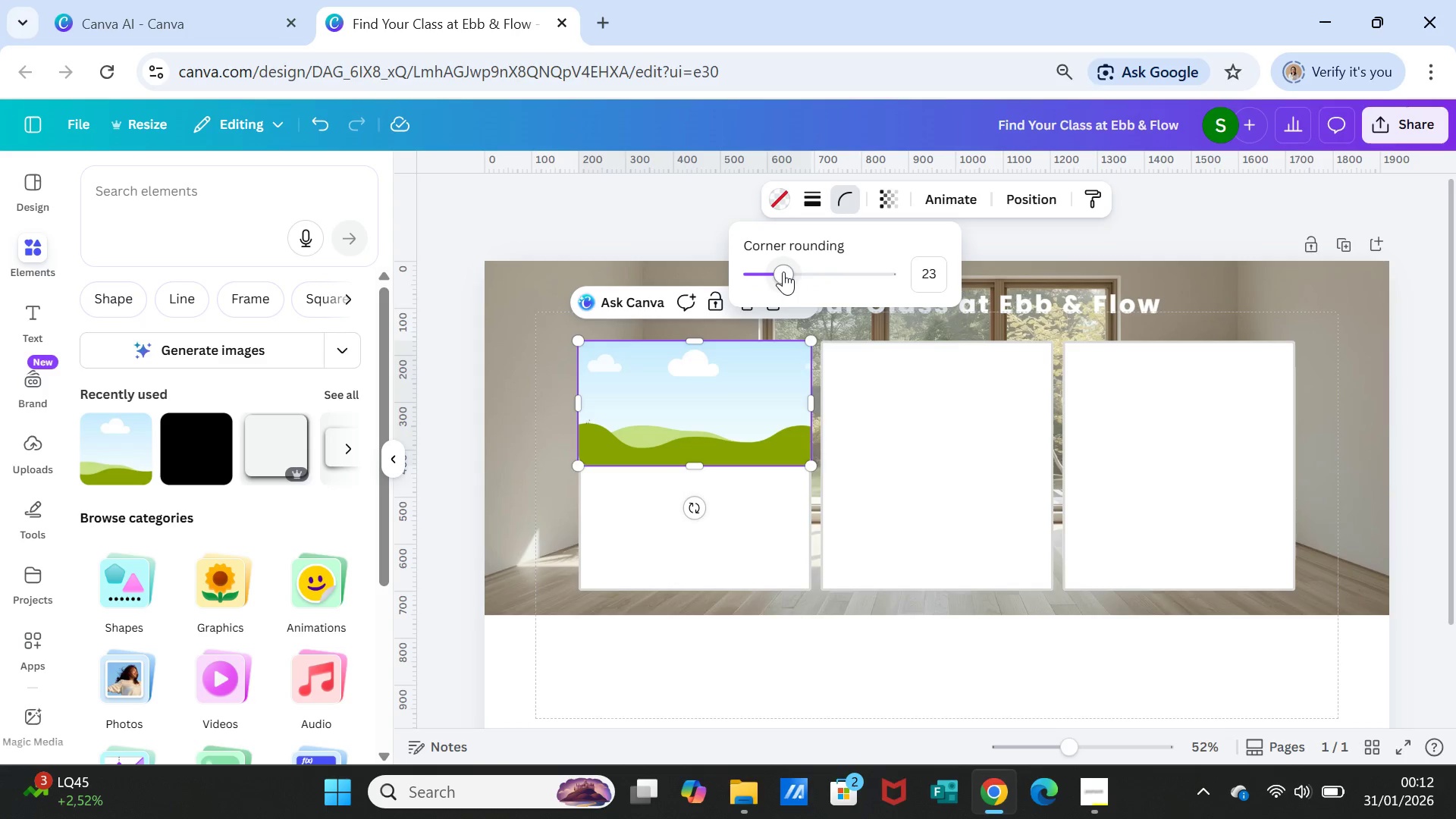 
left_click_drag(start_coordinate=[783, 271], to_coordinate=[742, 266])
 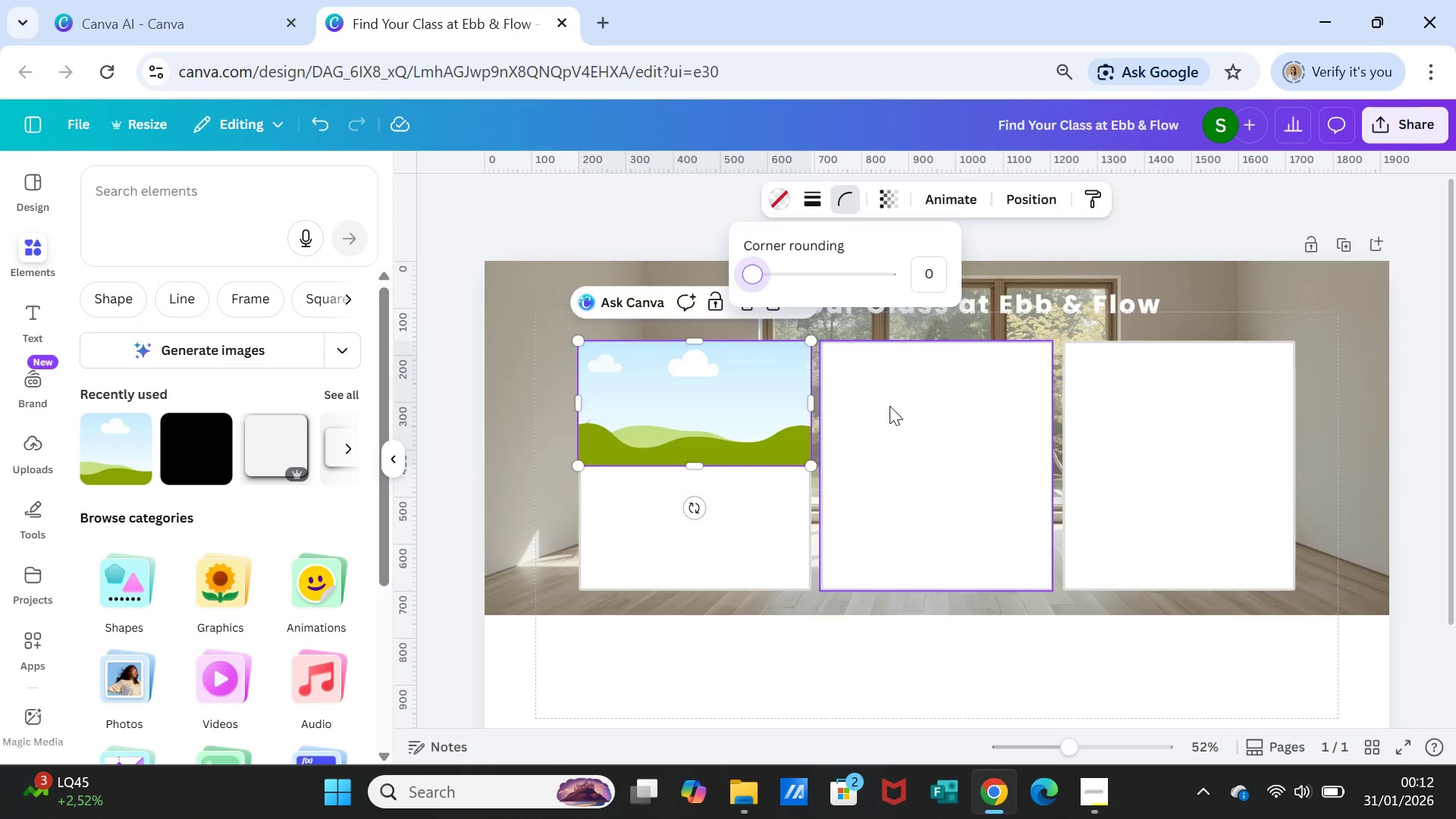 
left_click([890, 406])
 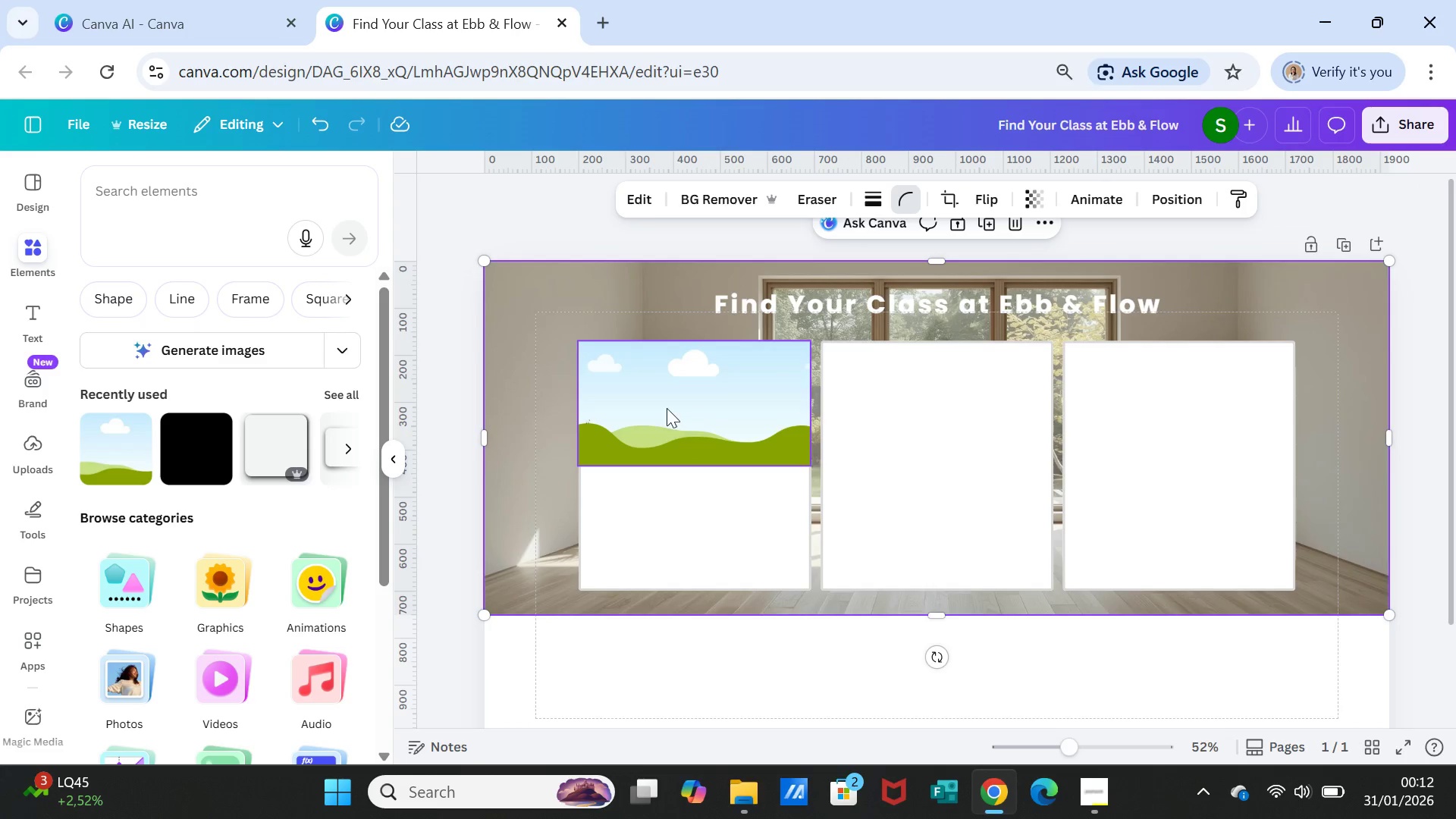 
left_click([667, 408])
 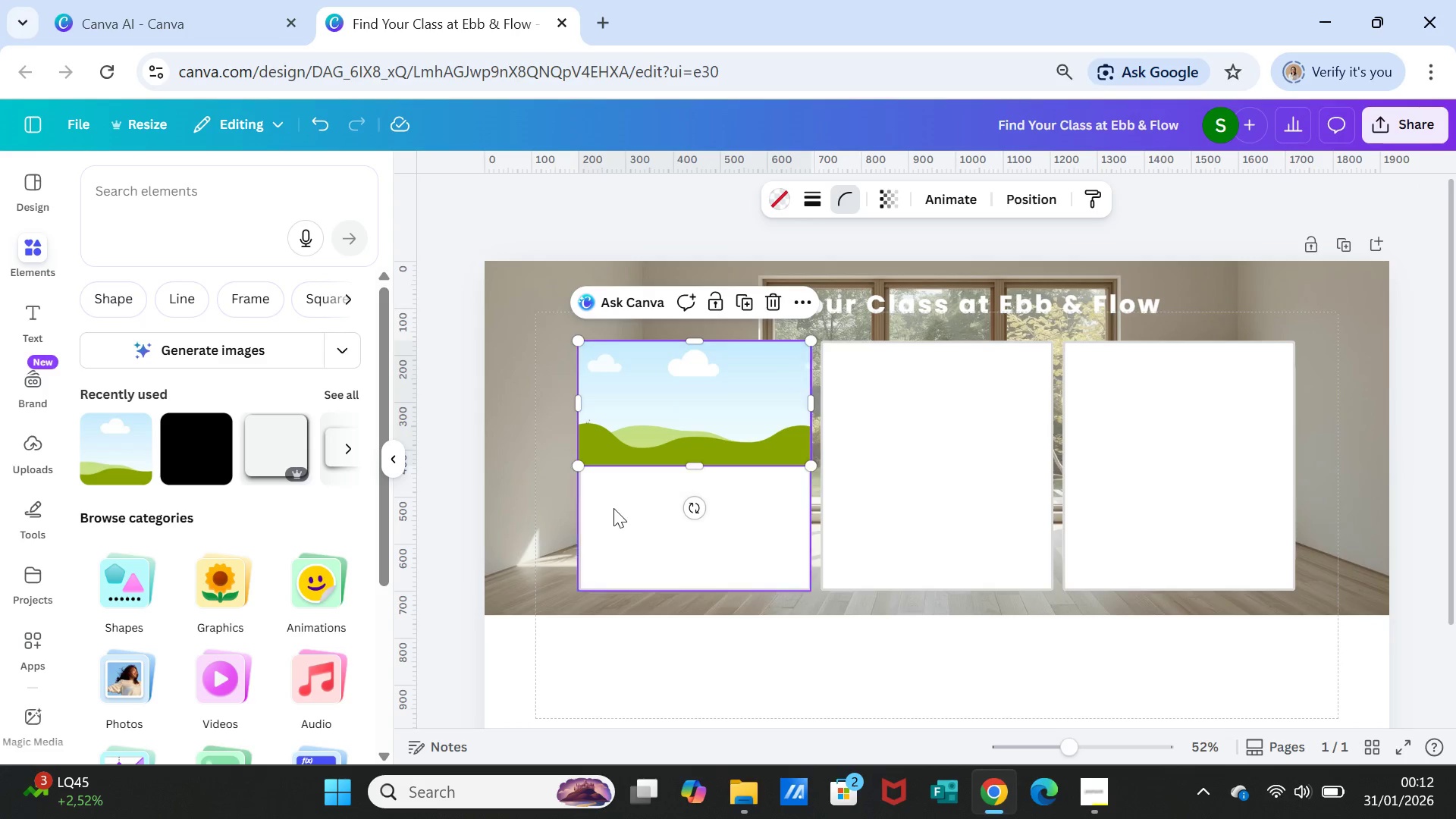 
left_click([613, 509])
 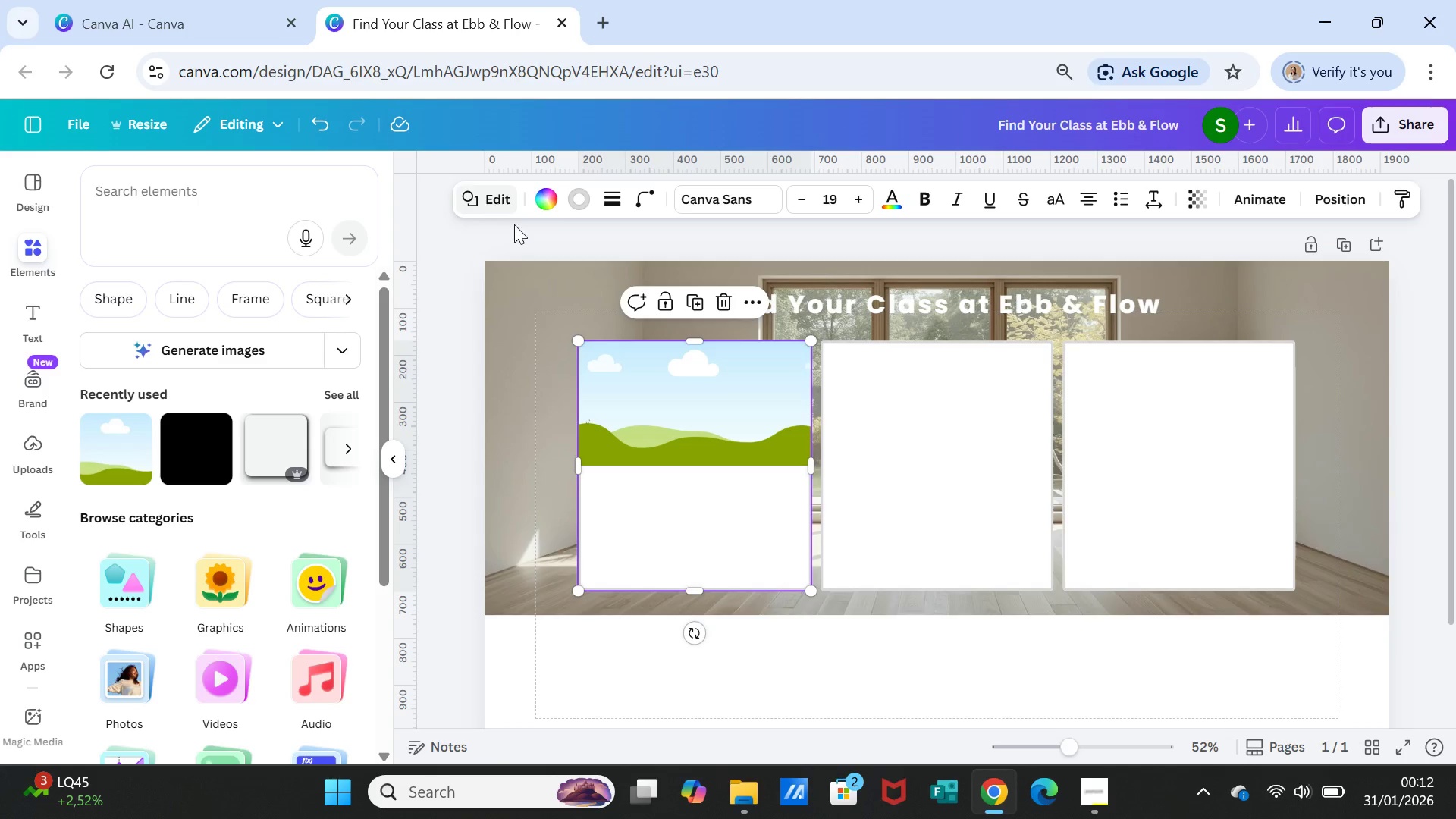 
left_click([625, 371])
 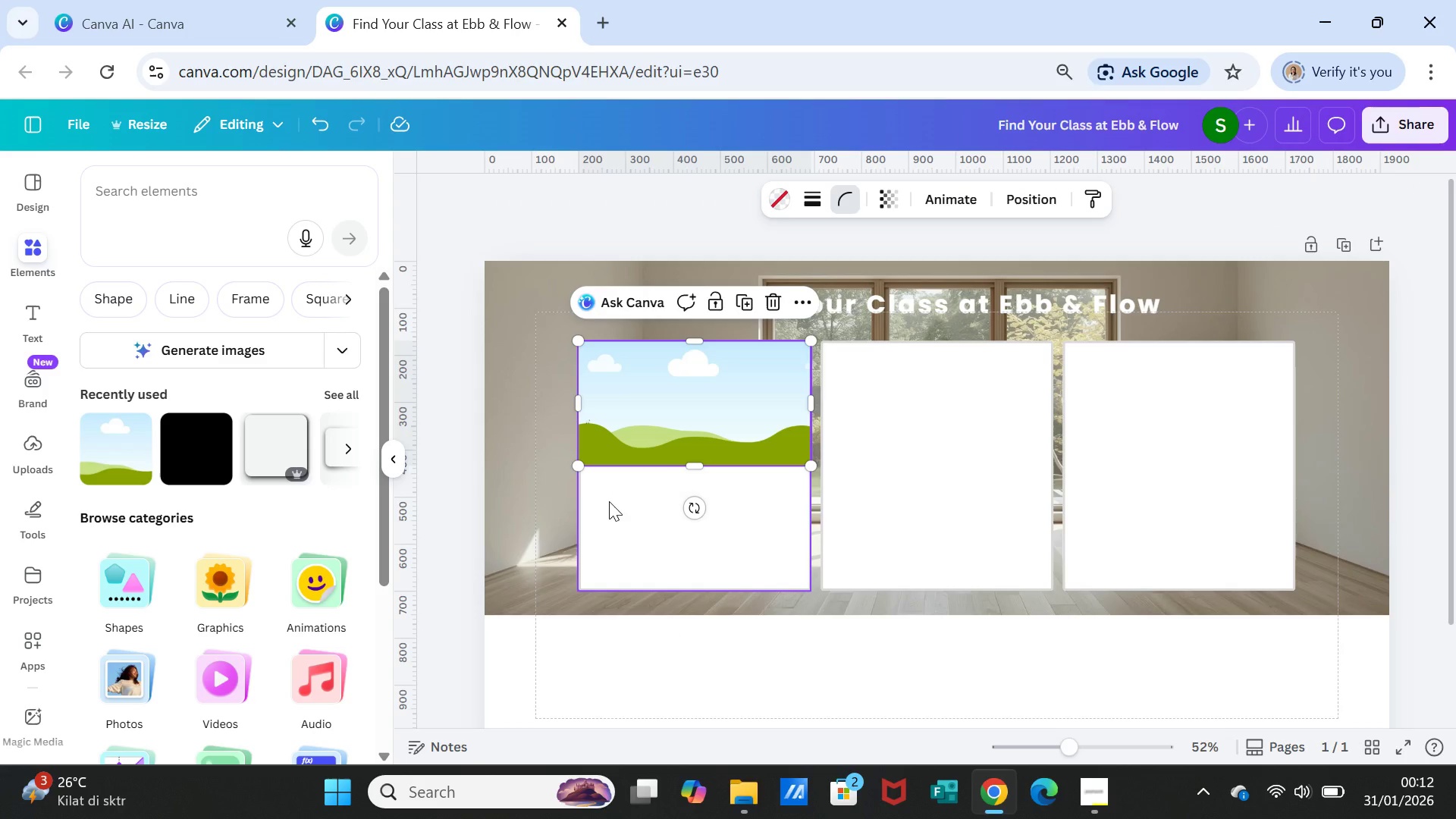 
left_click([609, 501])
 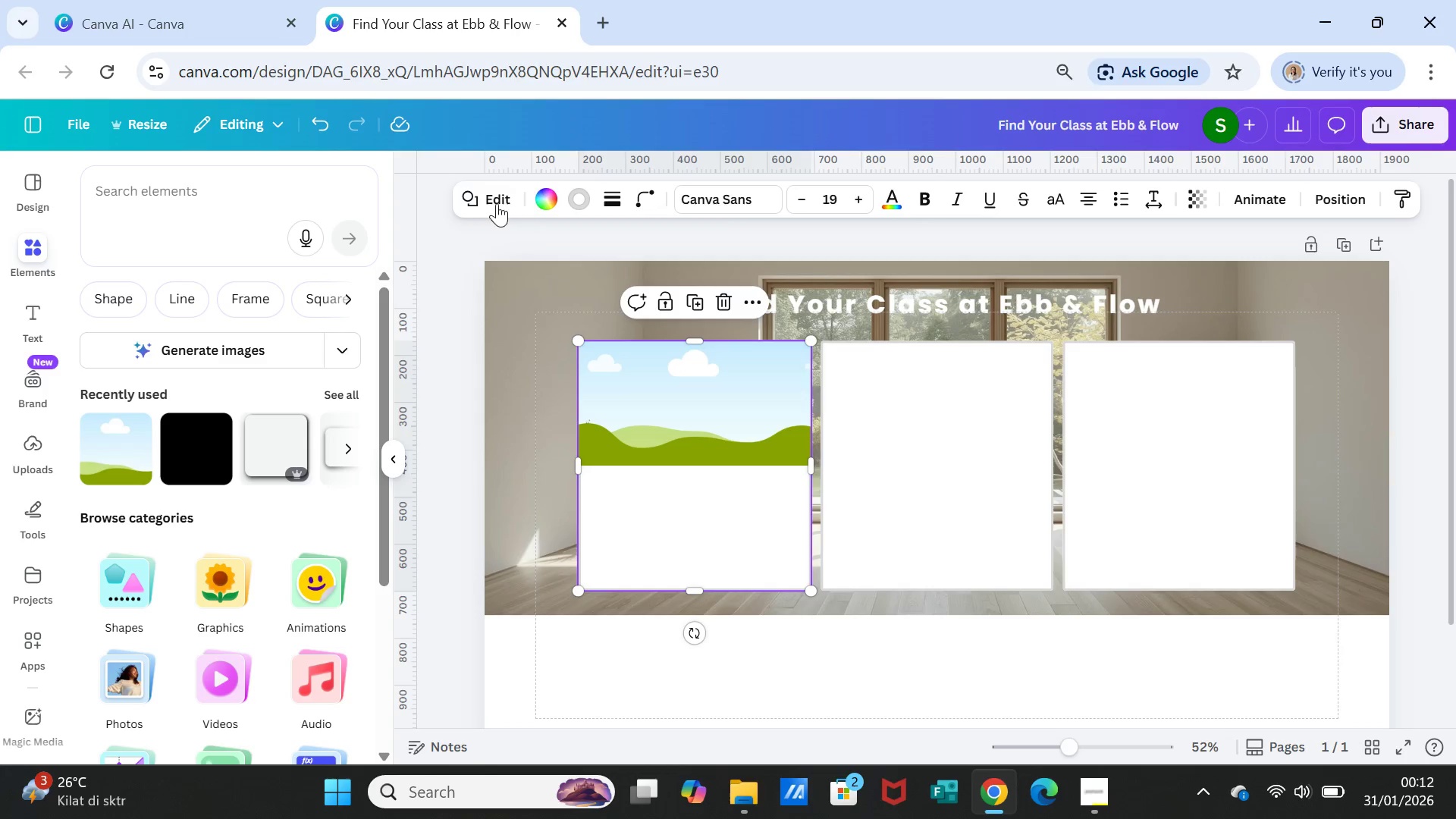 
left_click([496, 202])
 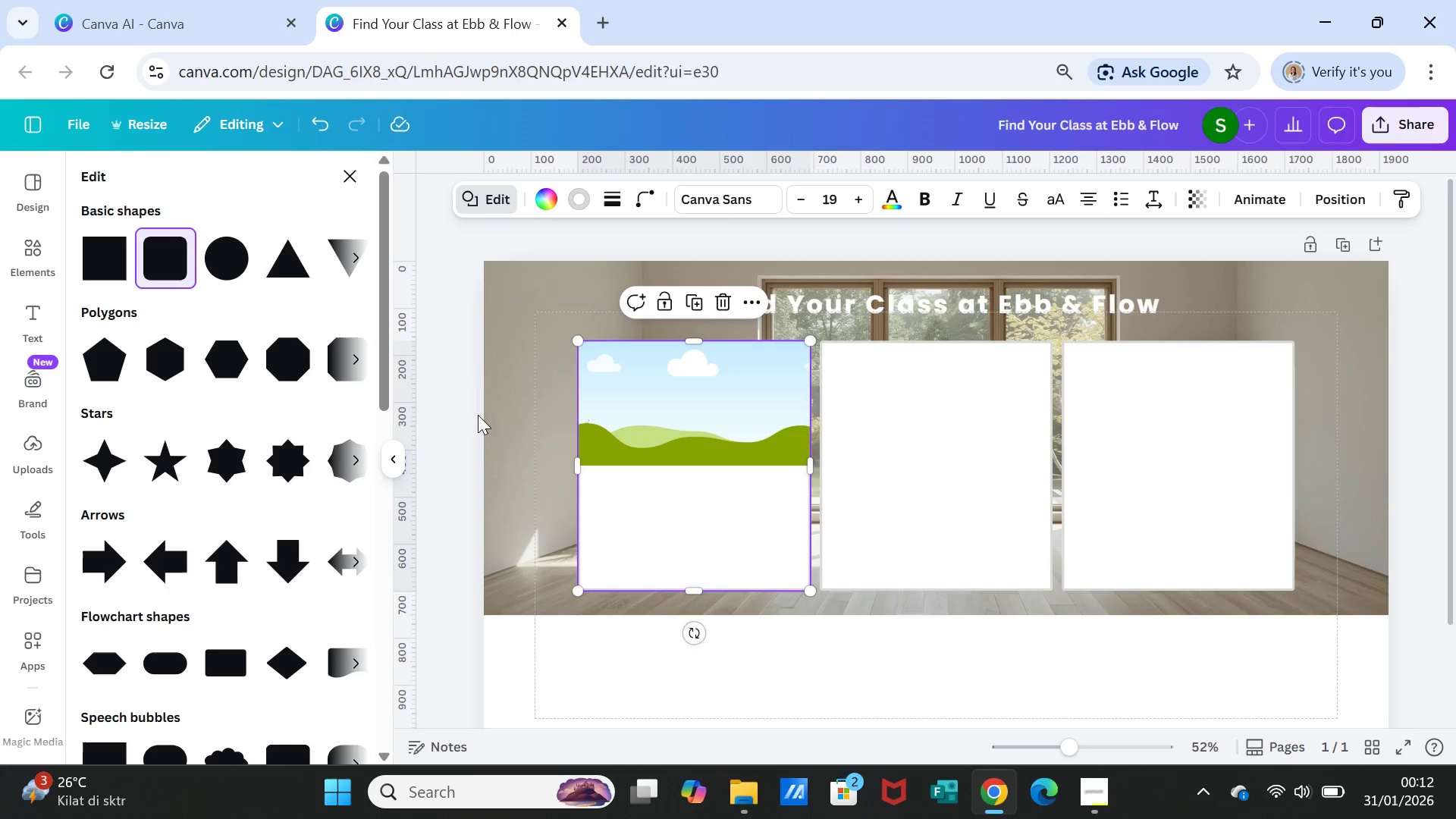 
left_click([607, 405])
 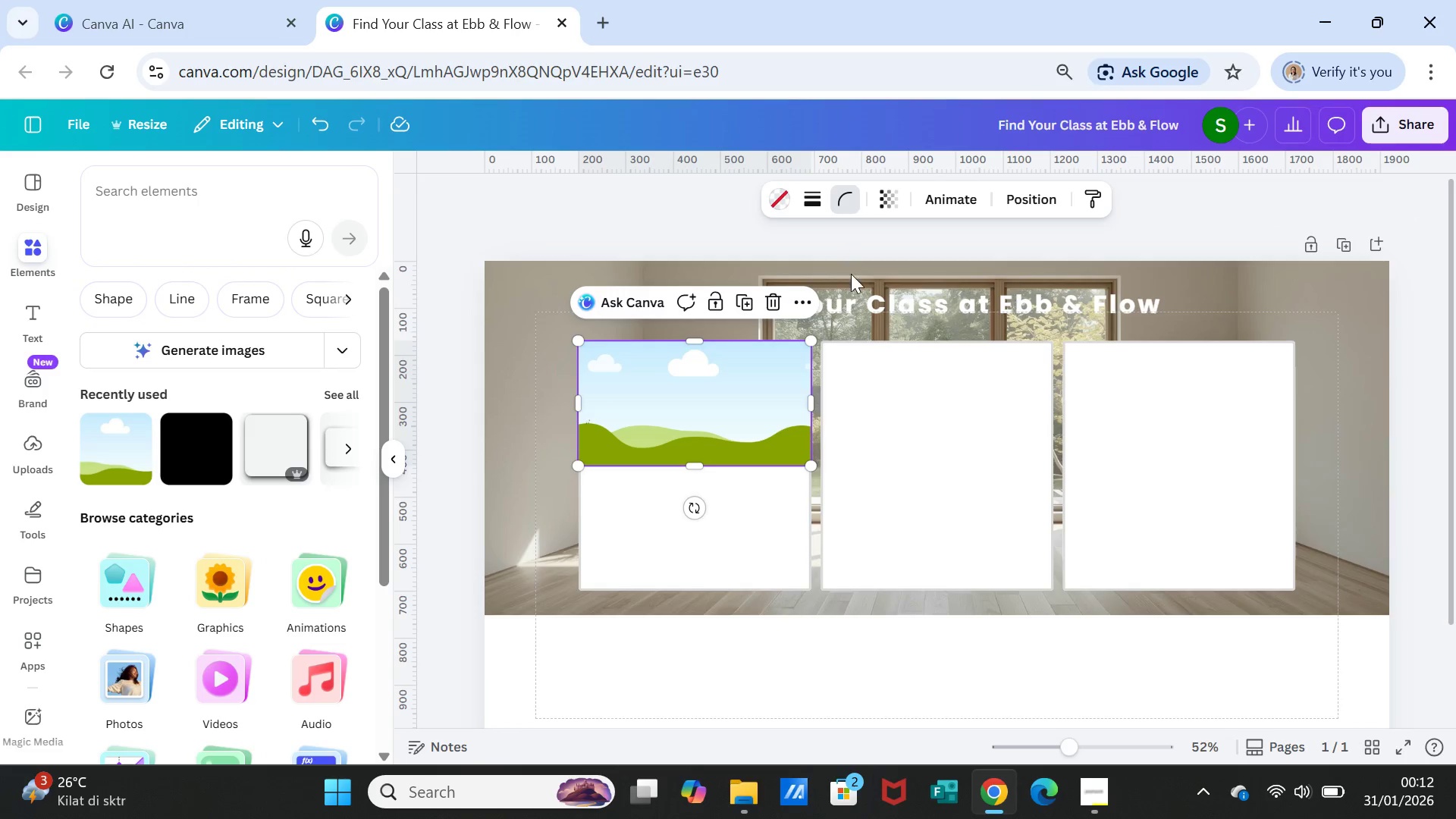 
left_click([709, 415])
 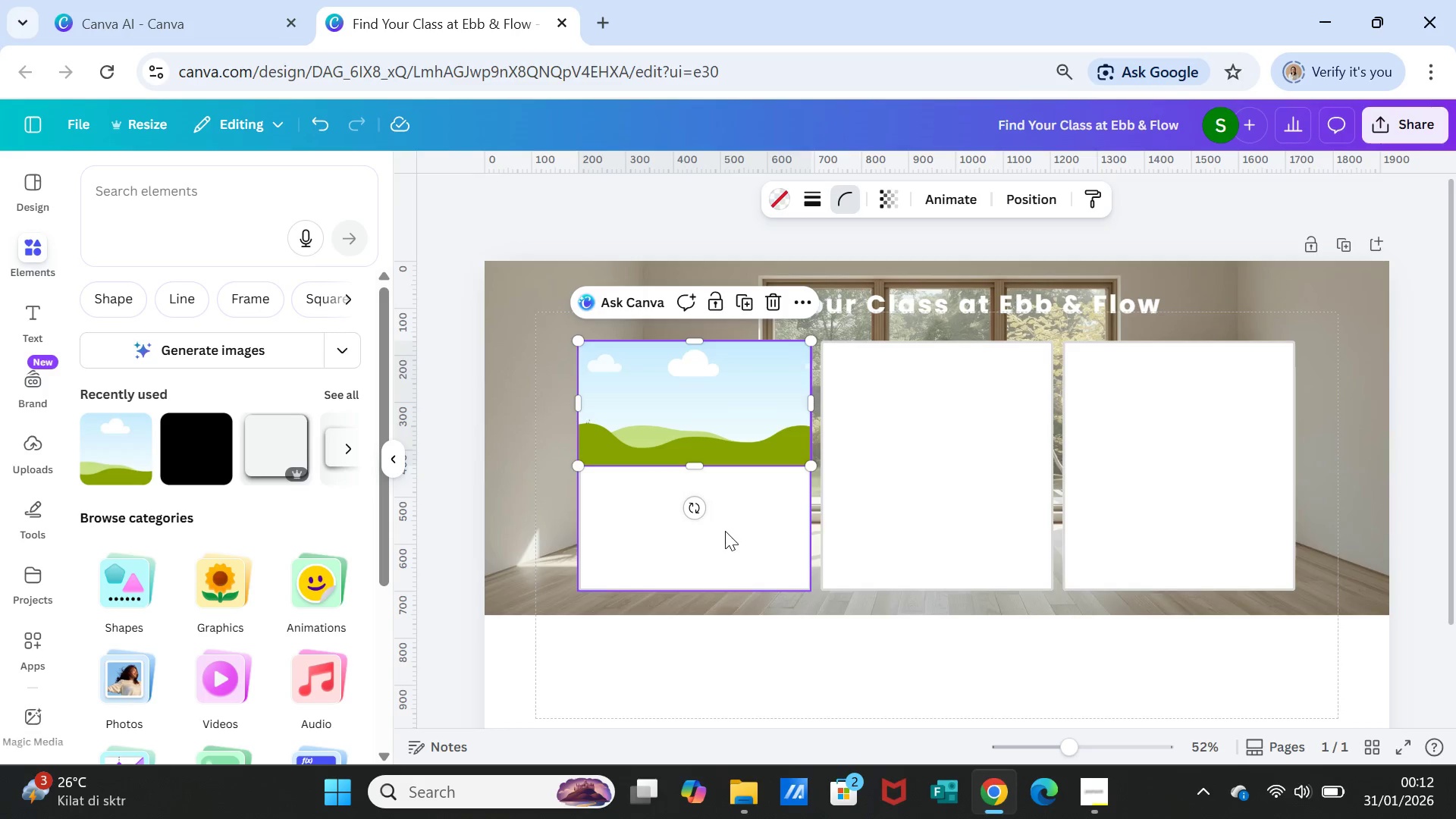 
left_click([725, 538])
 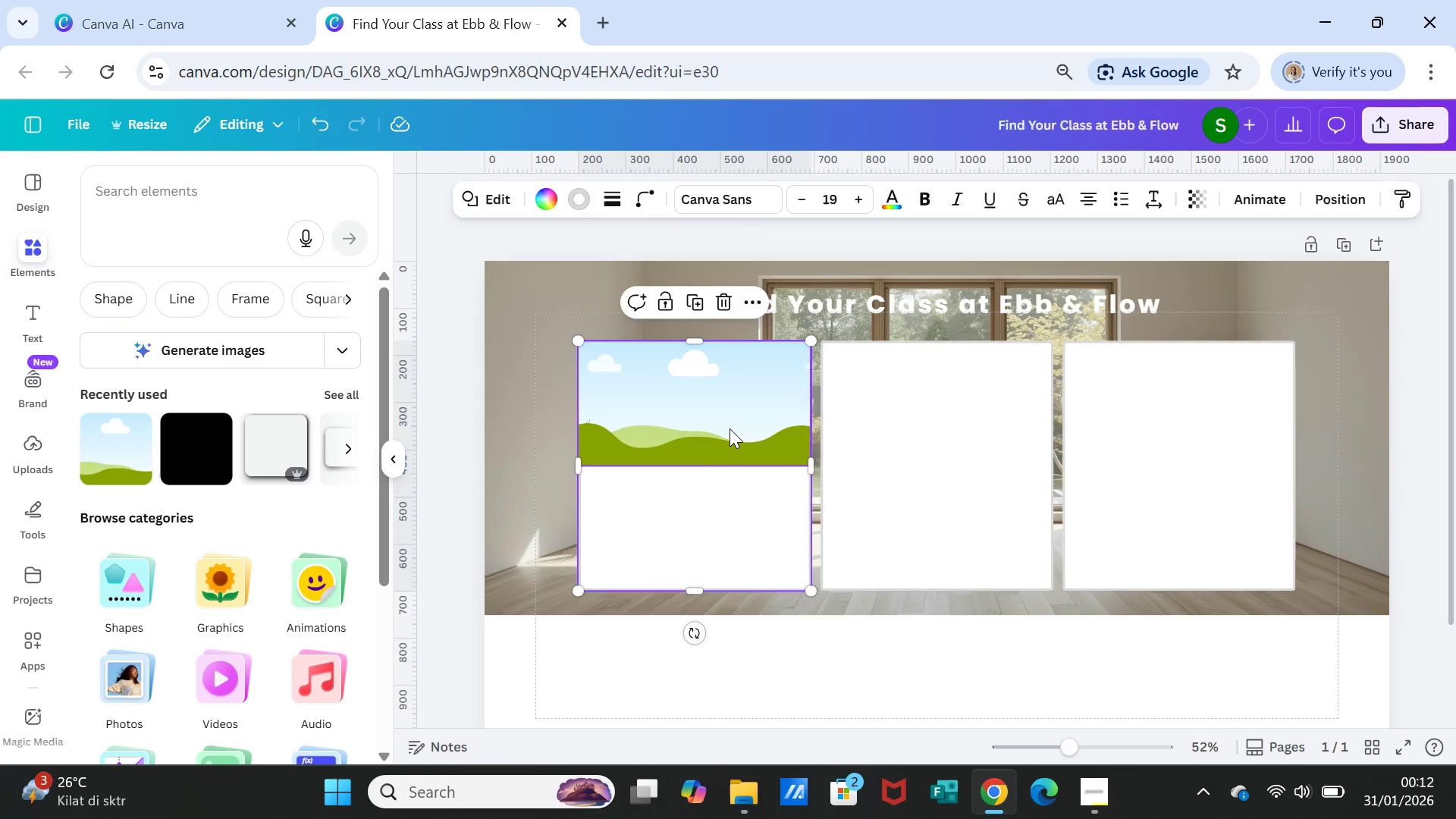 
left_click([730, 428])
 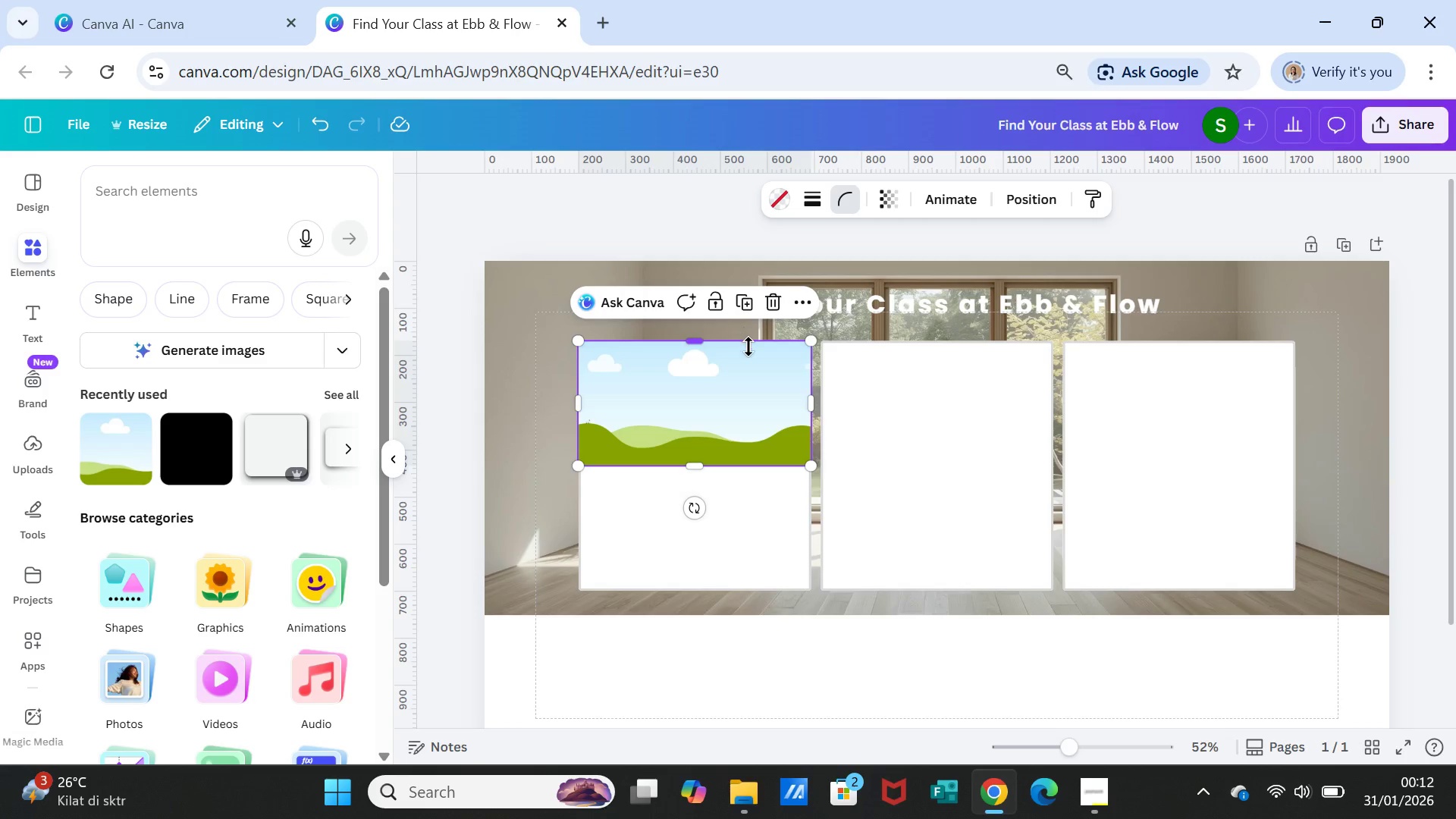 
left_click([728, 458])
 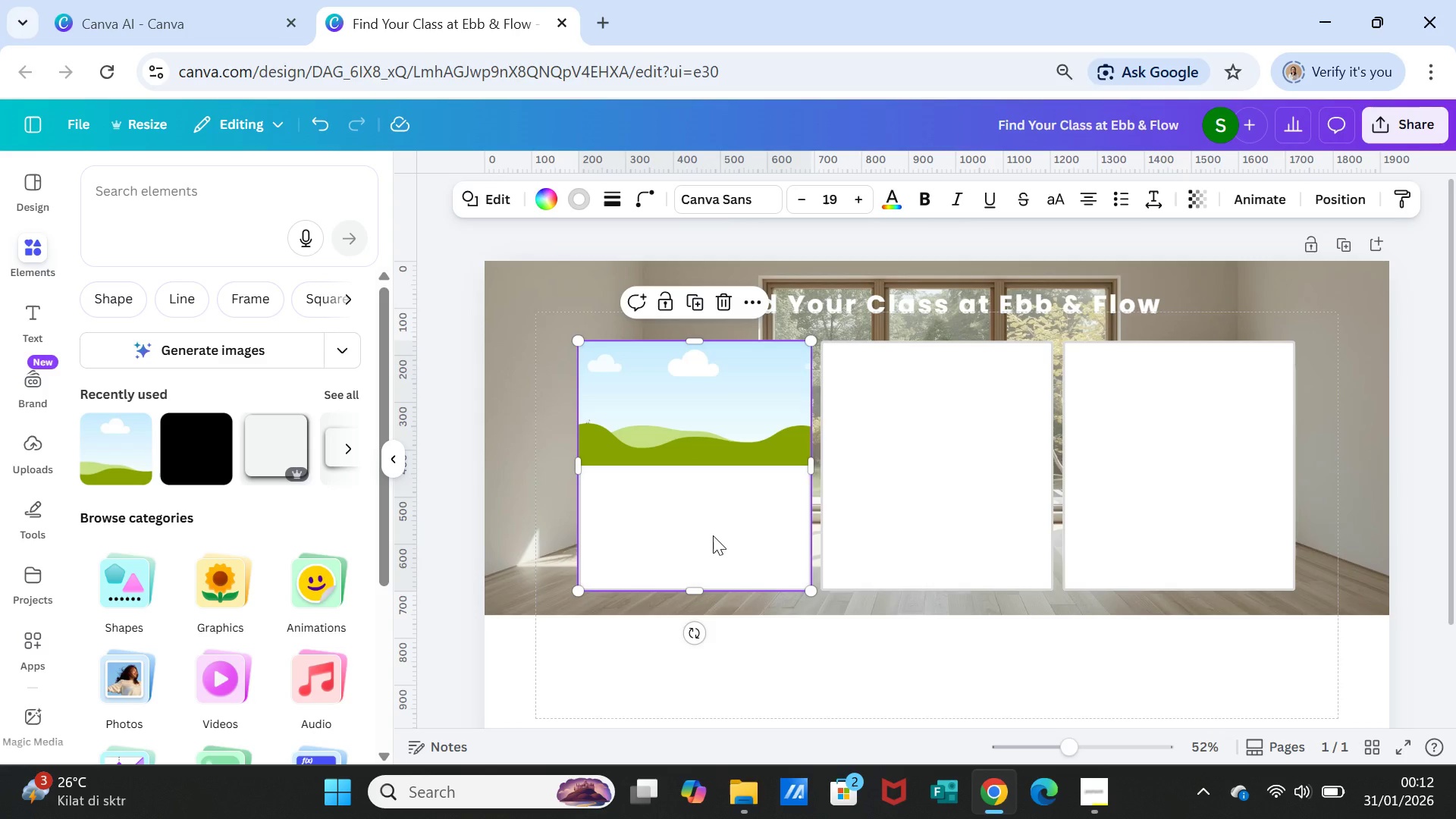 
left_click([713, 535])
 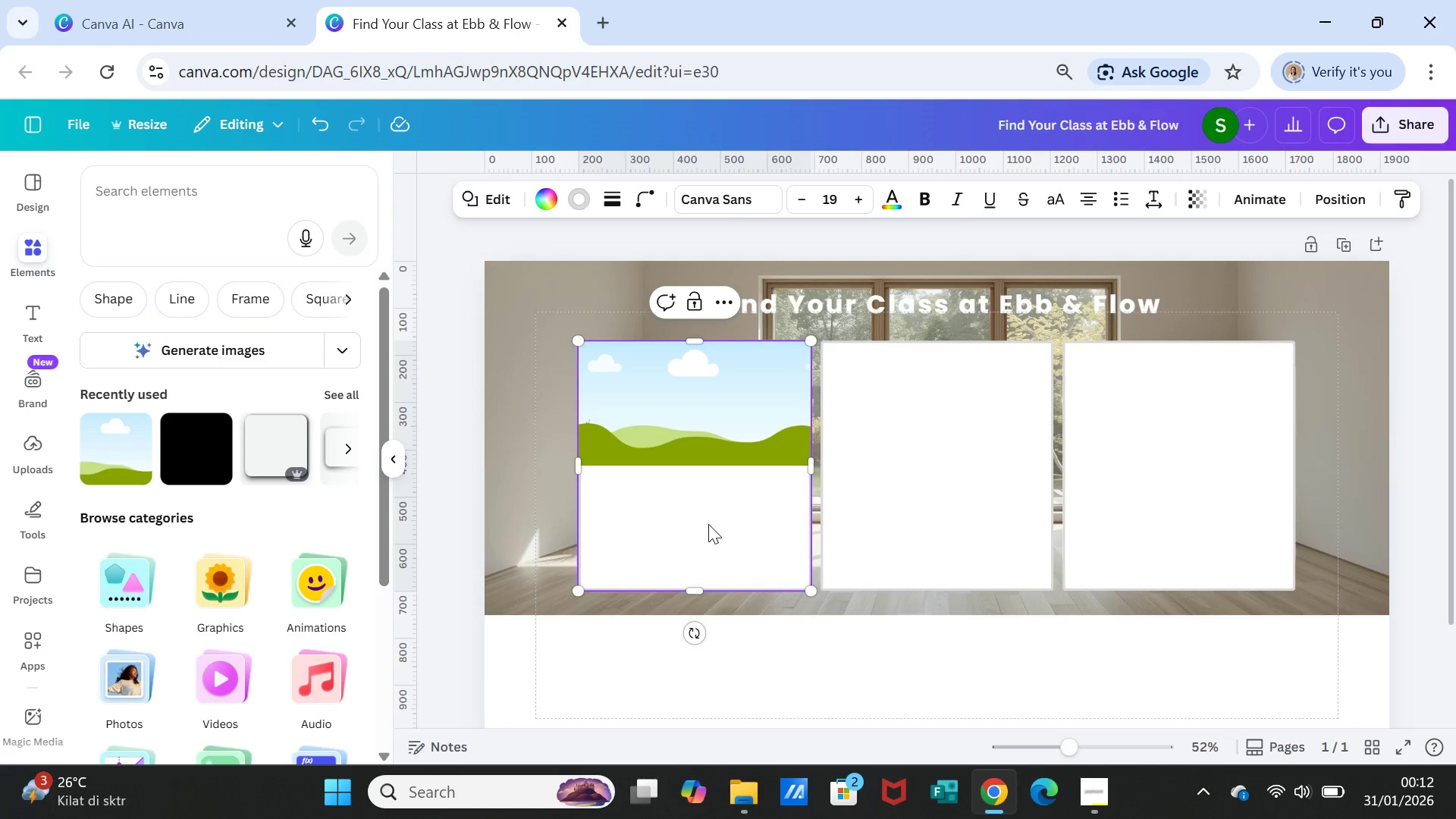 
right_click([708, 524])
 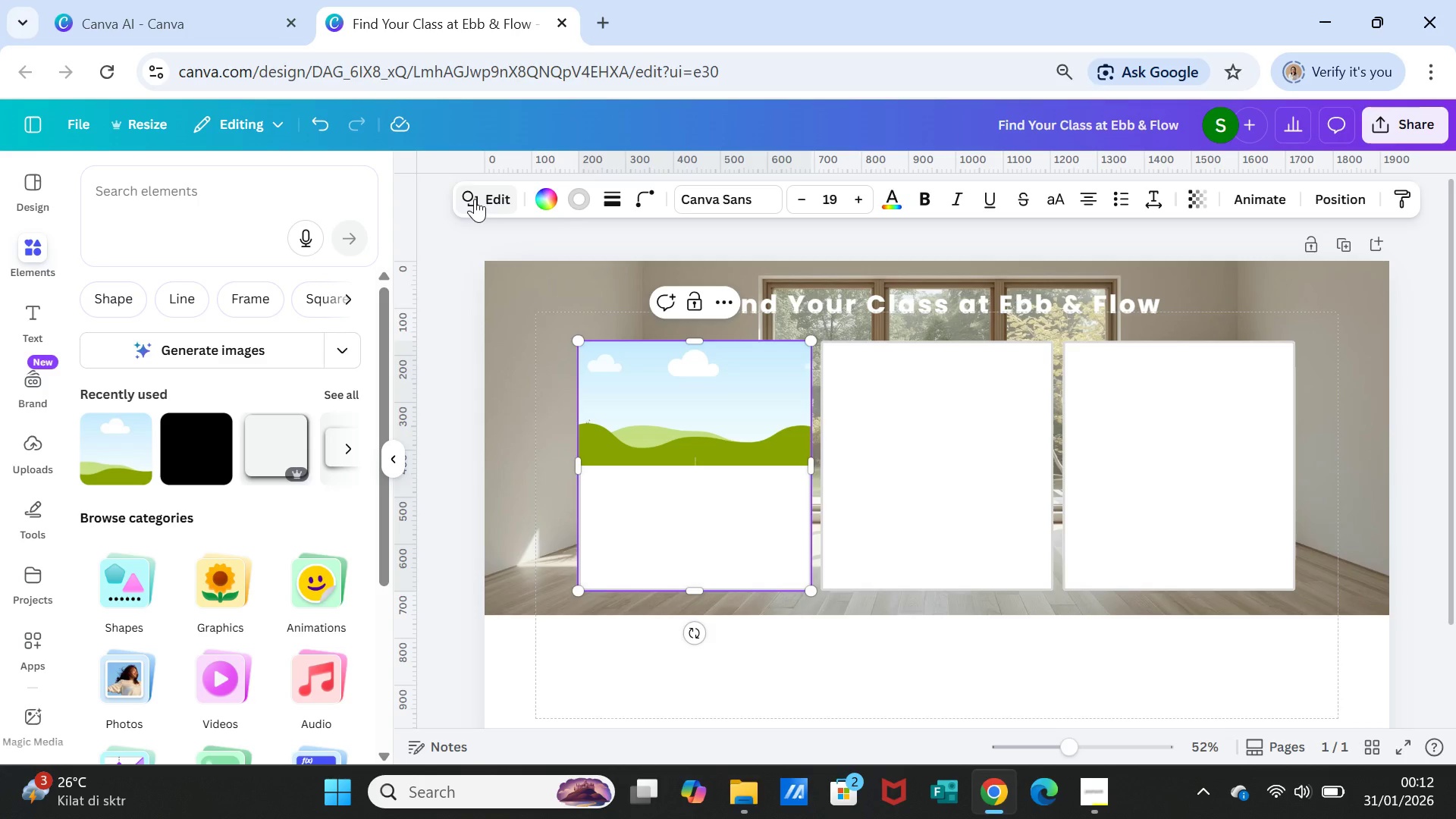 
wait(10.47)
 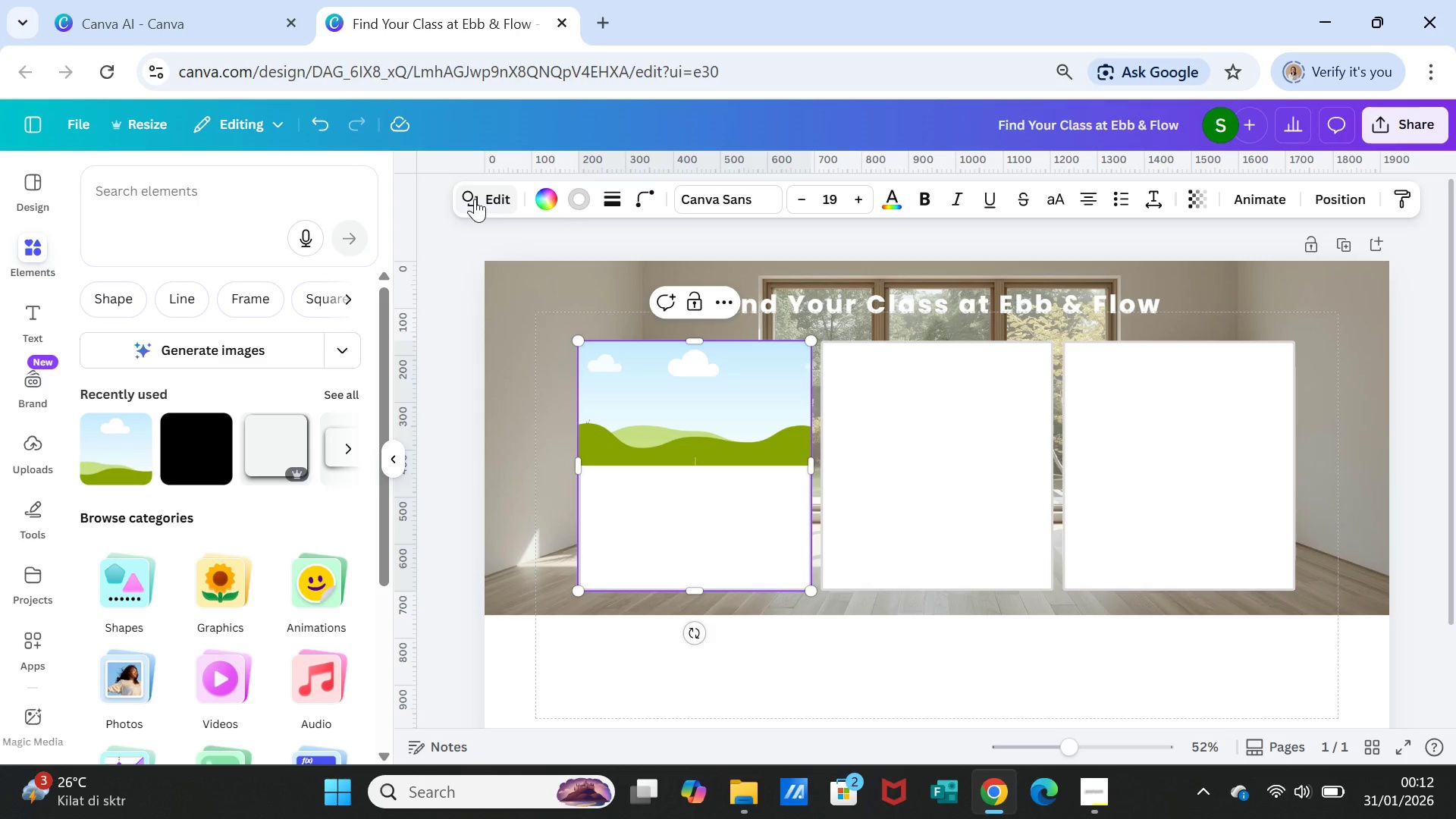 
left_click([1266, 204])
 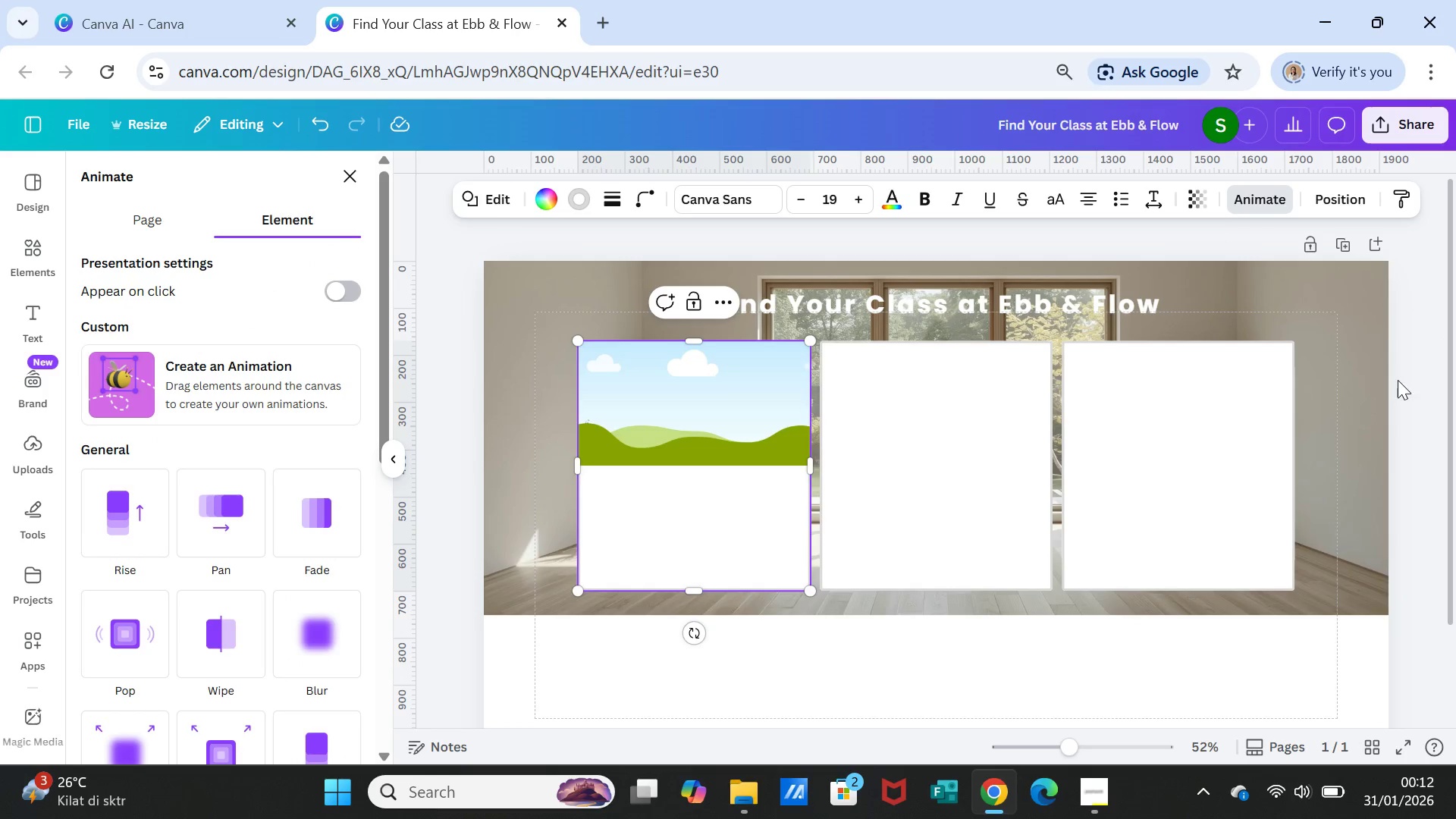 
left_click([1354, 428])
 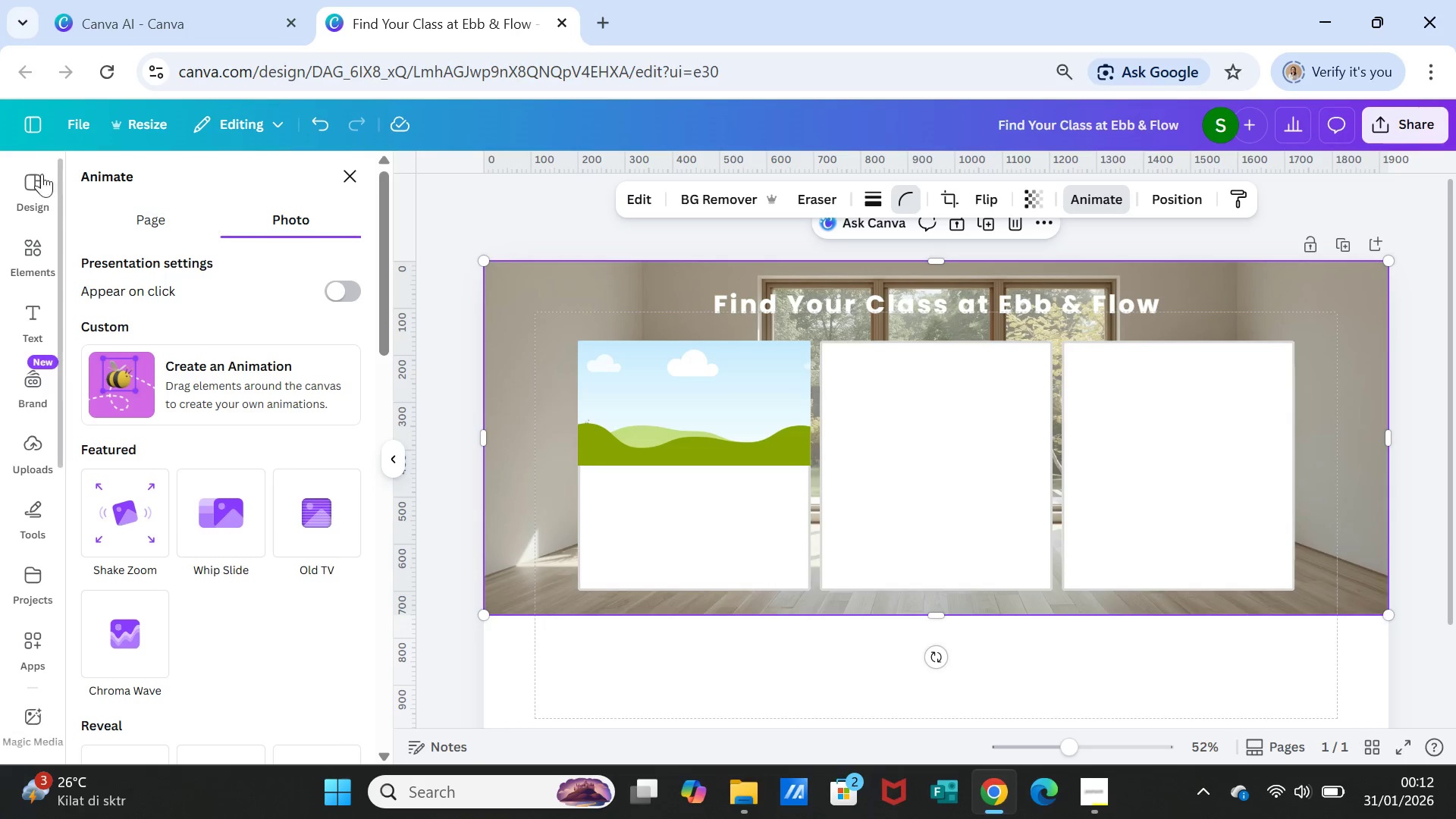 
left_click([28, 259])
 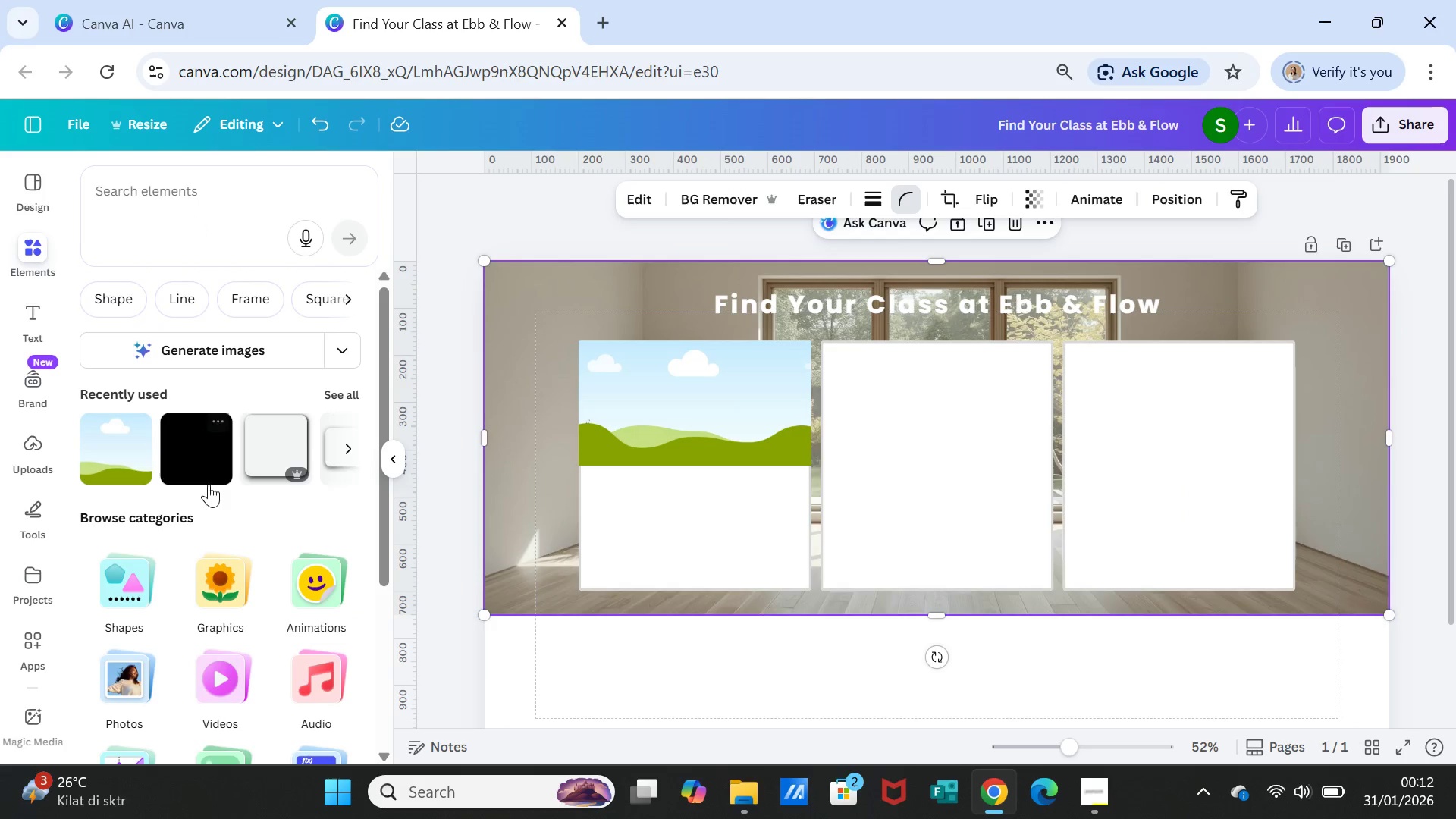 
mouse_move([158, 557])
 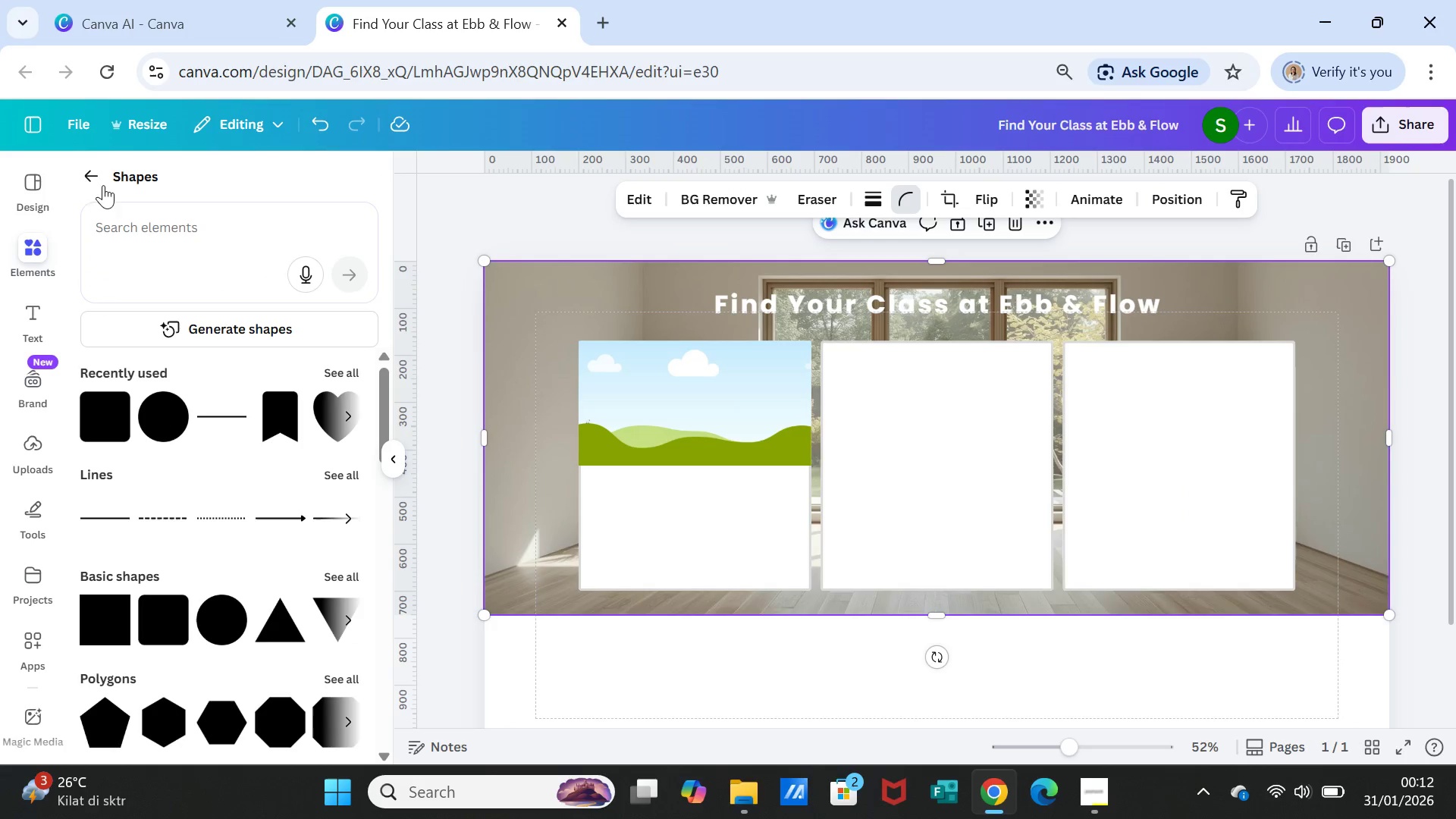 
left_click([89, 171])
 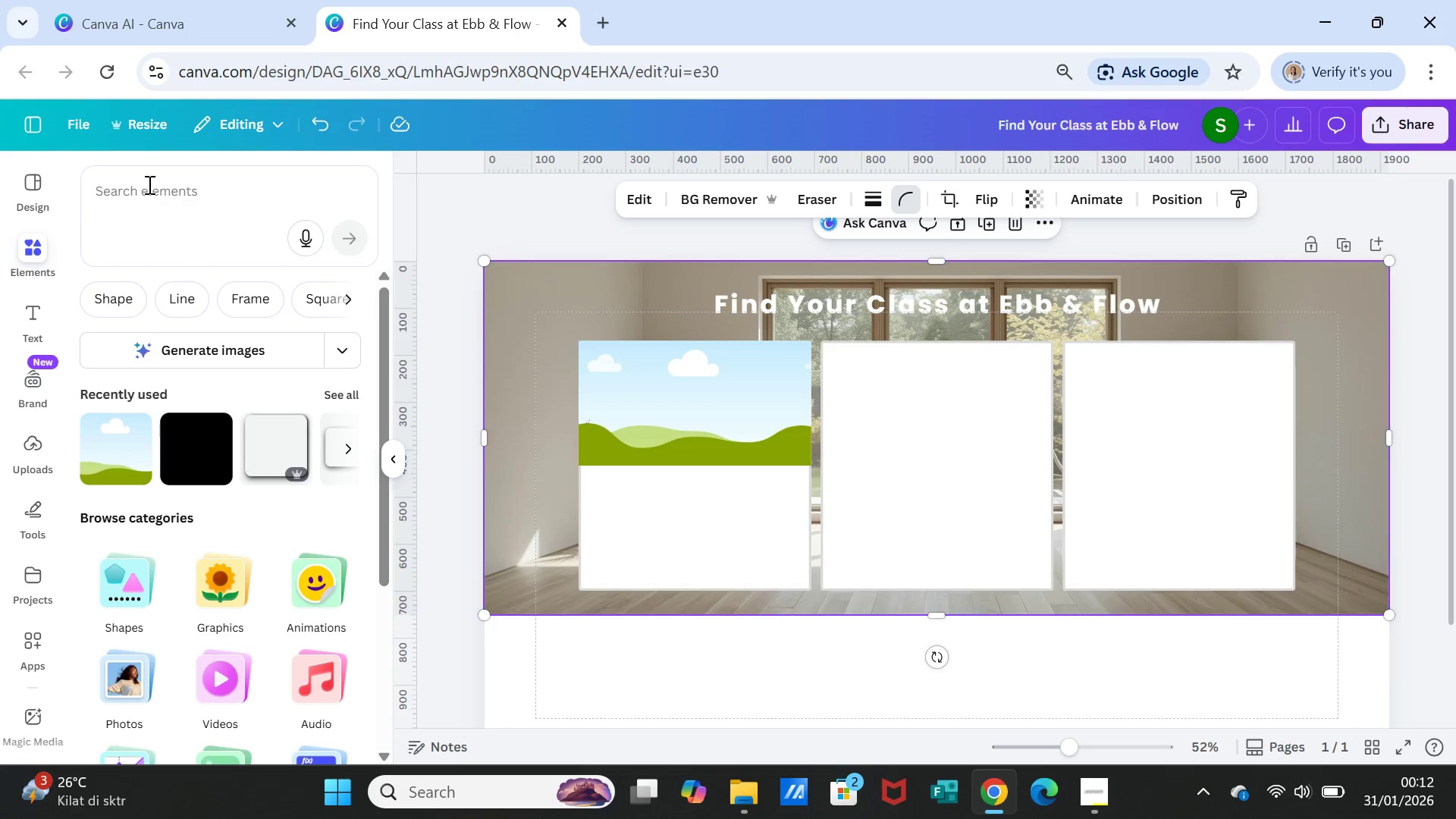 
left_click([148, 184])
 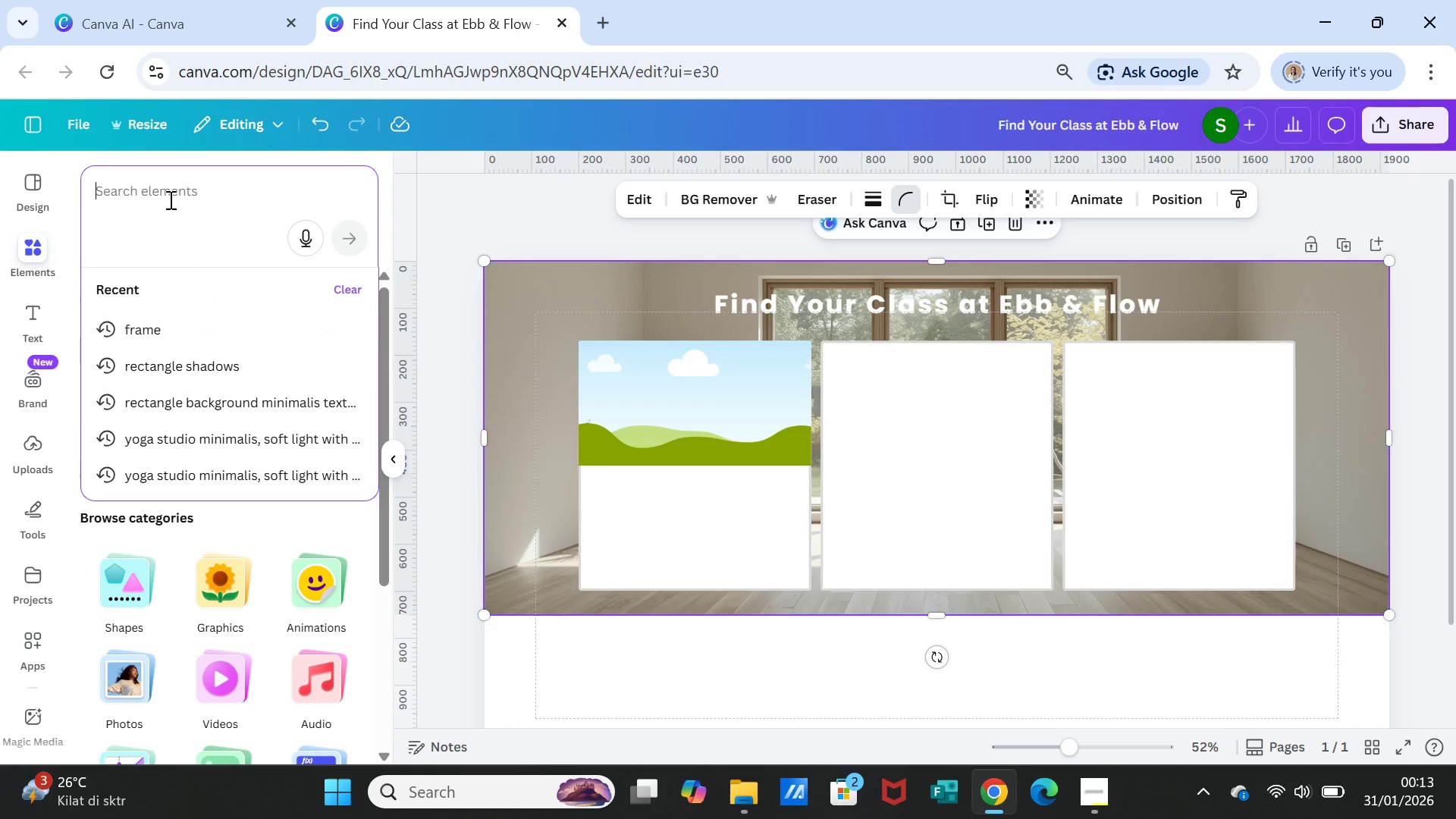 
wait(12.62)
 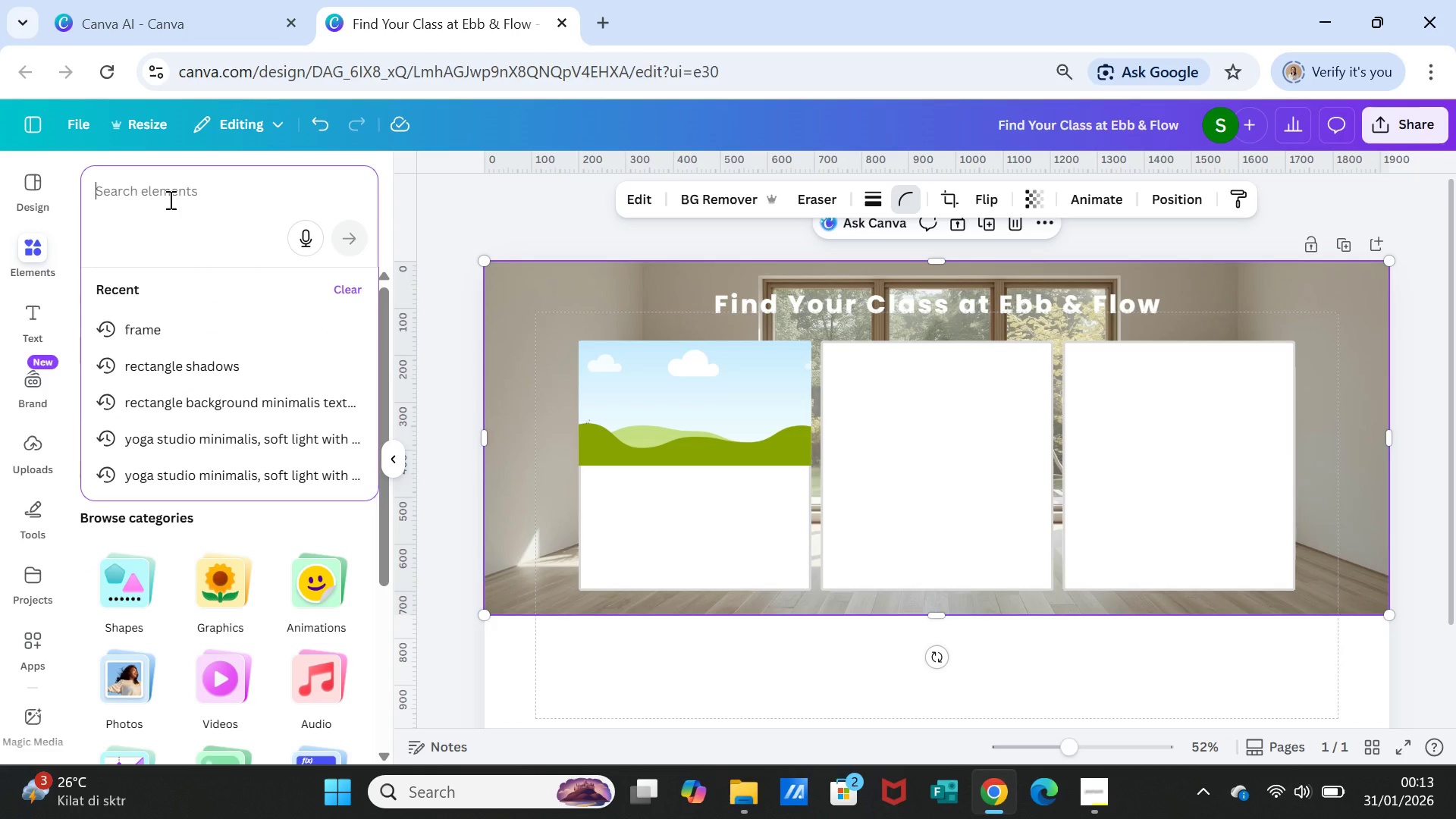 
type(women yoga with )
 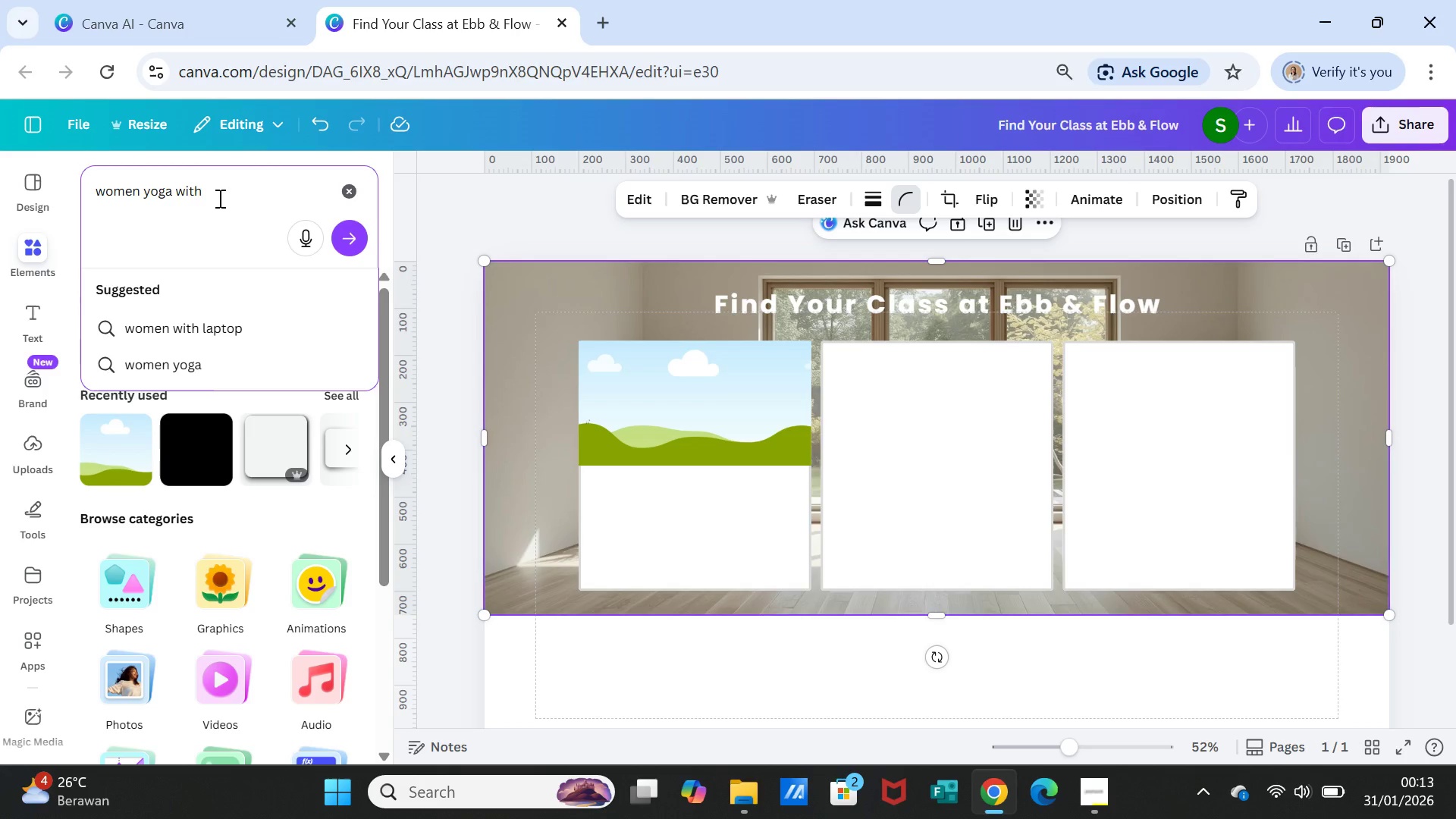 
wait(33.39)
 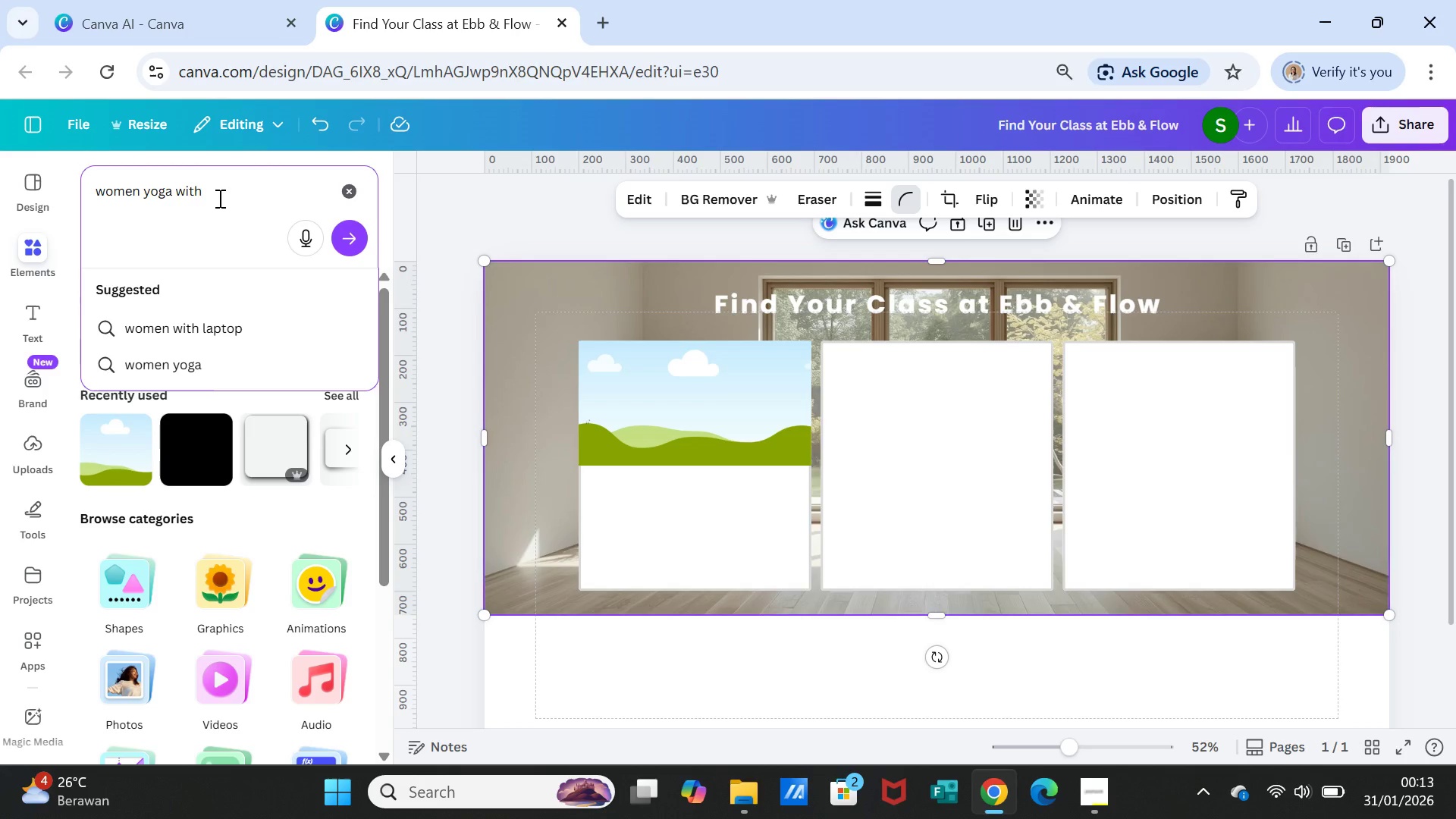 
left_click([145, 190])
 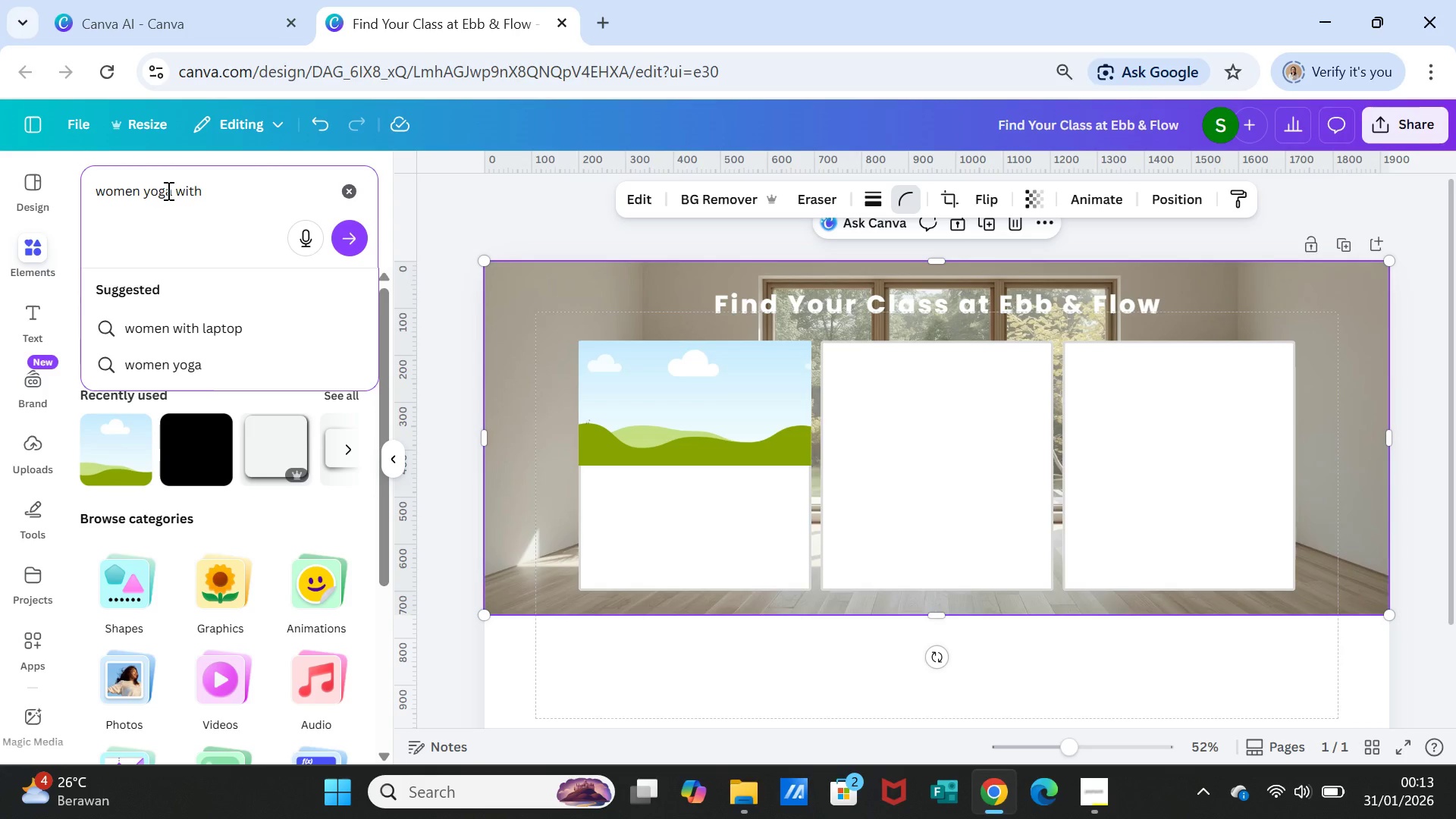 
type(doing )
 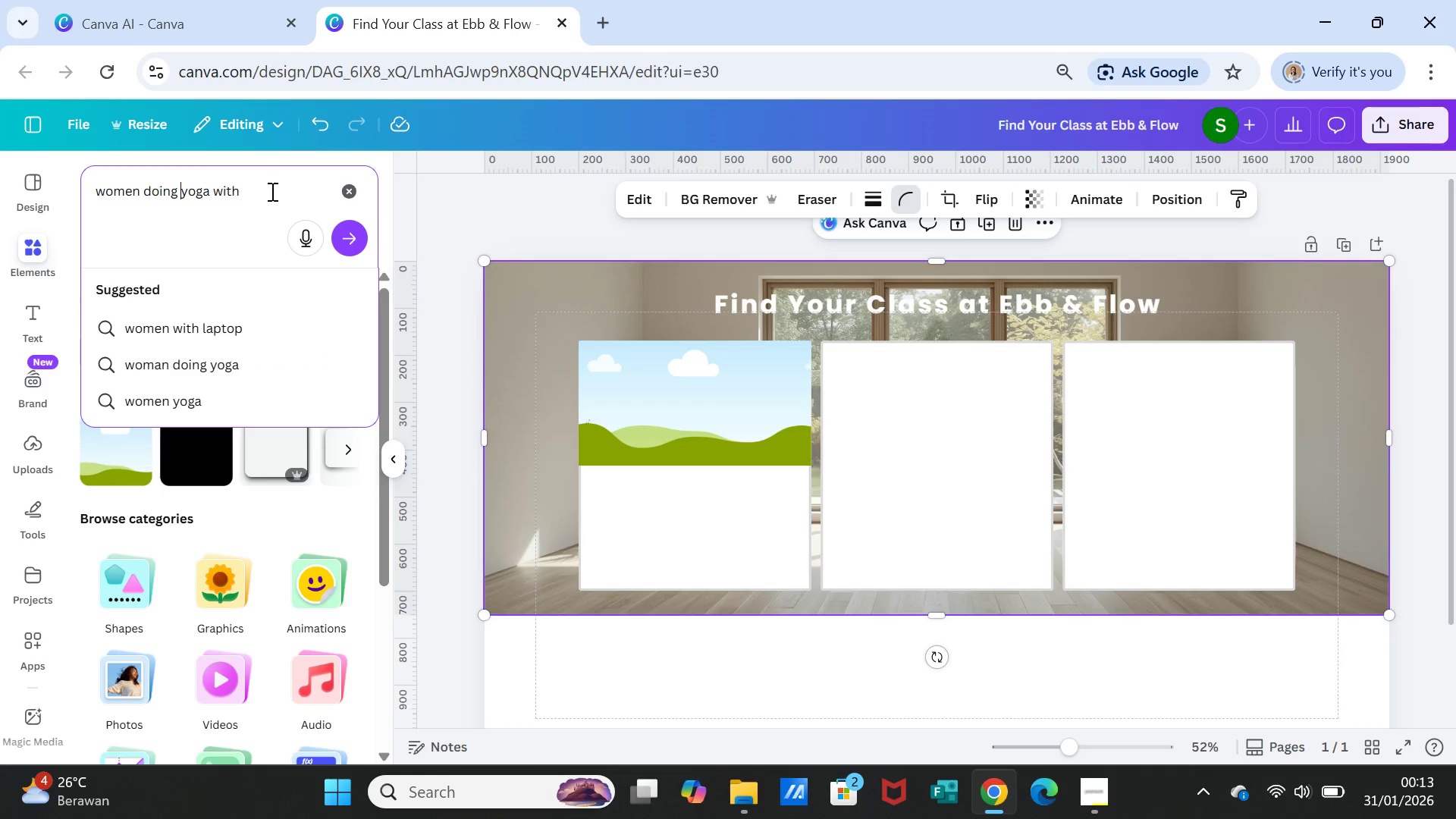 
left_click_drag(start_coordinate=[264, 188], to_coordinate=[214, 189])
 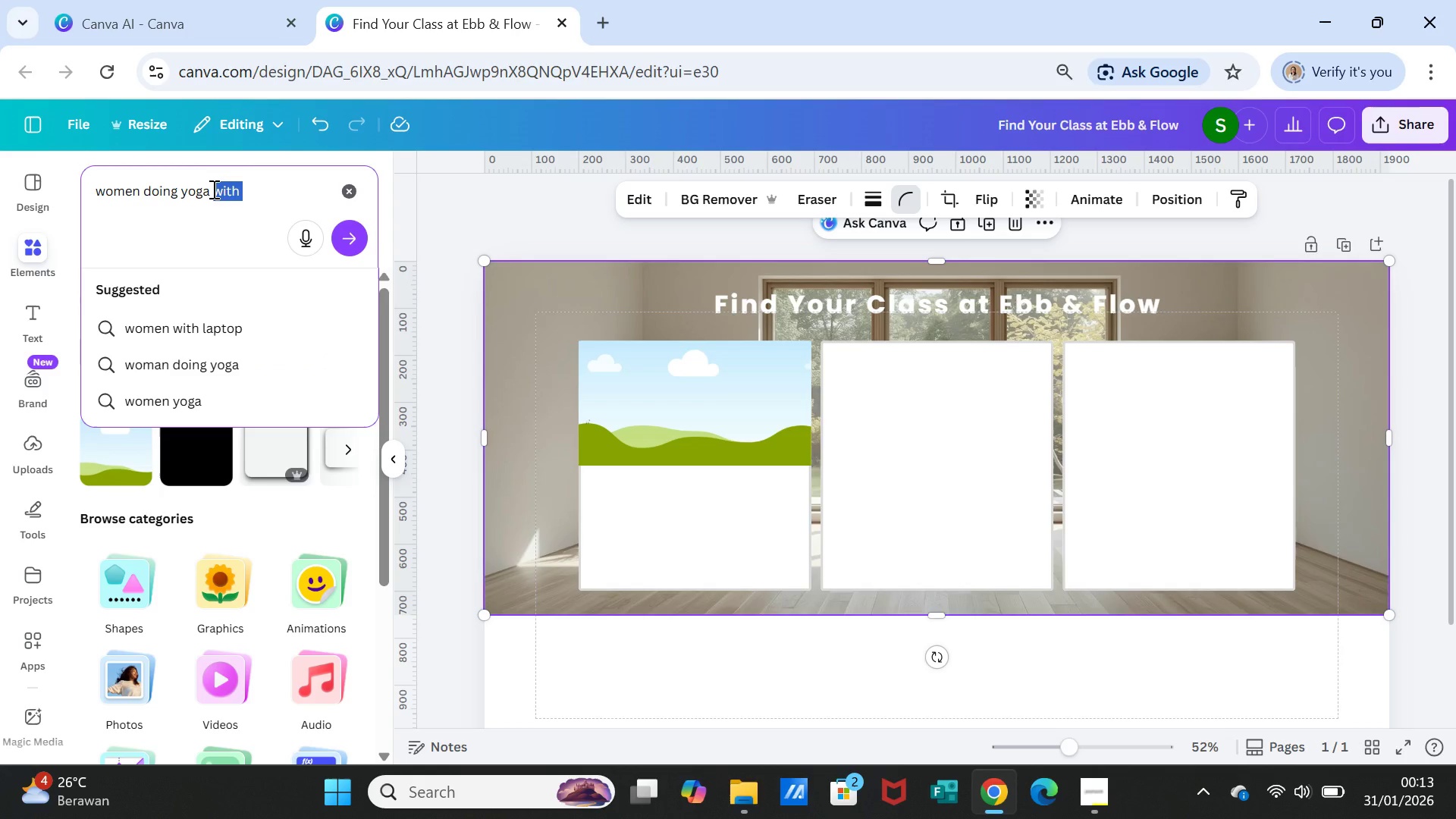 
type(on a slcakline)
 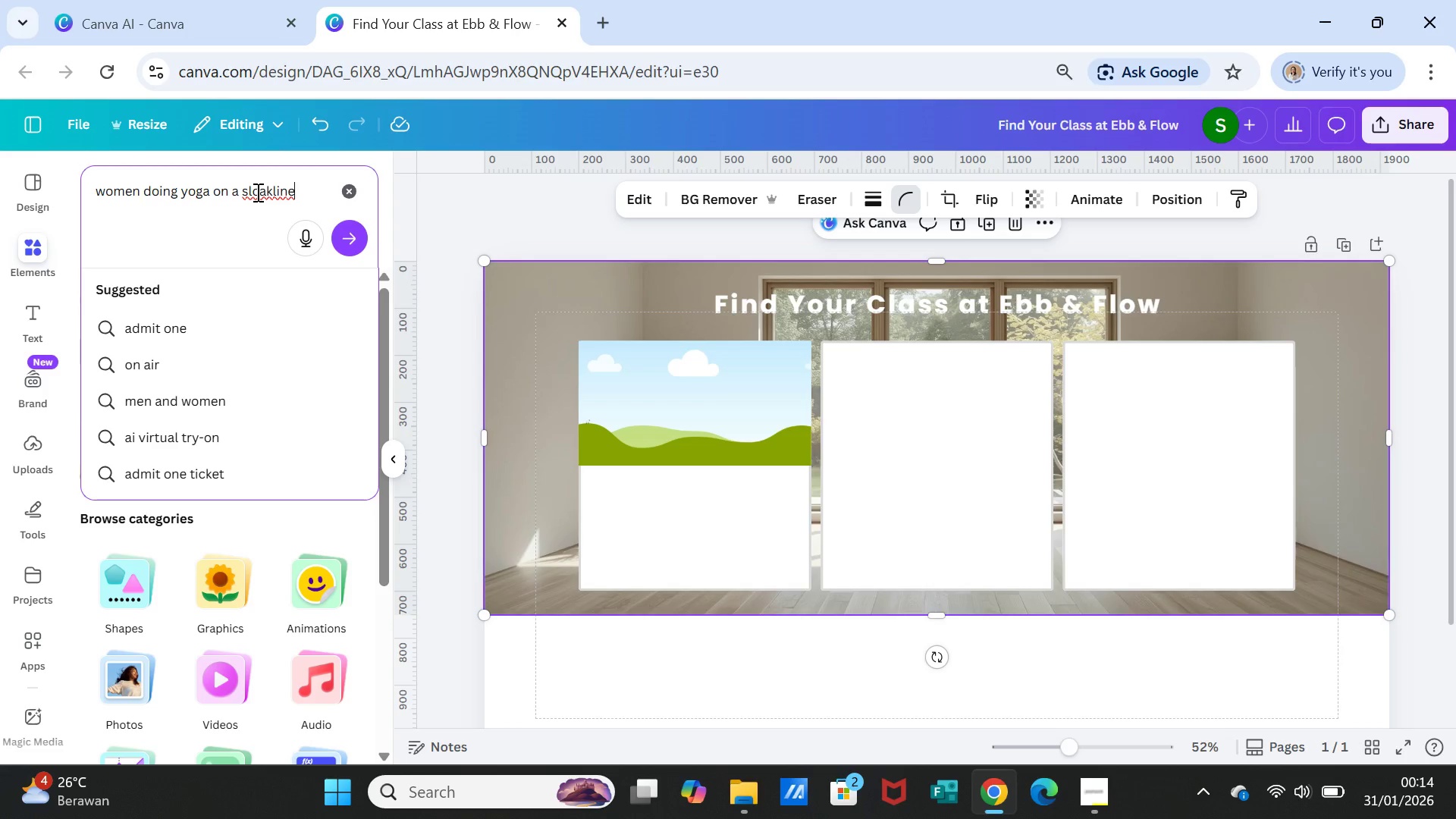 
left_click([250, 193])
 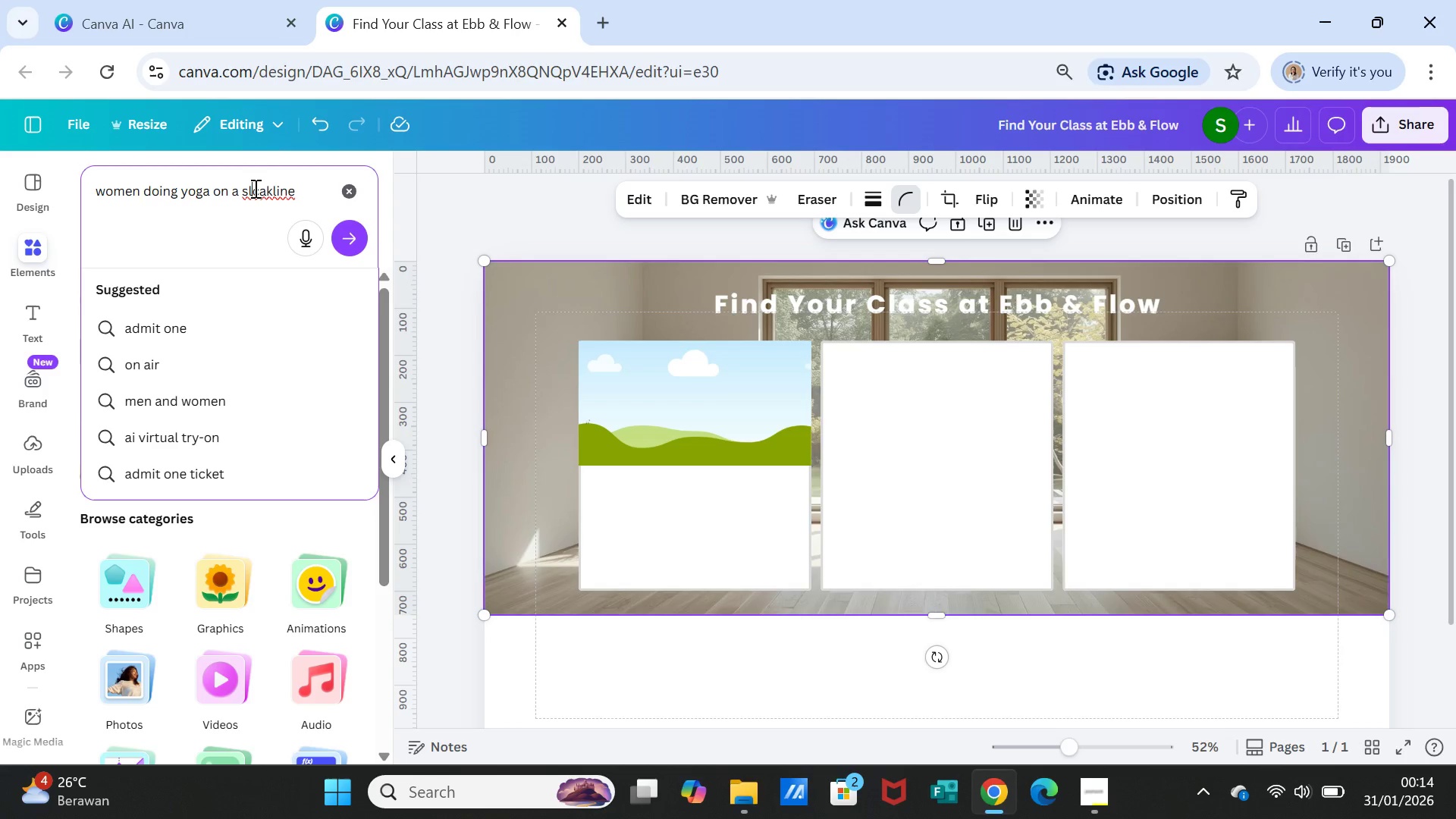 
left_click([254, 188])
 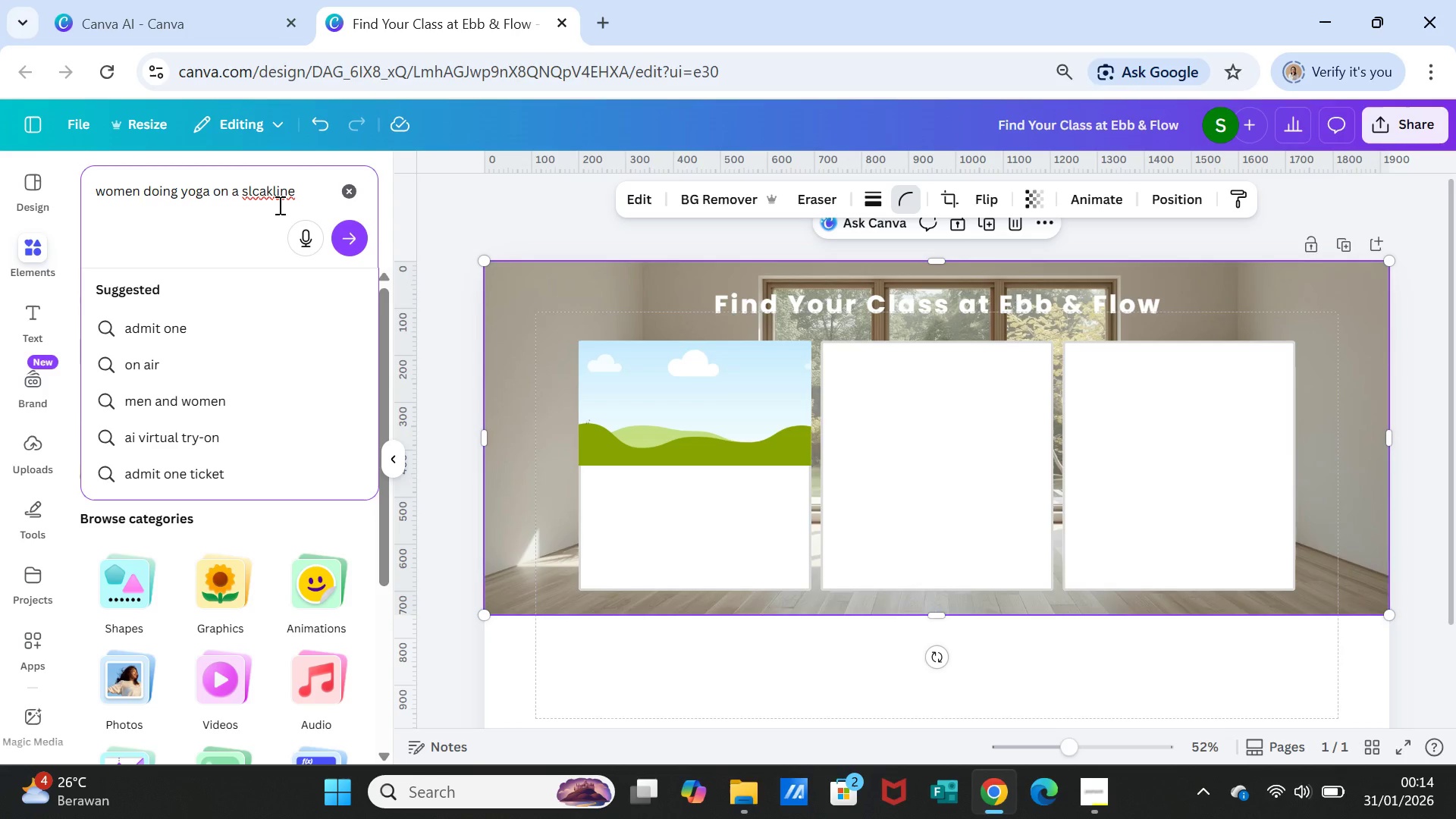 
key(A)
 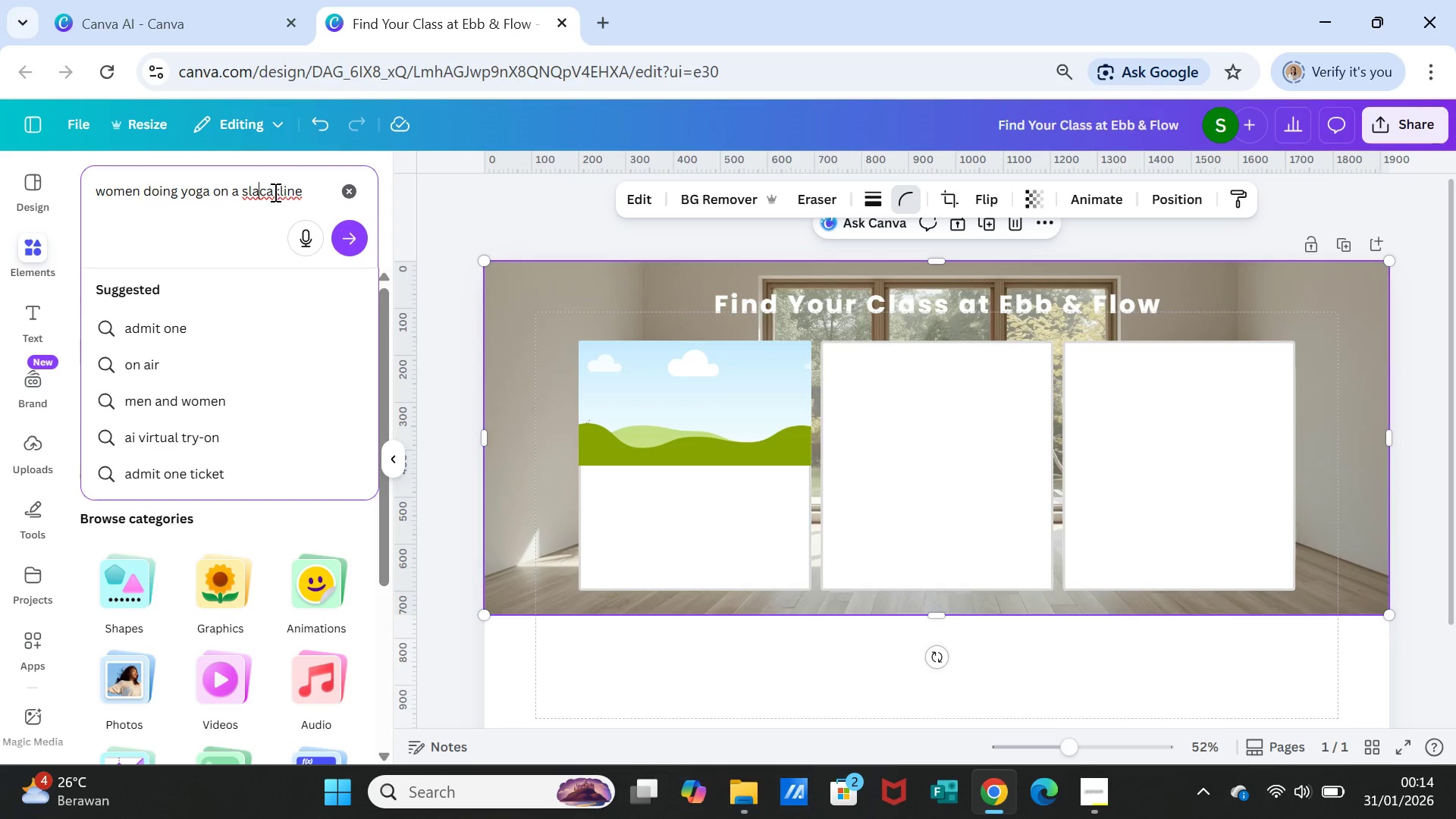 
left_click([274, 192])
 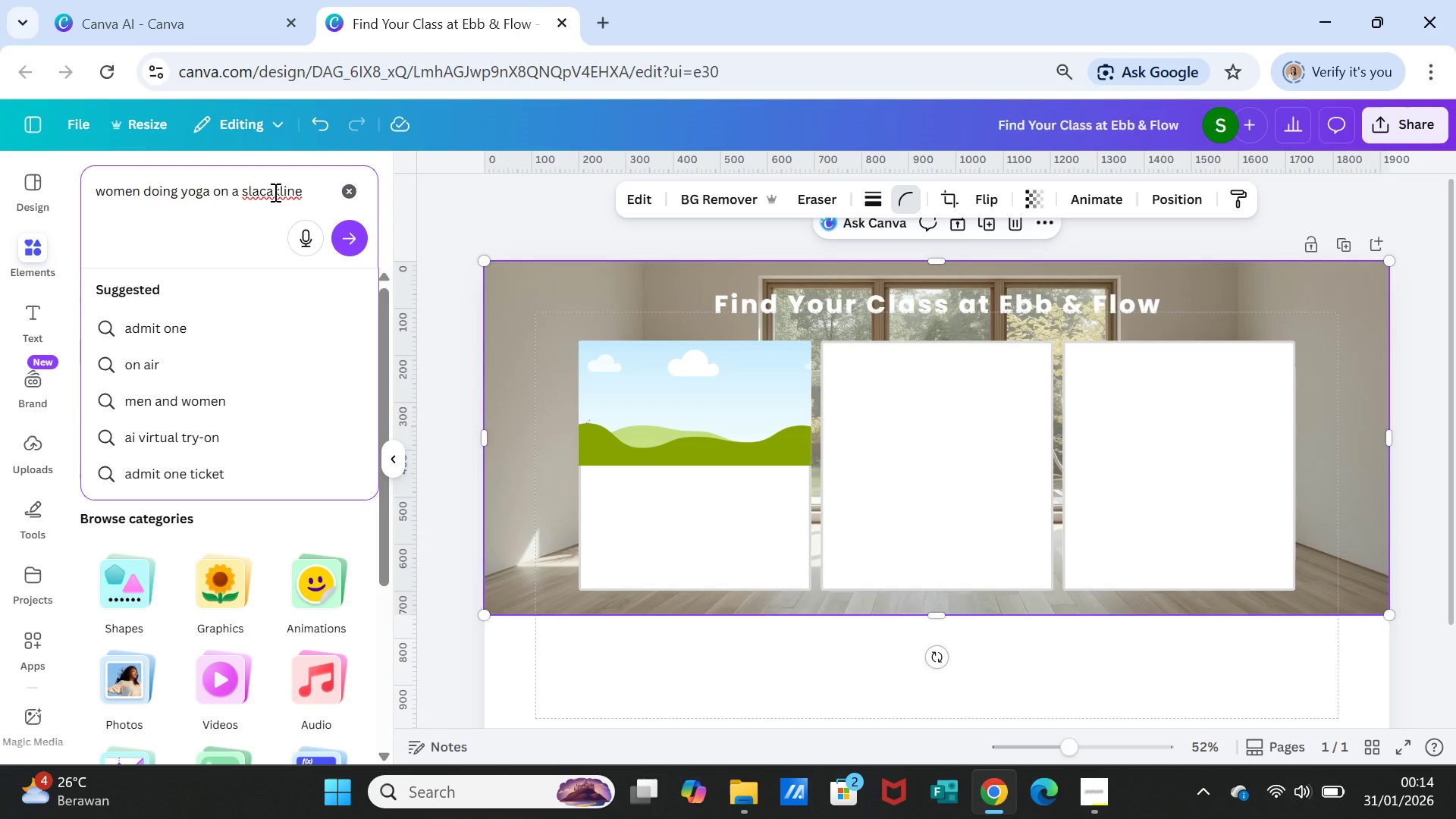 
key(Backspace)
 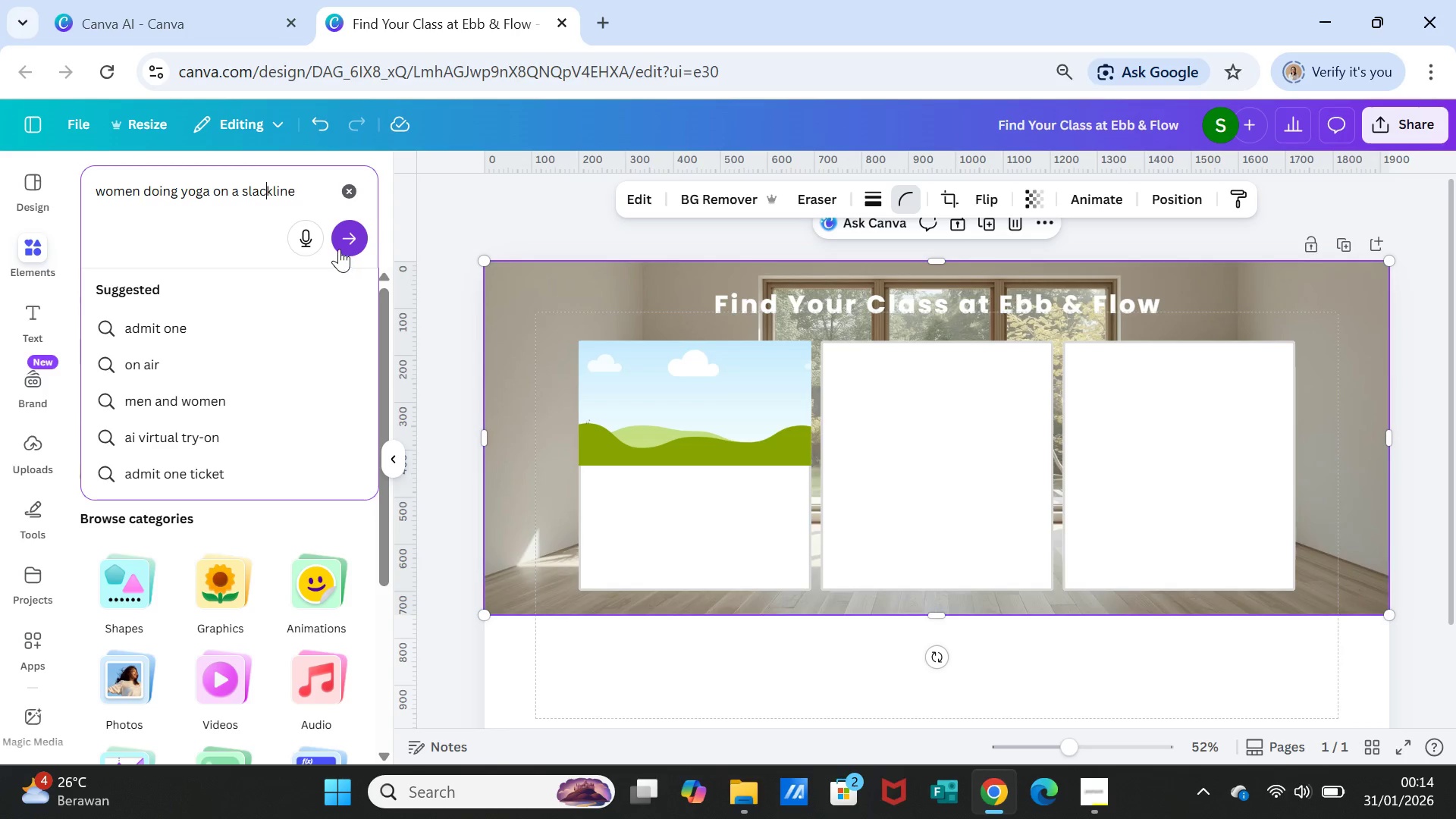 
left_click([339, 242])
 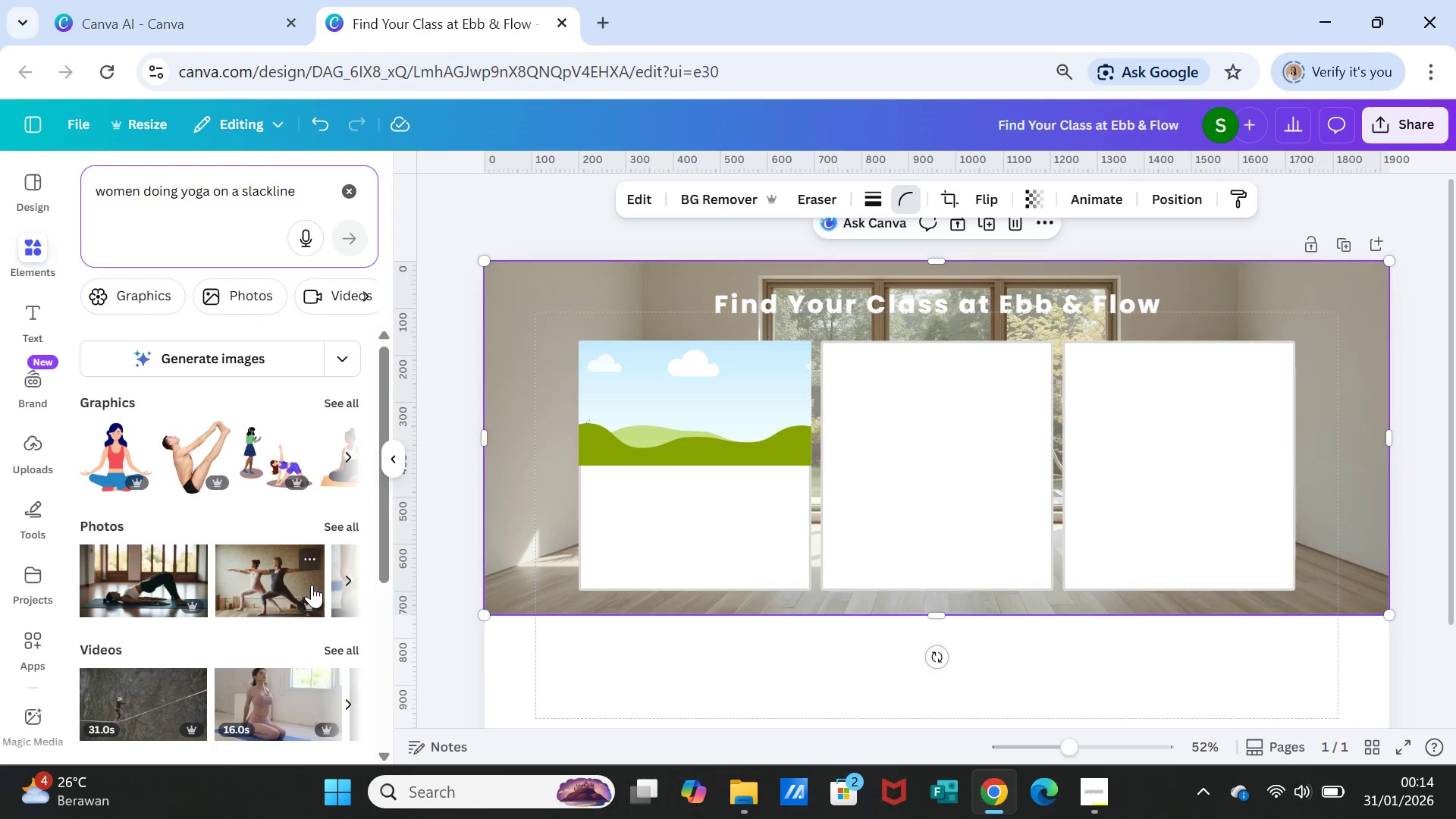 
left_click([335, 525])
 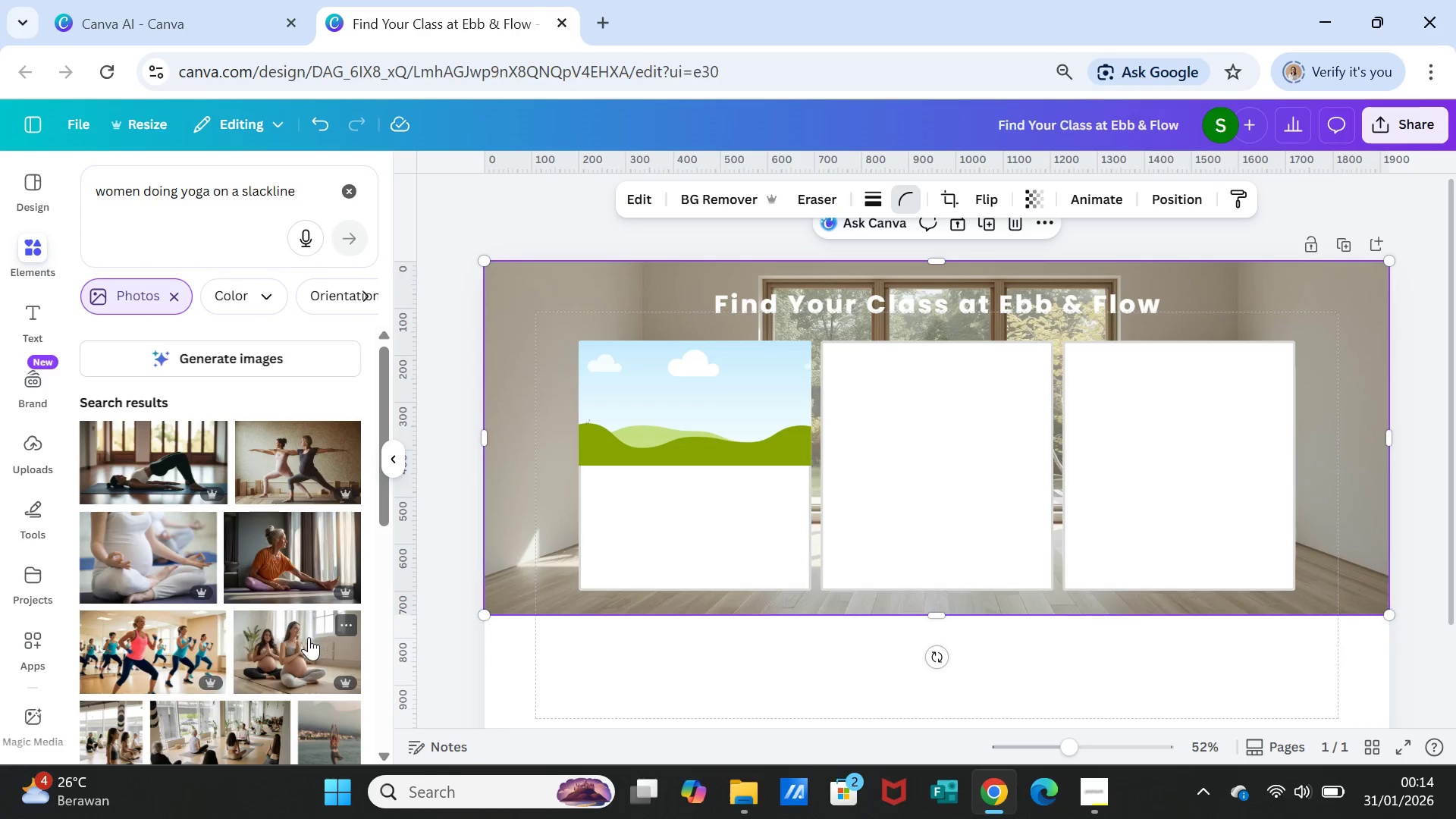 
scroll: coordinate [277, 657], scroll_direction: down, amount: 4.0
 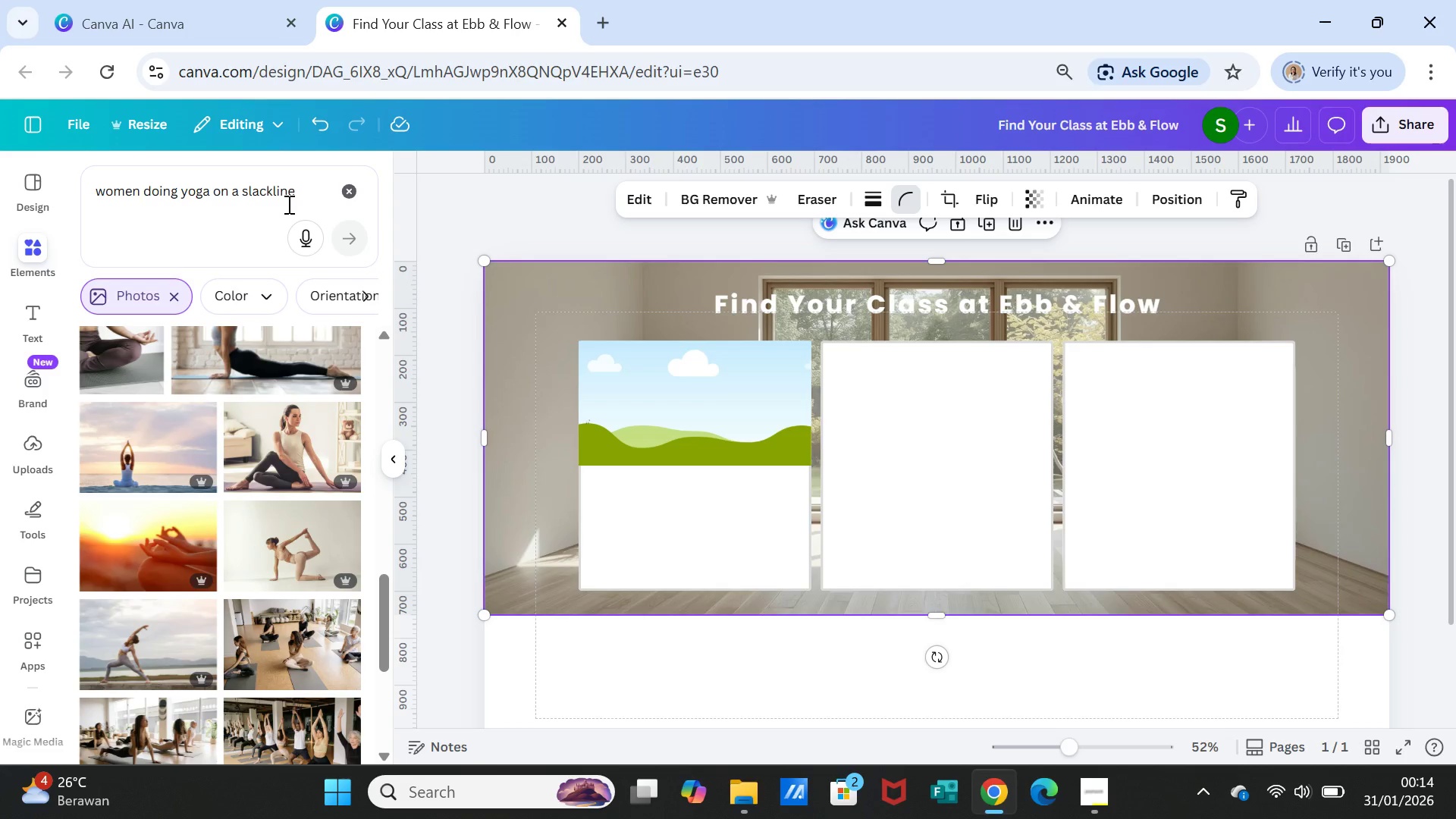 
wait(21.73)
 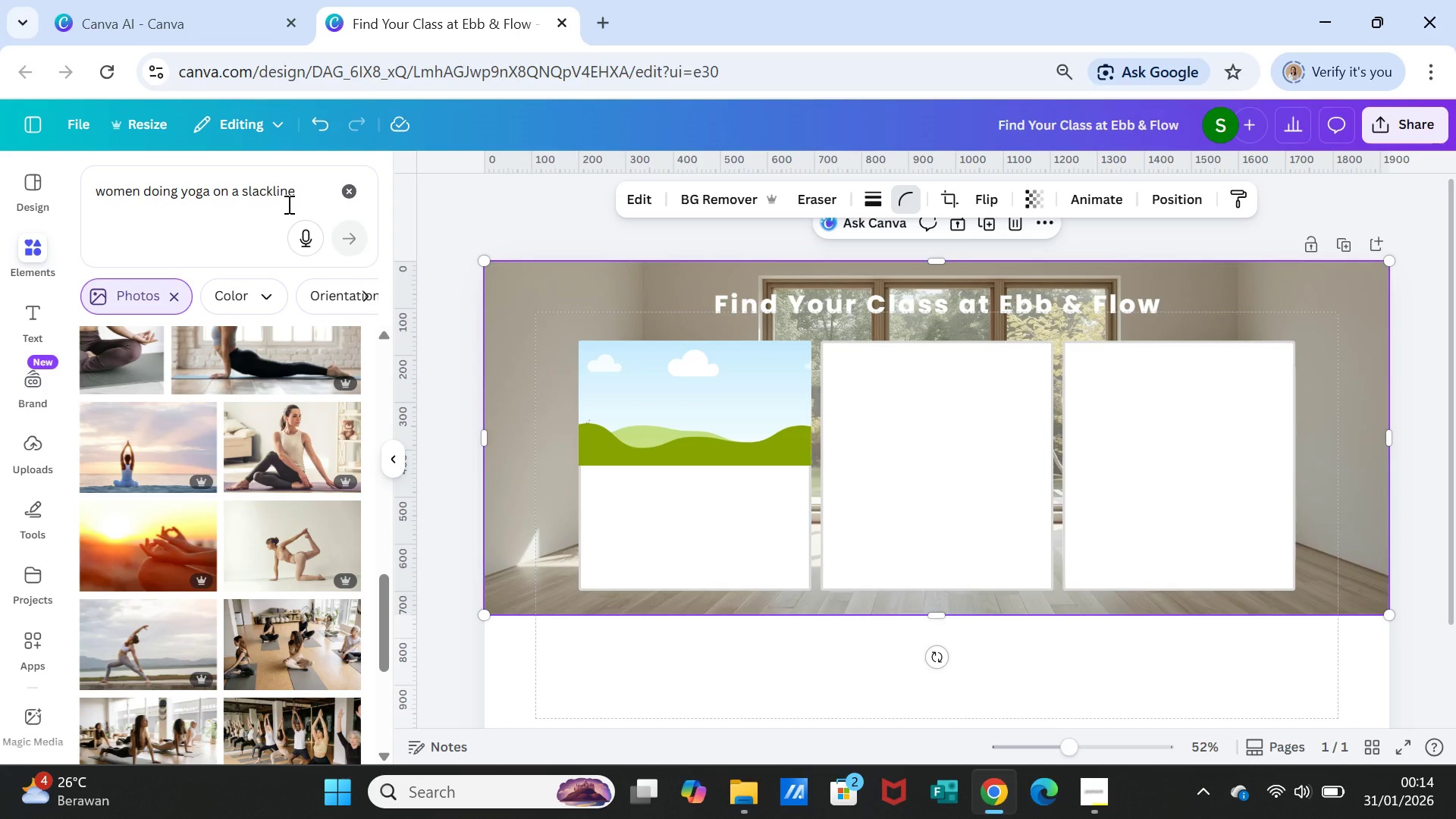 
left_click([305, 193])
 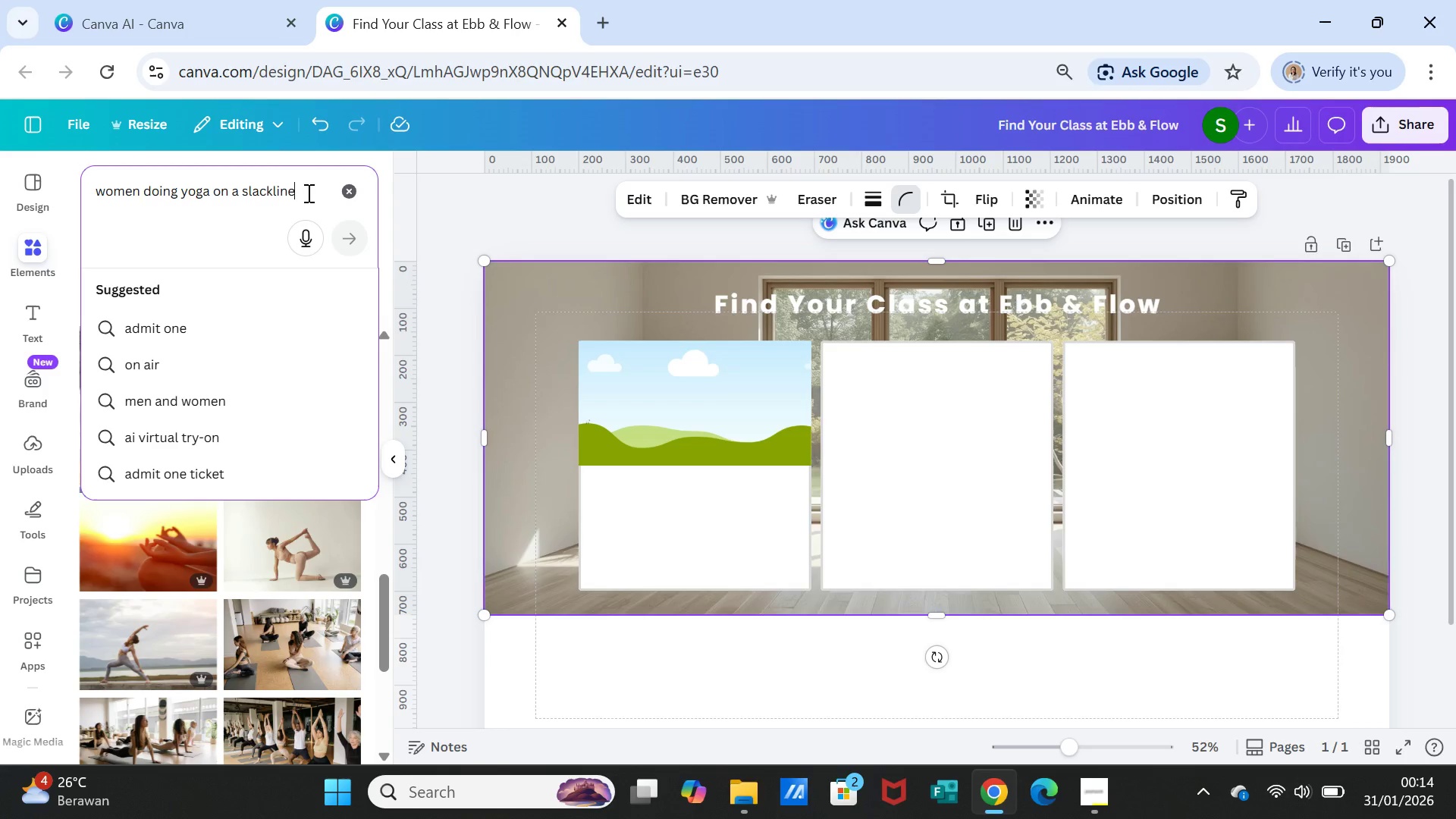 
wait(6.73)
 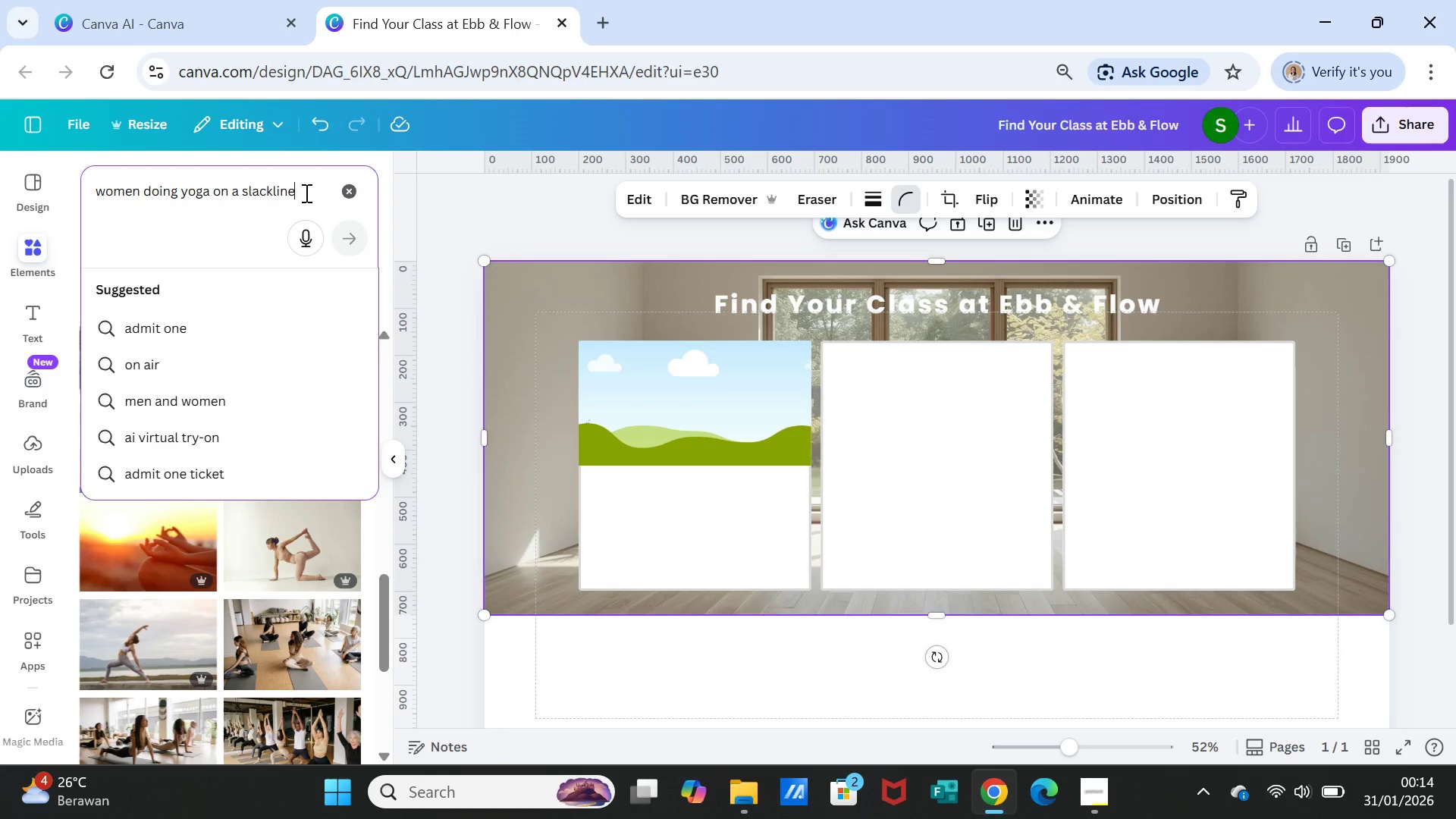 
left_click_drag(start_coordinate=[183, 191], to_coordinate=[297, 191])
 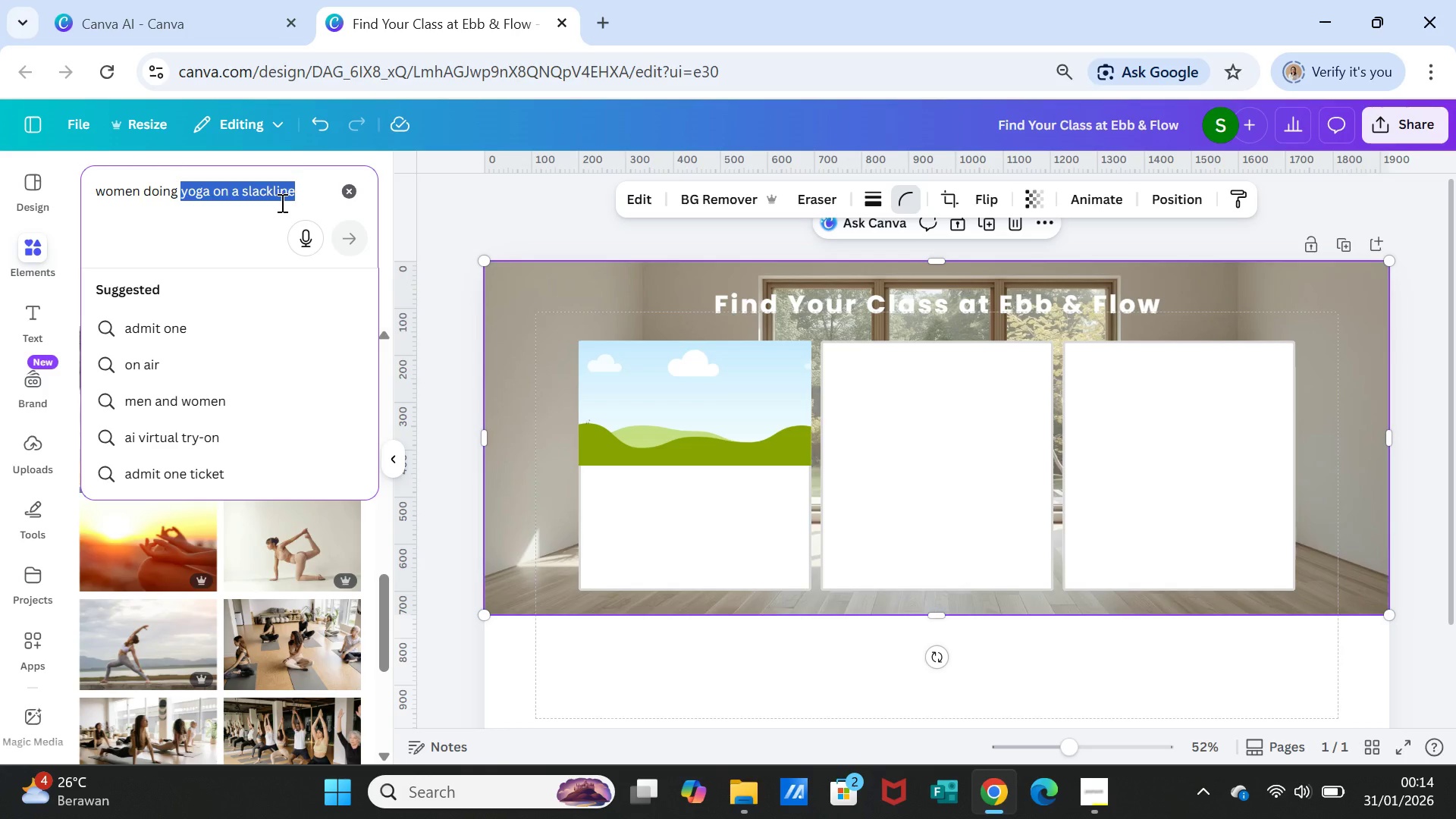 
type(sla)
key(Backspace)
type(A)
key(Backspace)
type(ackline yoga for beginer)
 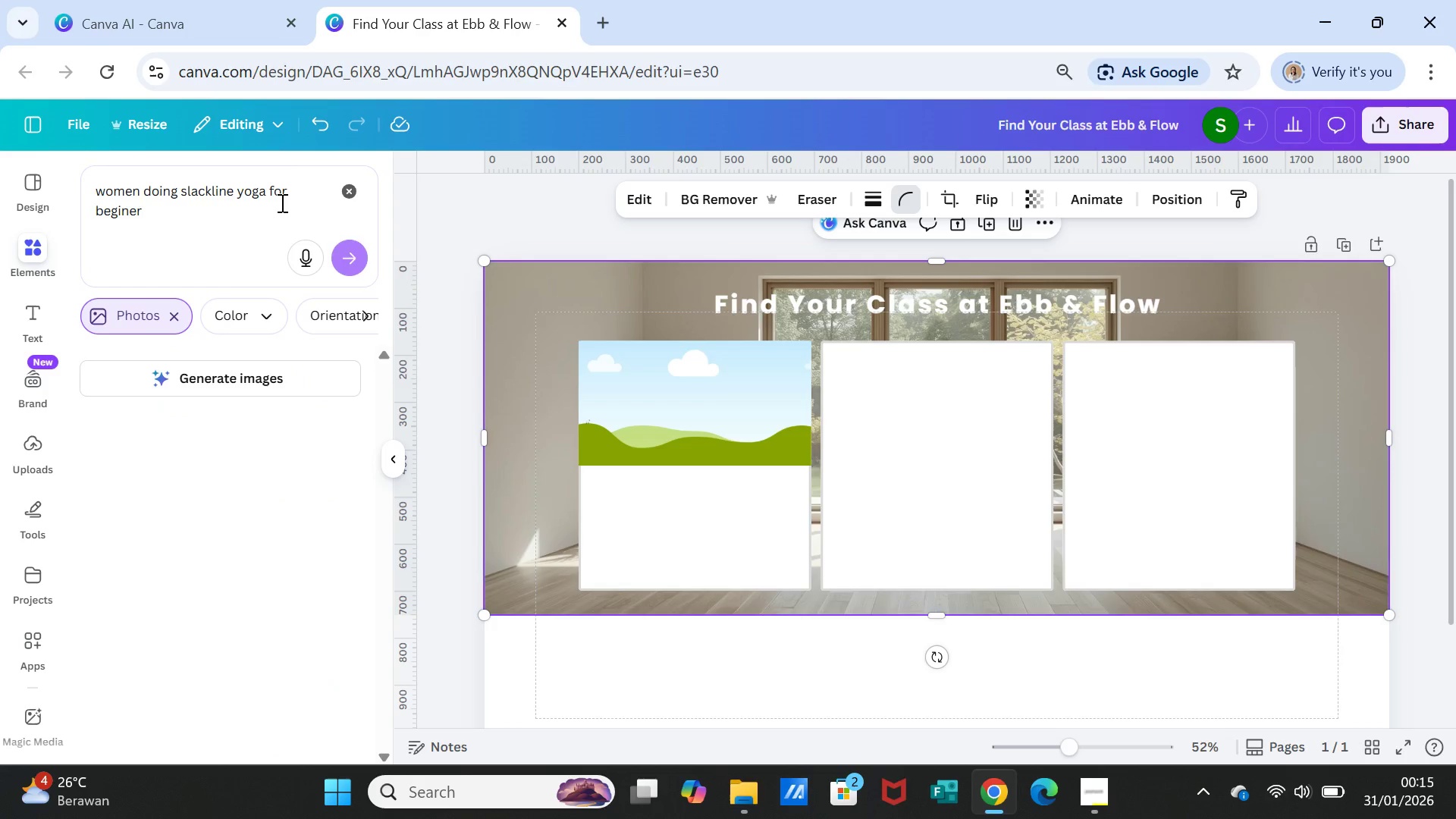 
key(Enter)
 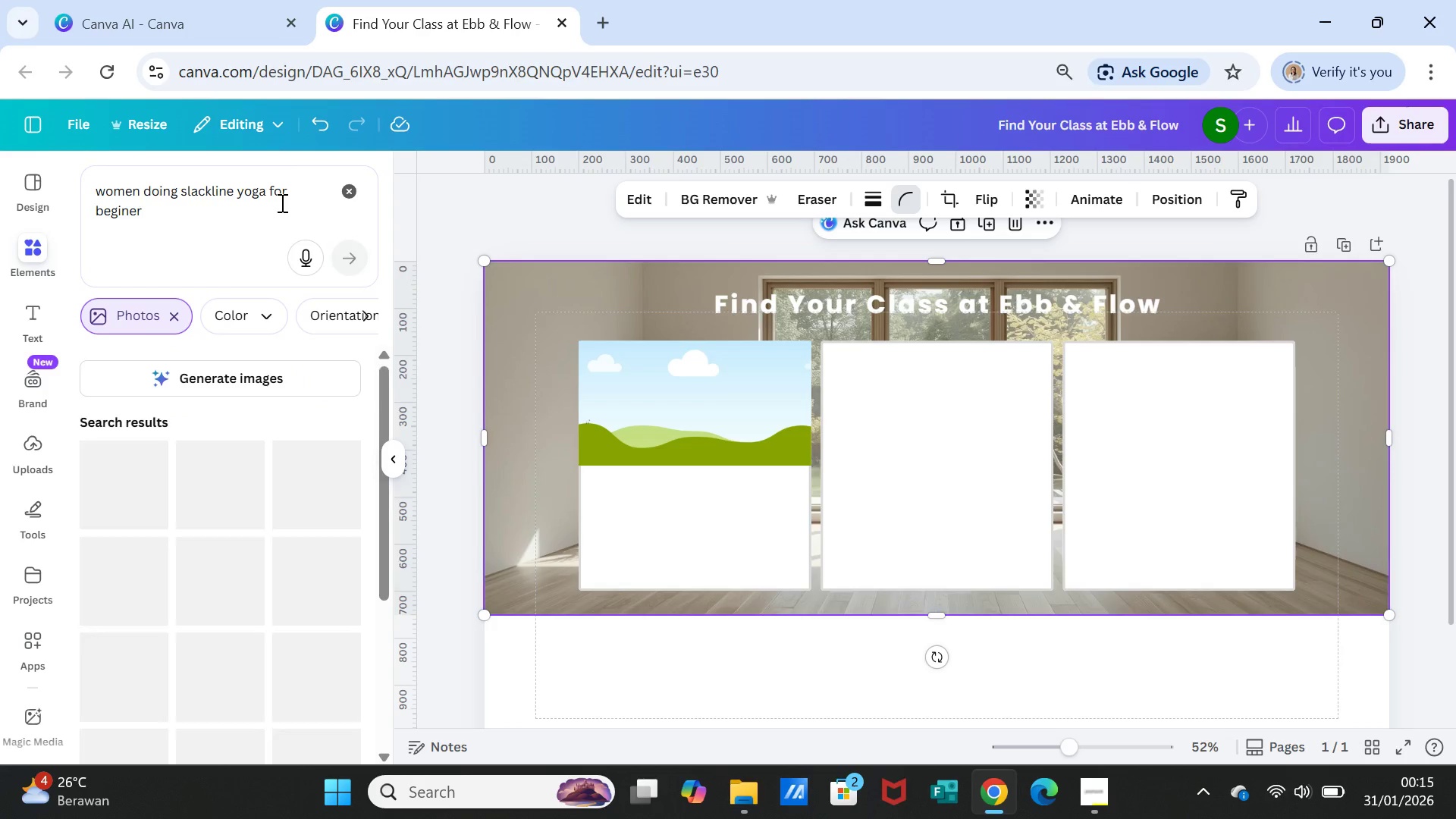 
key(Shift+ShiftRight)
 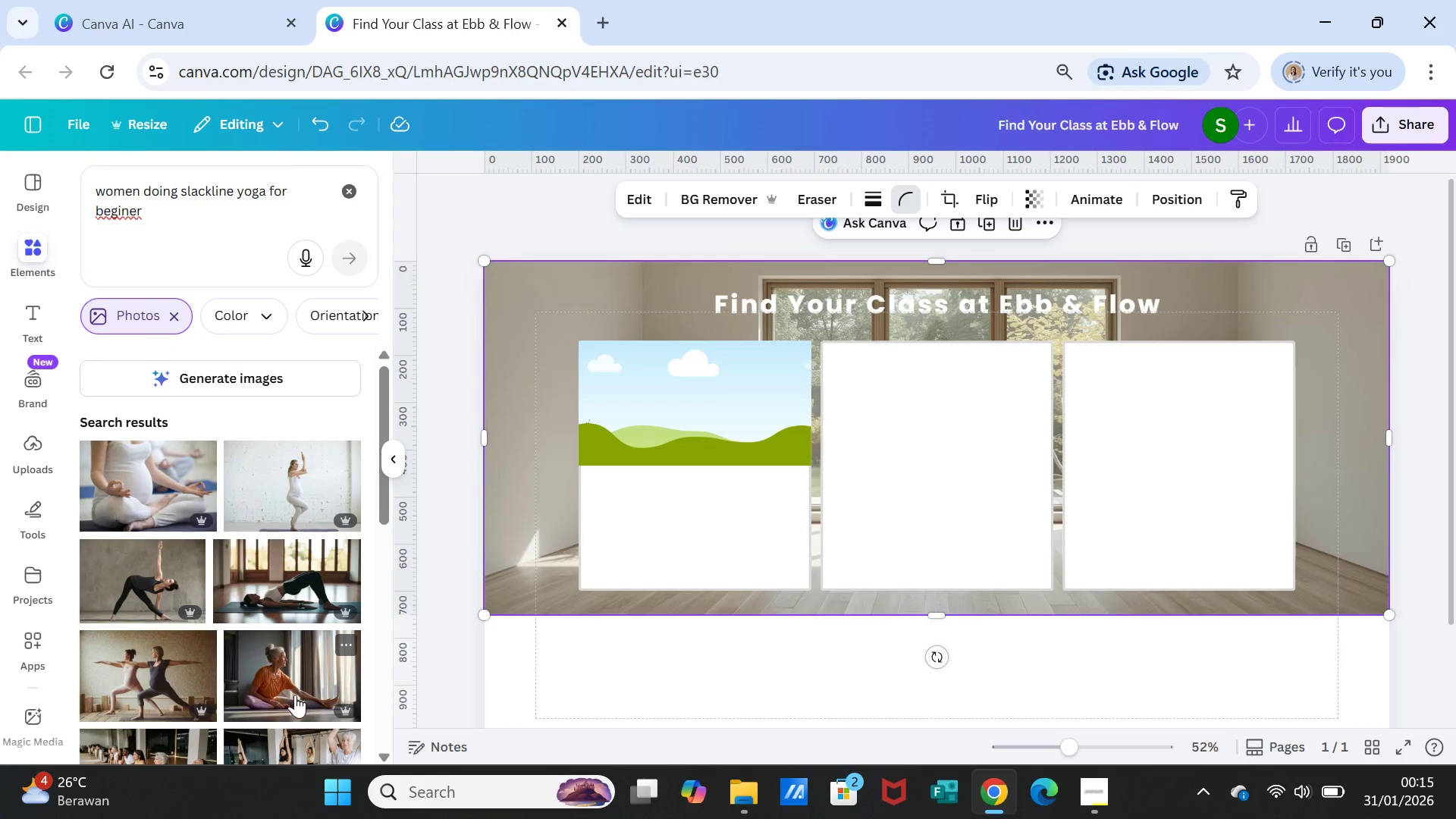 
scroll: coordinate [283, 670], scroll_direction: down, amount: 9.0
 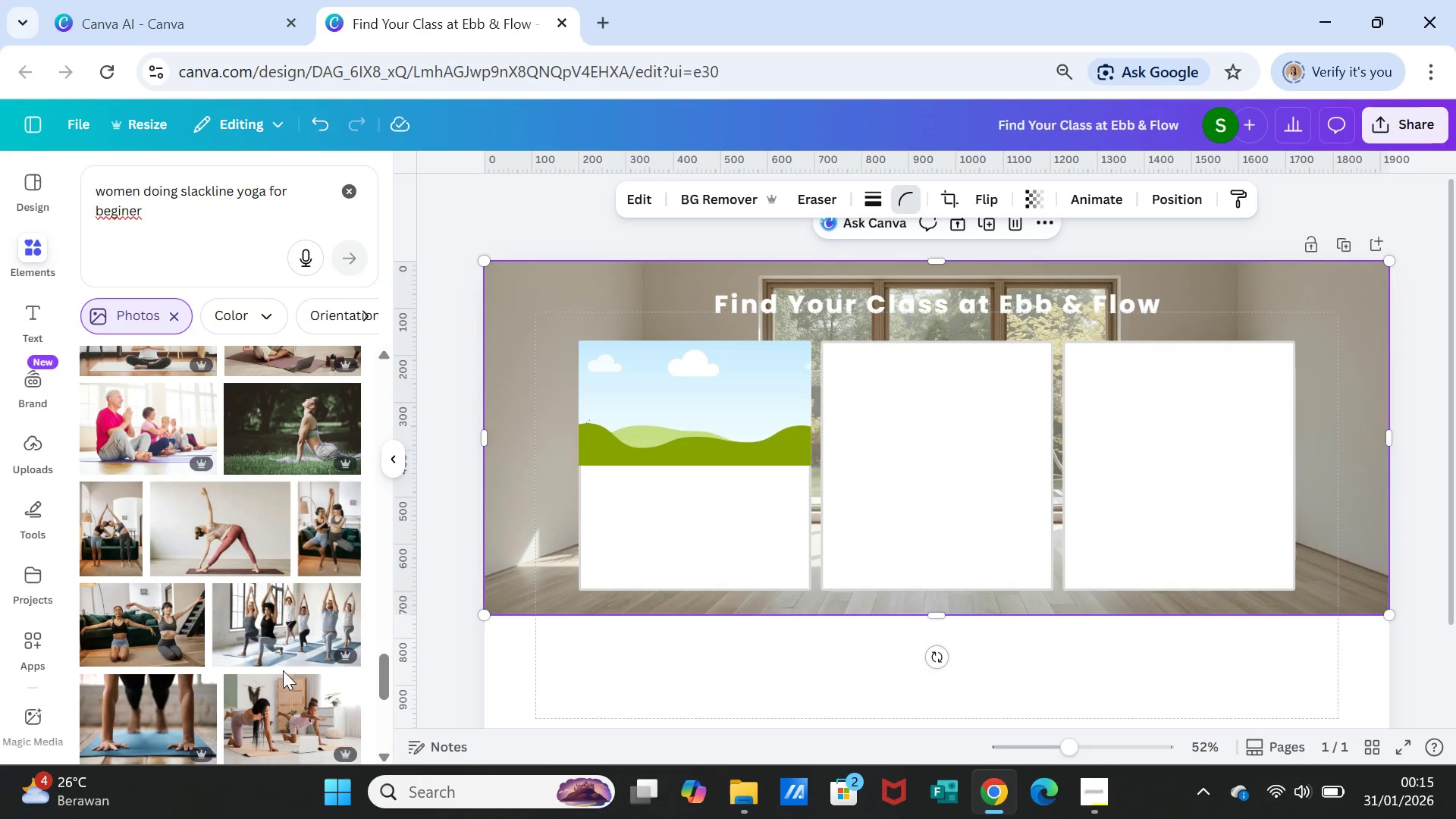 
scroll: coordinate [280, 431], scroll_direction: up, amount: 29.0
 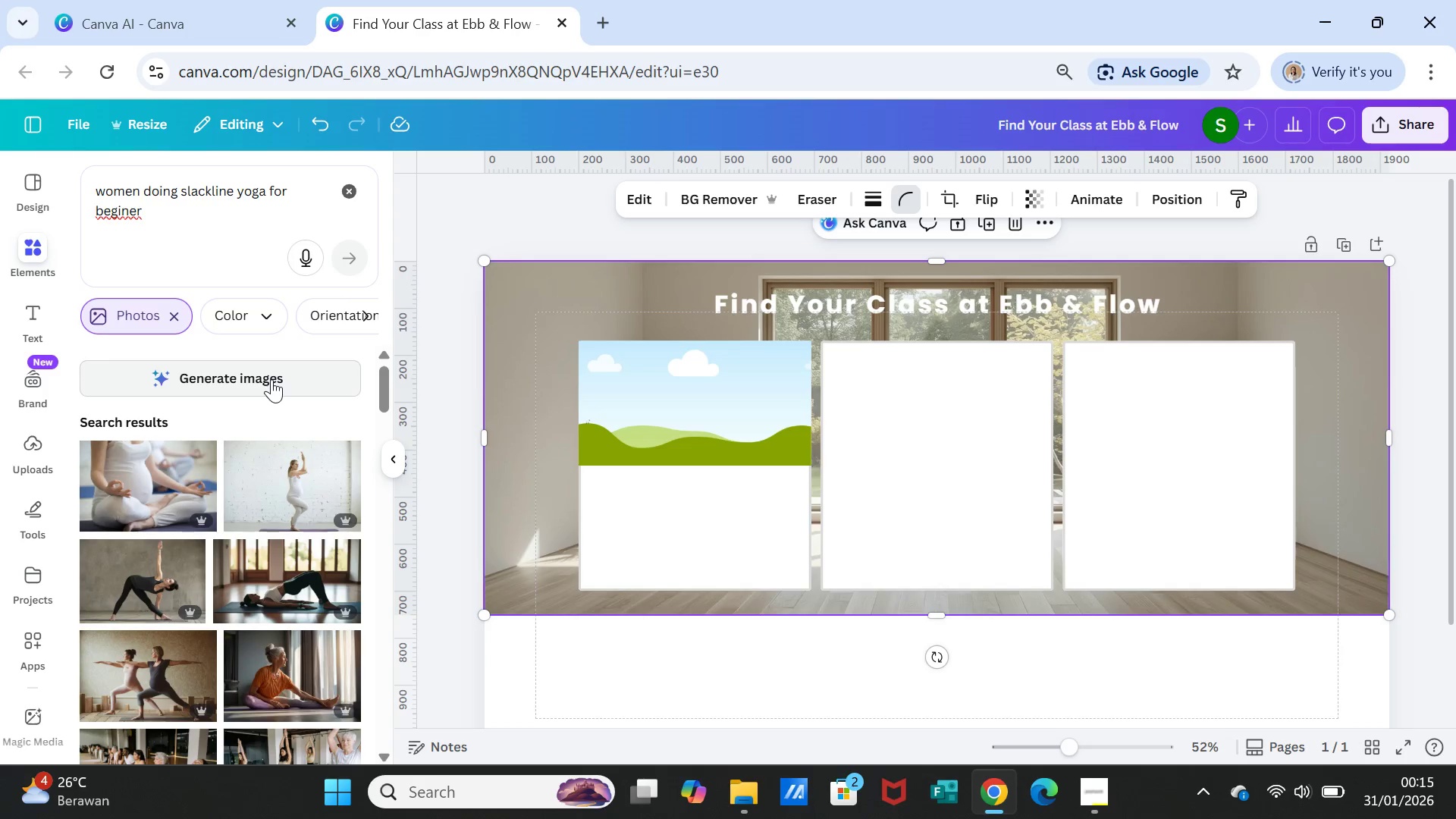 
left_click([271, 379])
 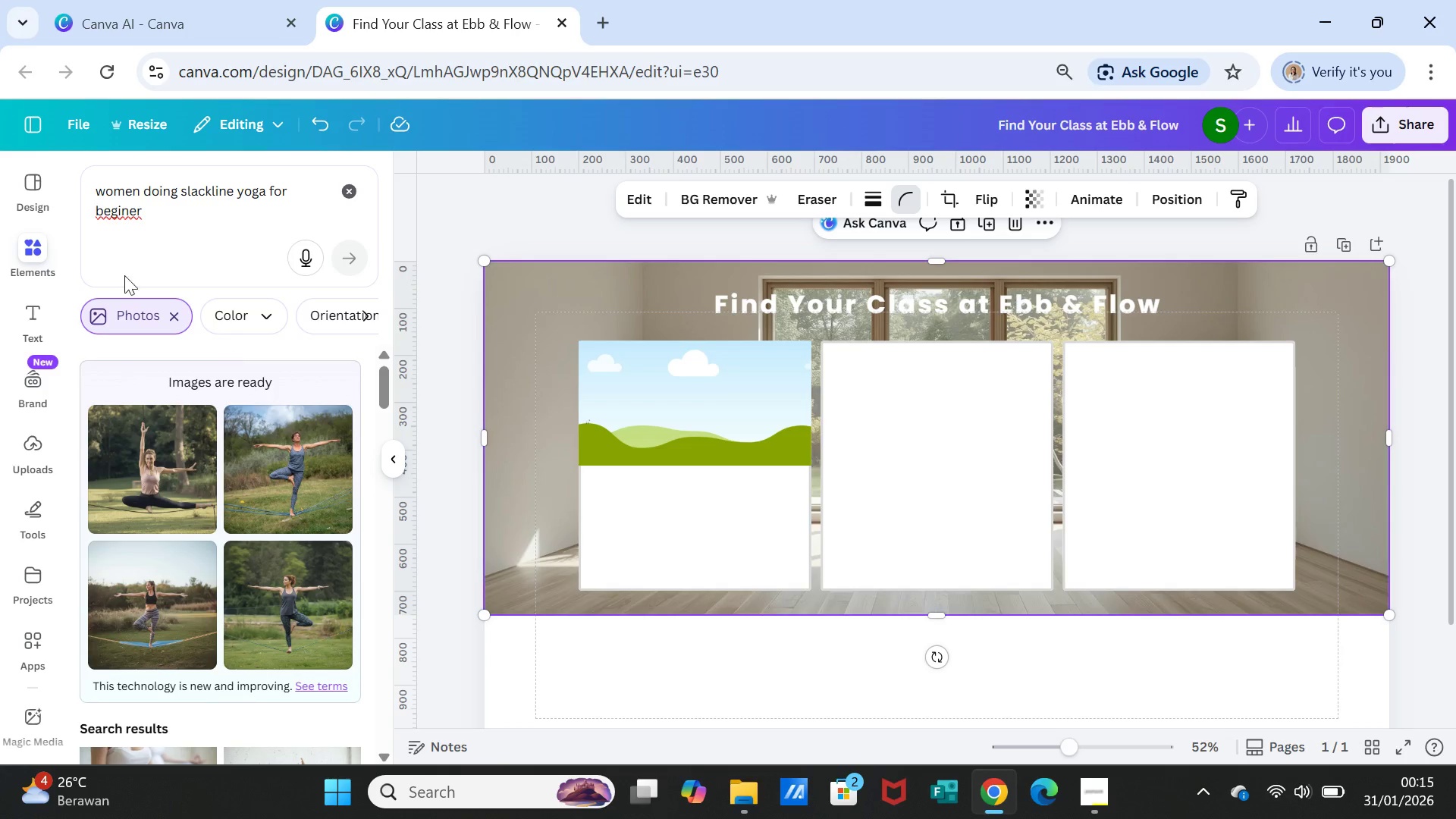 
wait(40.2)
 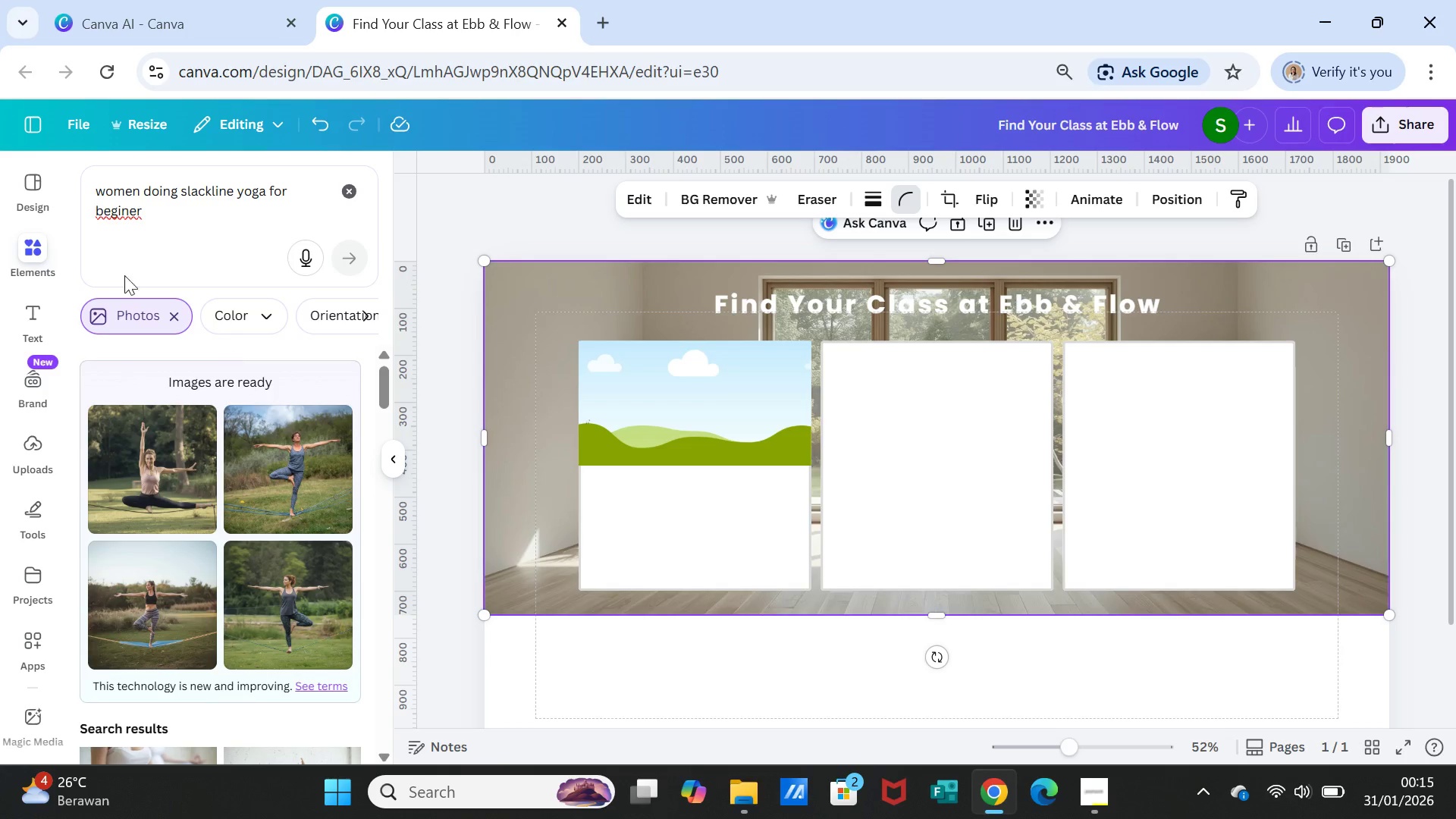 
left_click_drag(start_coordinate=[178, 190], to_coordinate=[242, 228])
 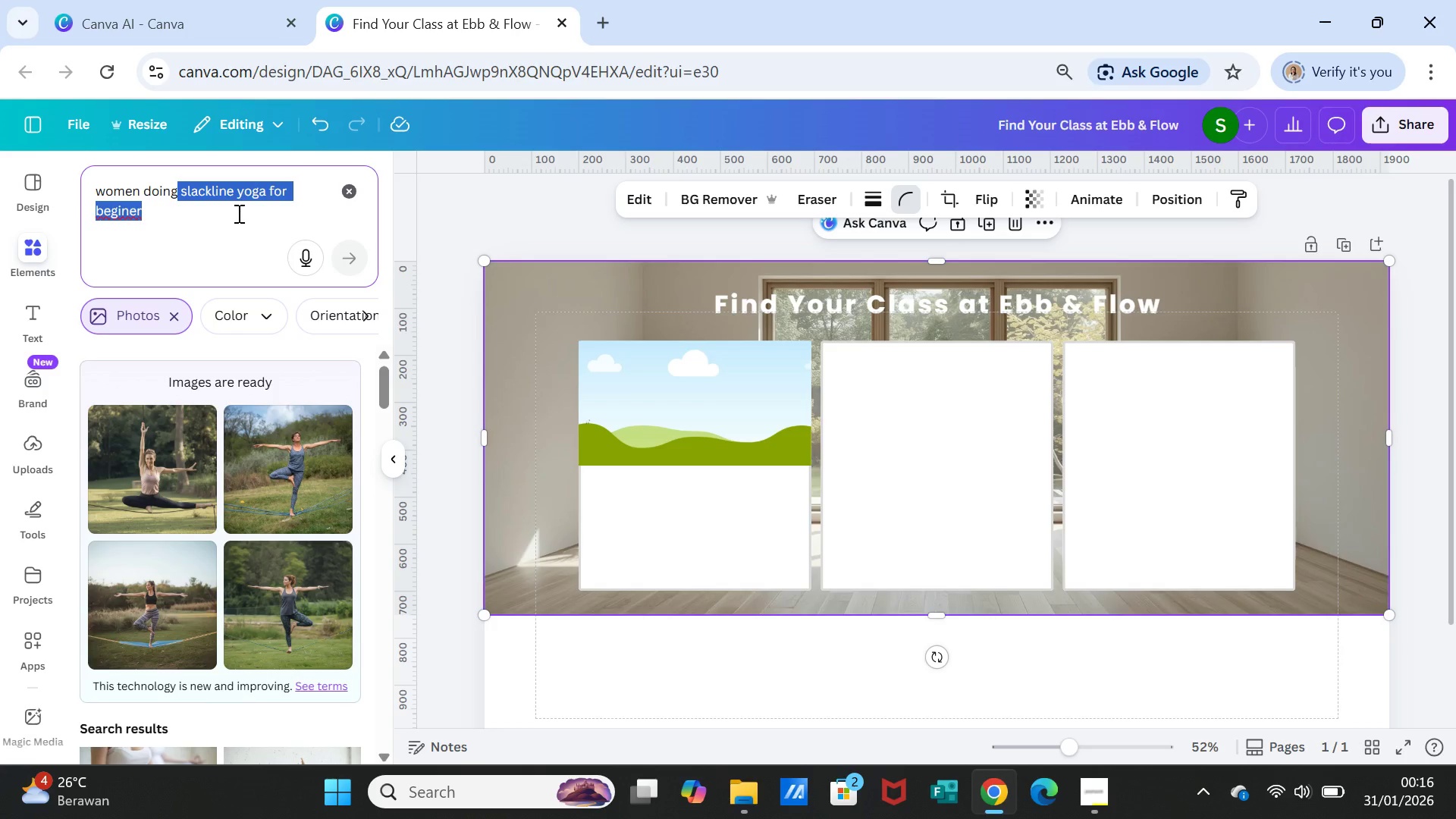 
type(aerial silk)
key(Backspace)
key(Backspace)
key(Backspace)
key(Backspace)
type(yoga)
 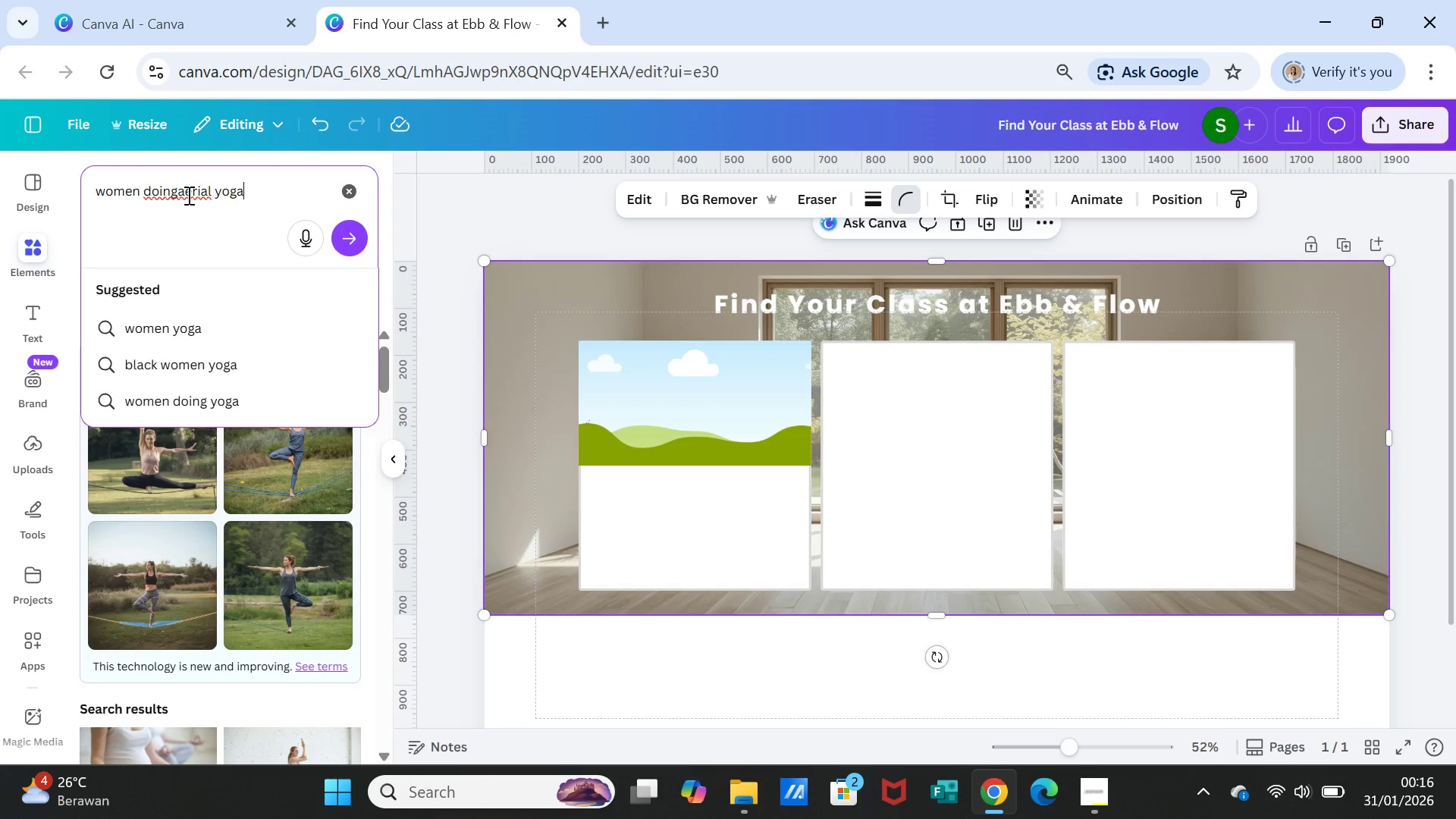 
left_click([187, 193])
 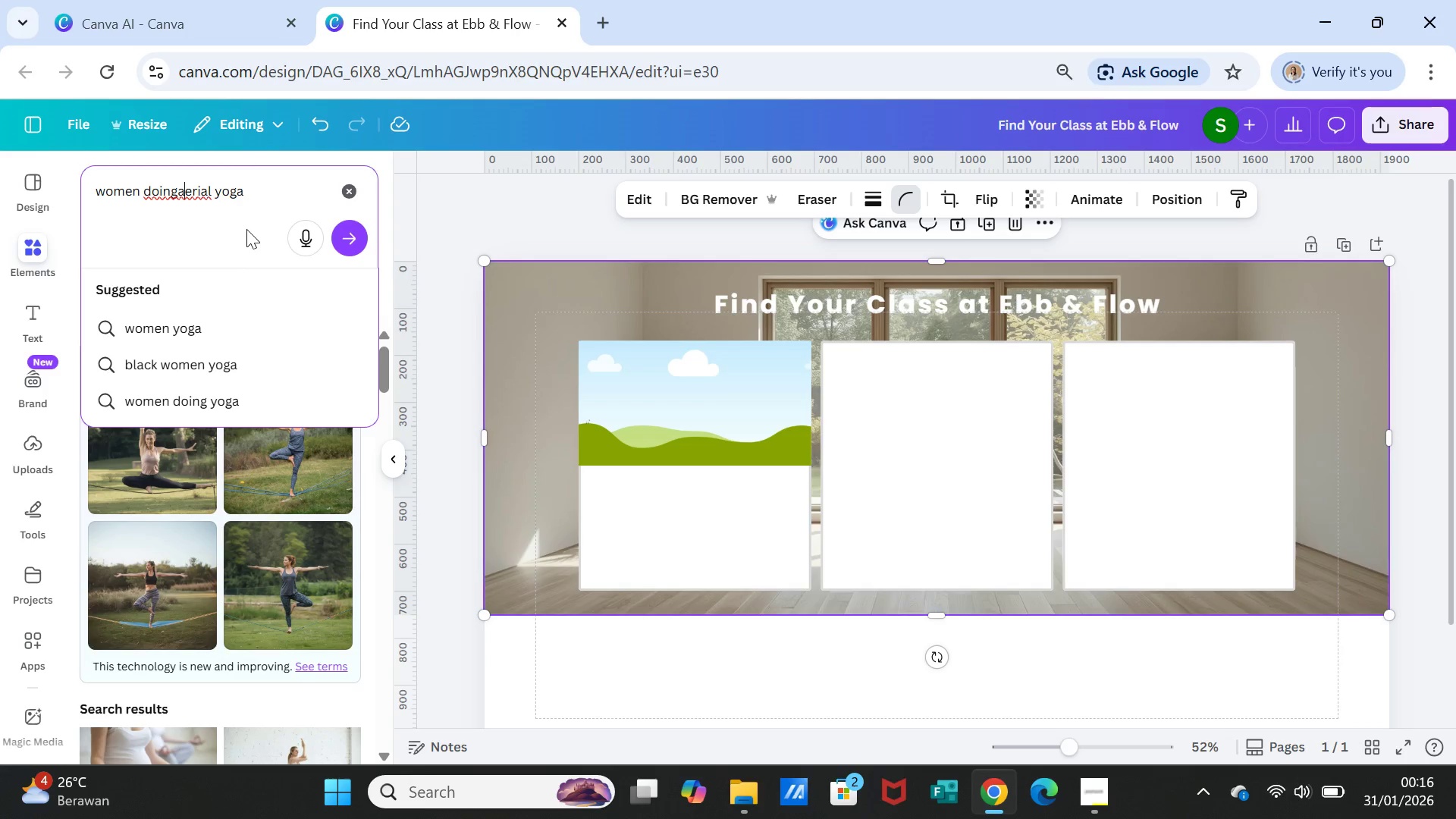 
key(ArrowLeft)
 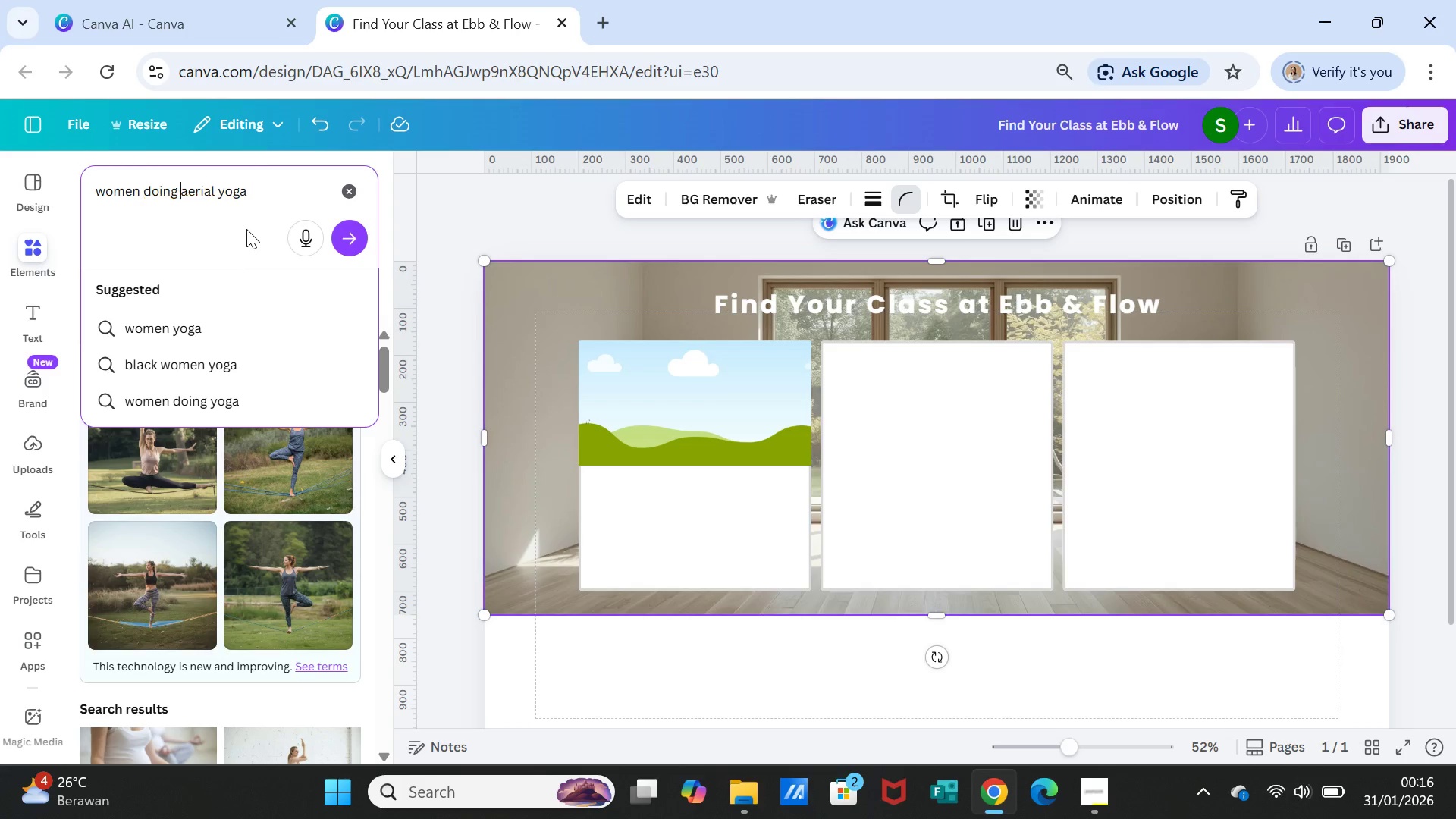 
key(Space)
 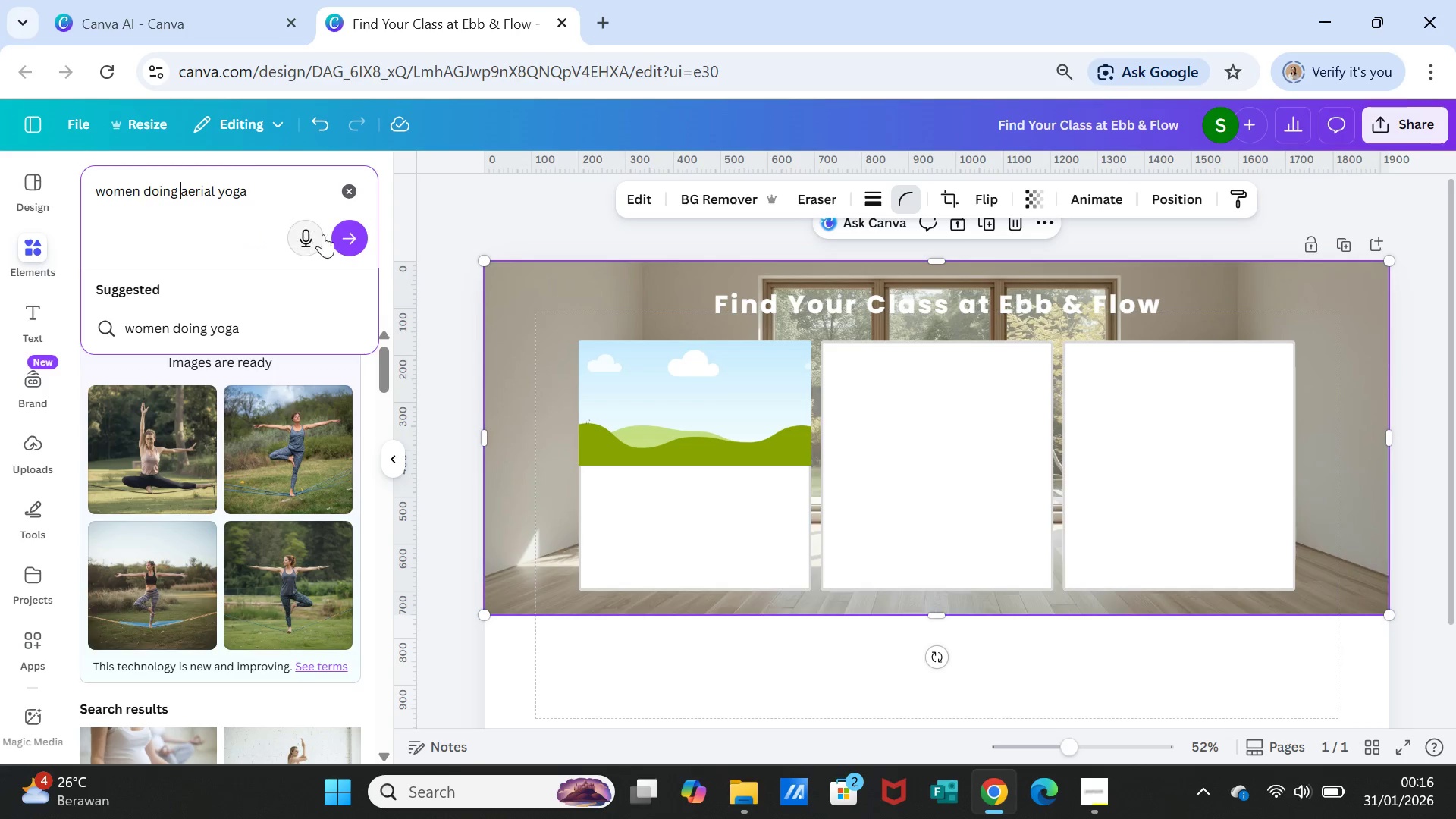 
left_click([340, 236])
 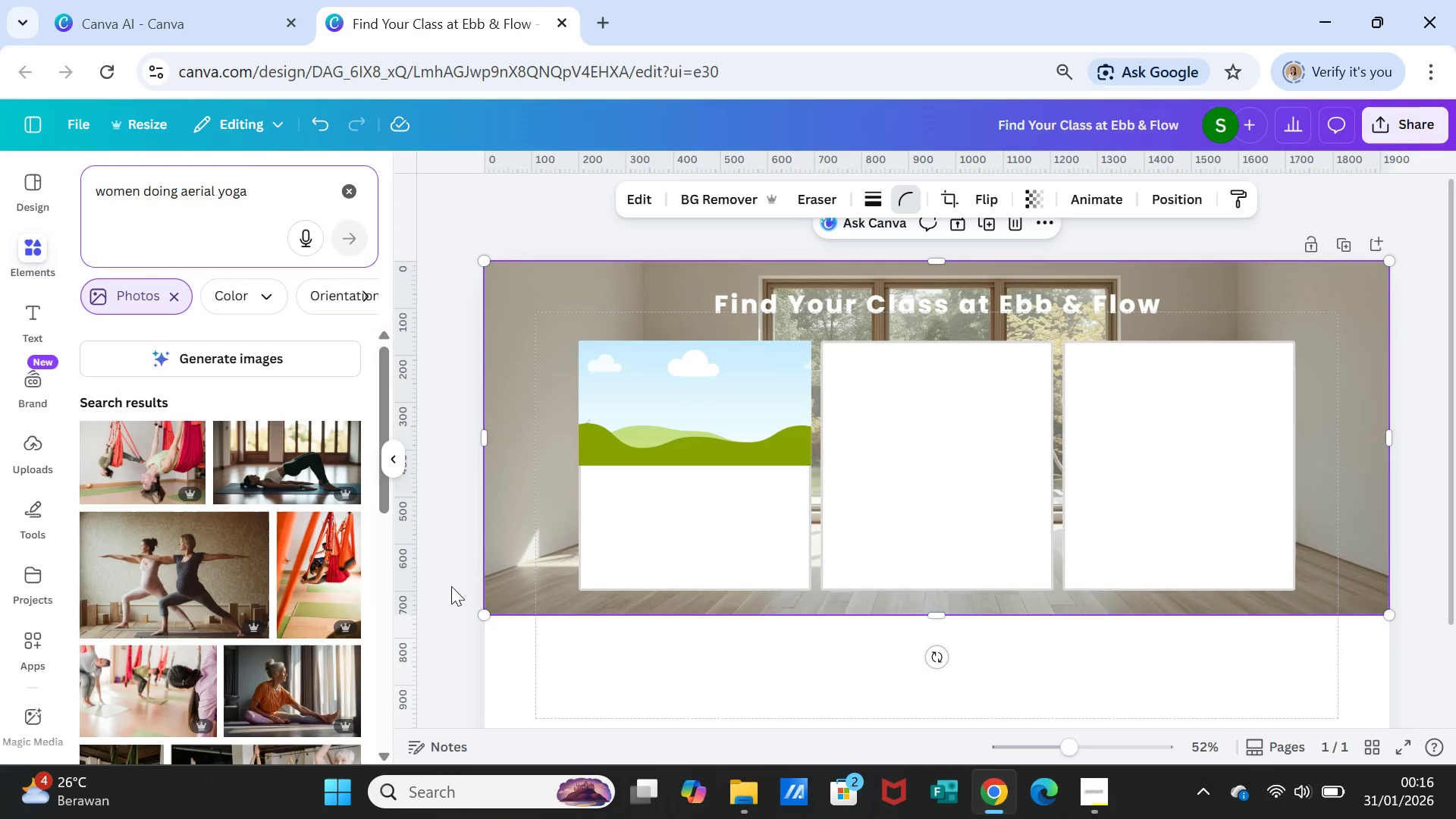 
scroll: coordinate [301, 689], scroll_direction: down, amount: 7.0
 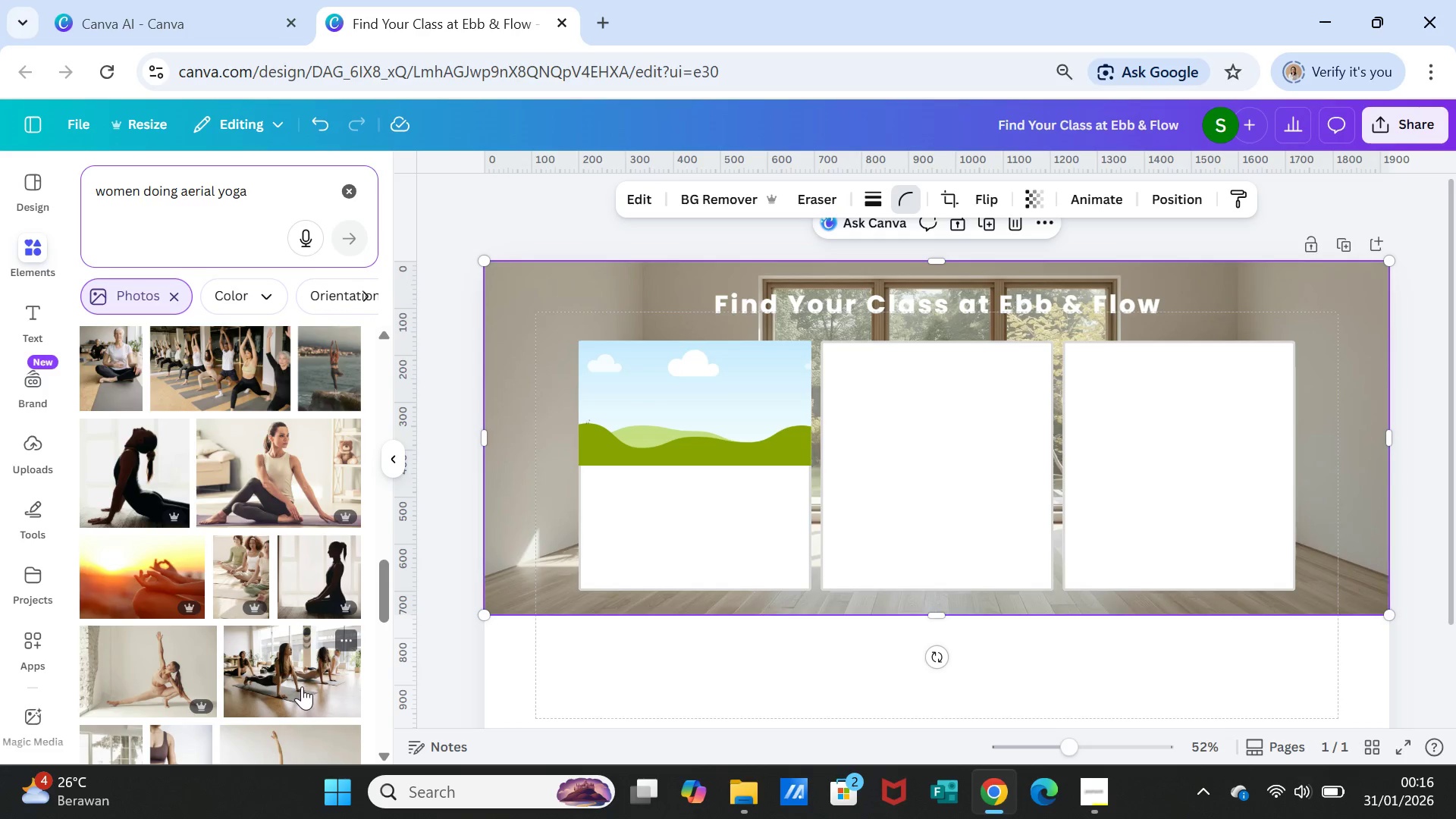 
scroll: coordinate [305, 667], scroll_direction: up, amount: 16.0
 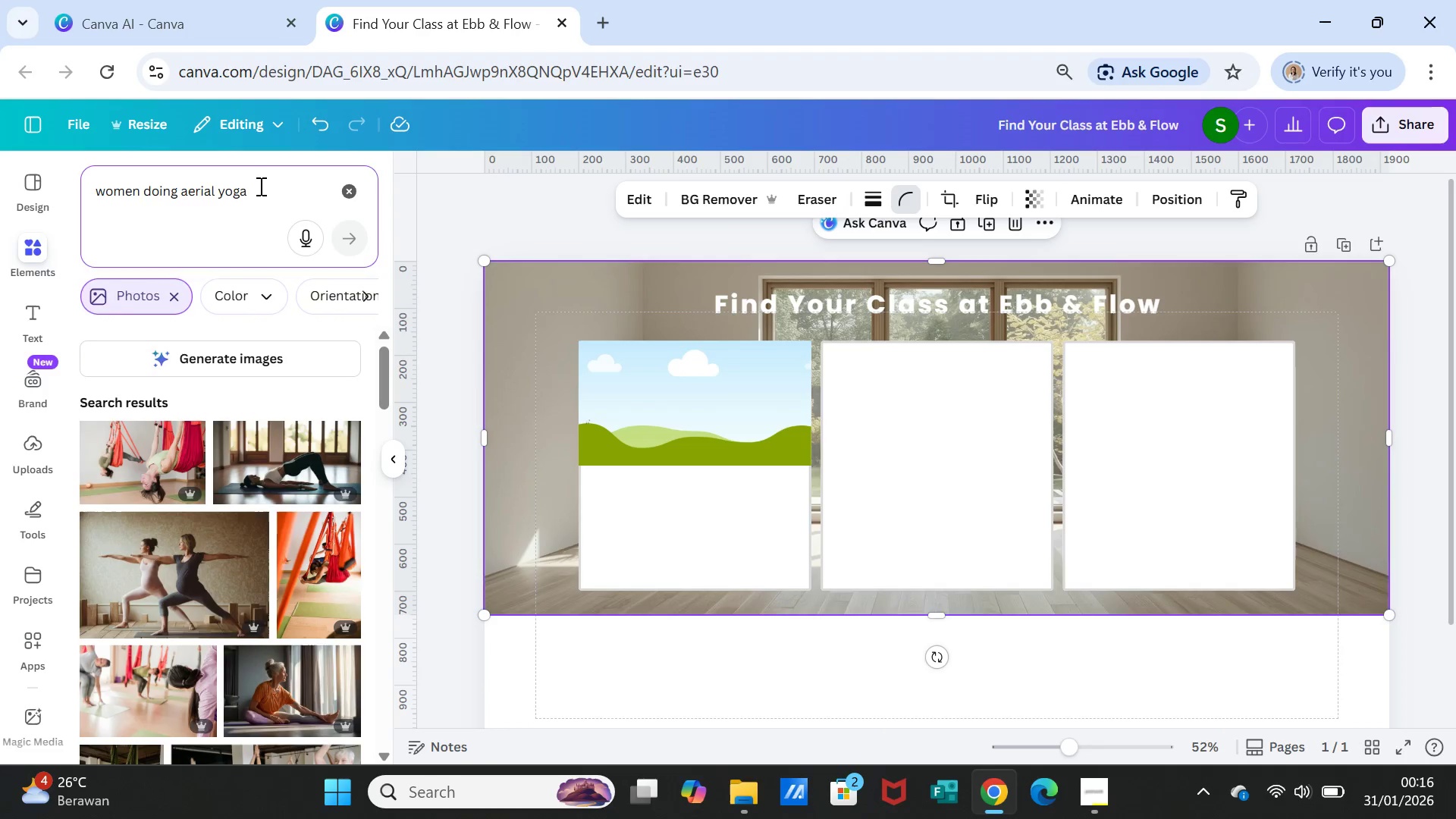 
left_click([259, 186])
 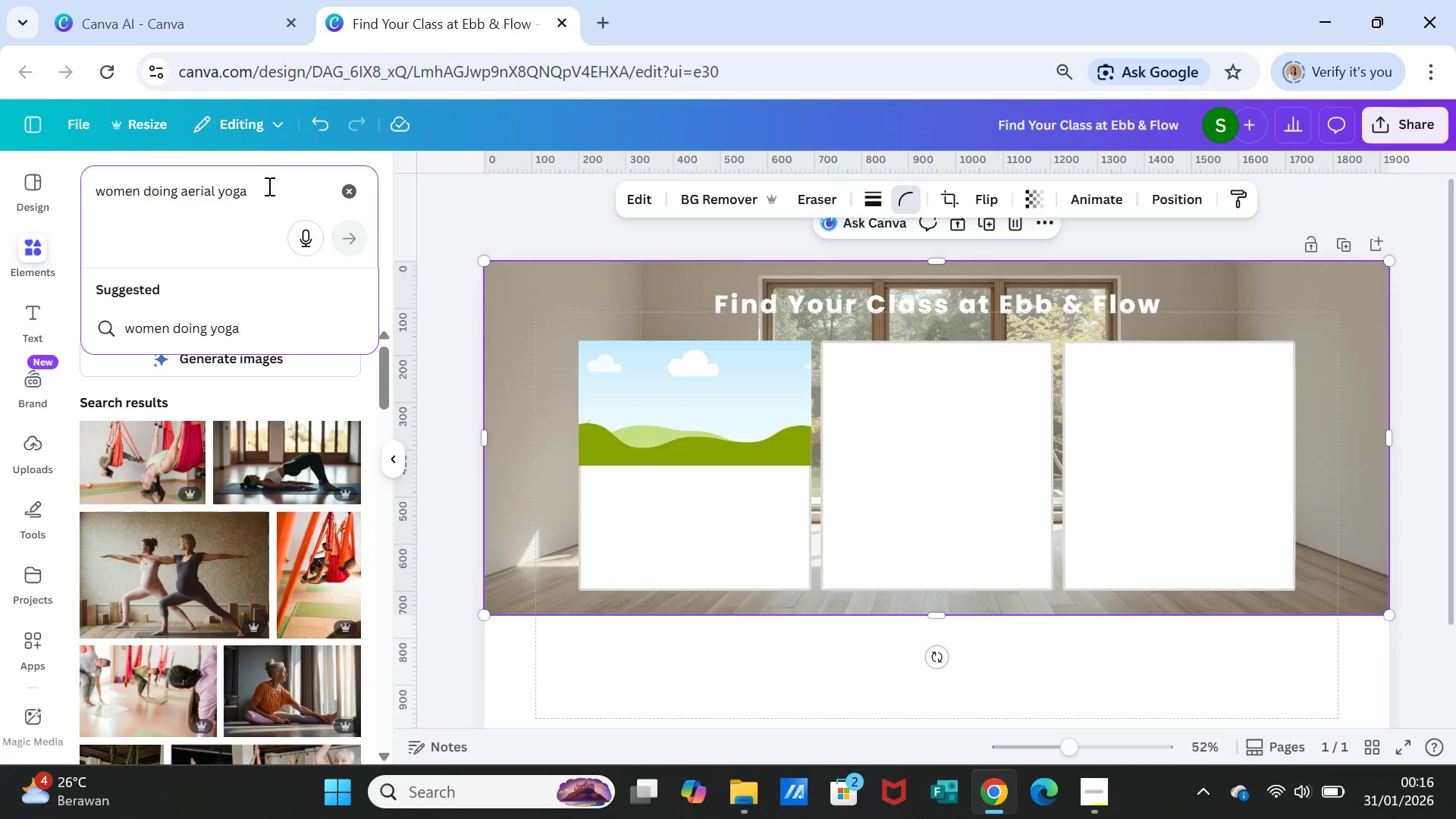 
type( for begio)
key(Backspace)
type(ner)
 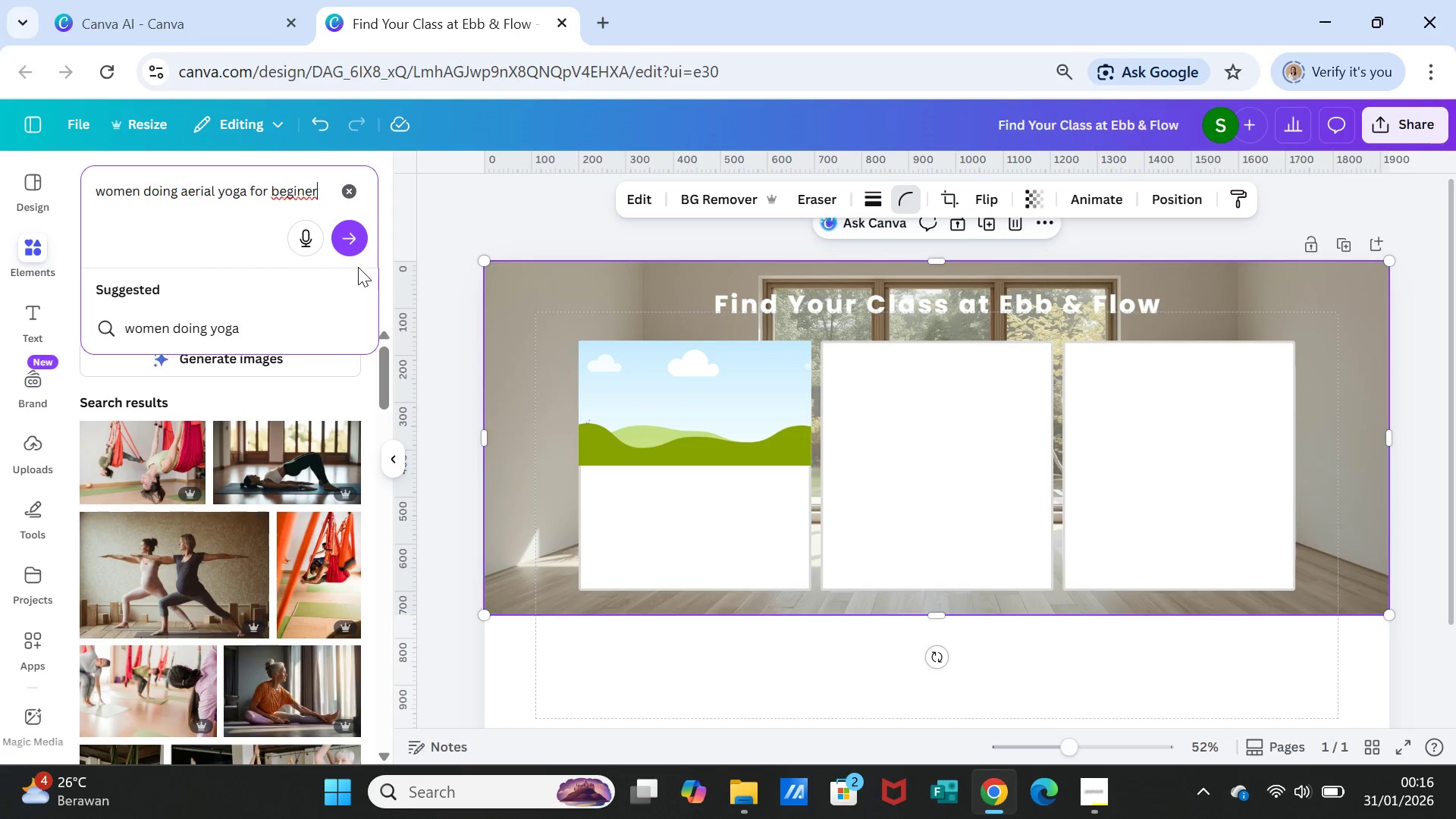 
left_click([346, 235])
 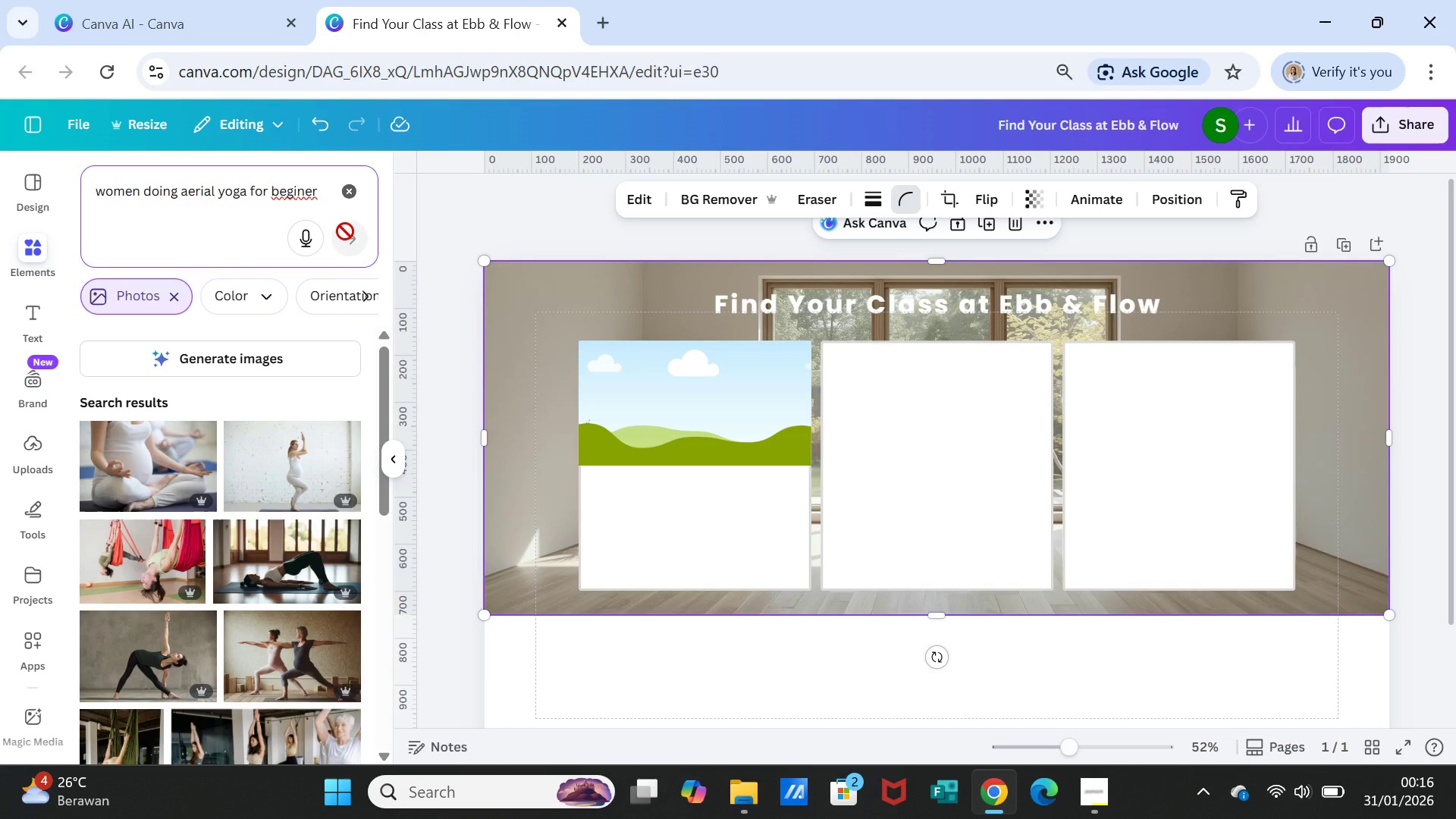 
wait(6.2)
 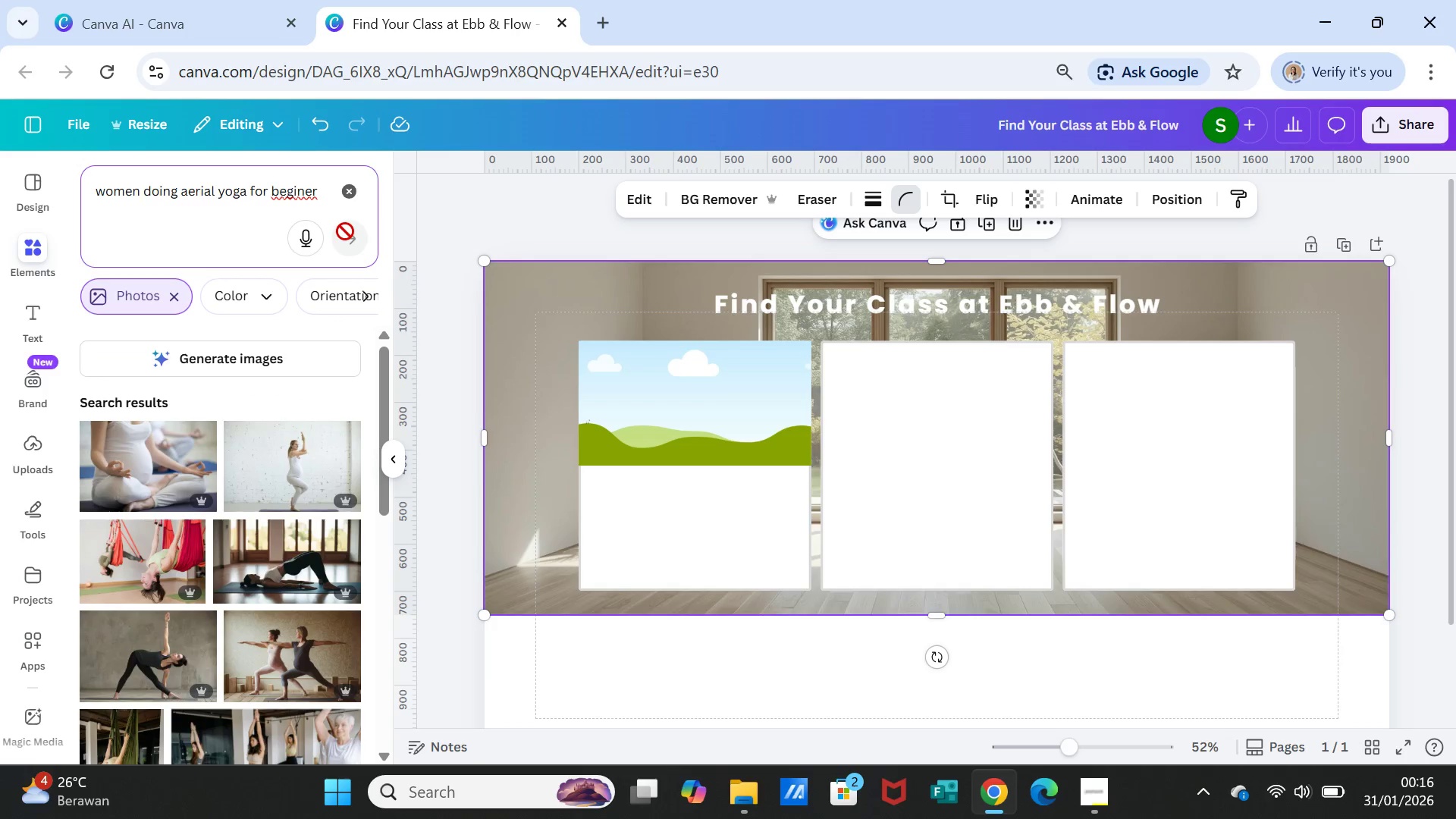 
left_click([253, 356])
 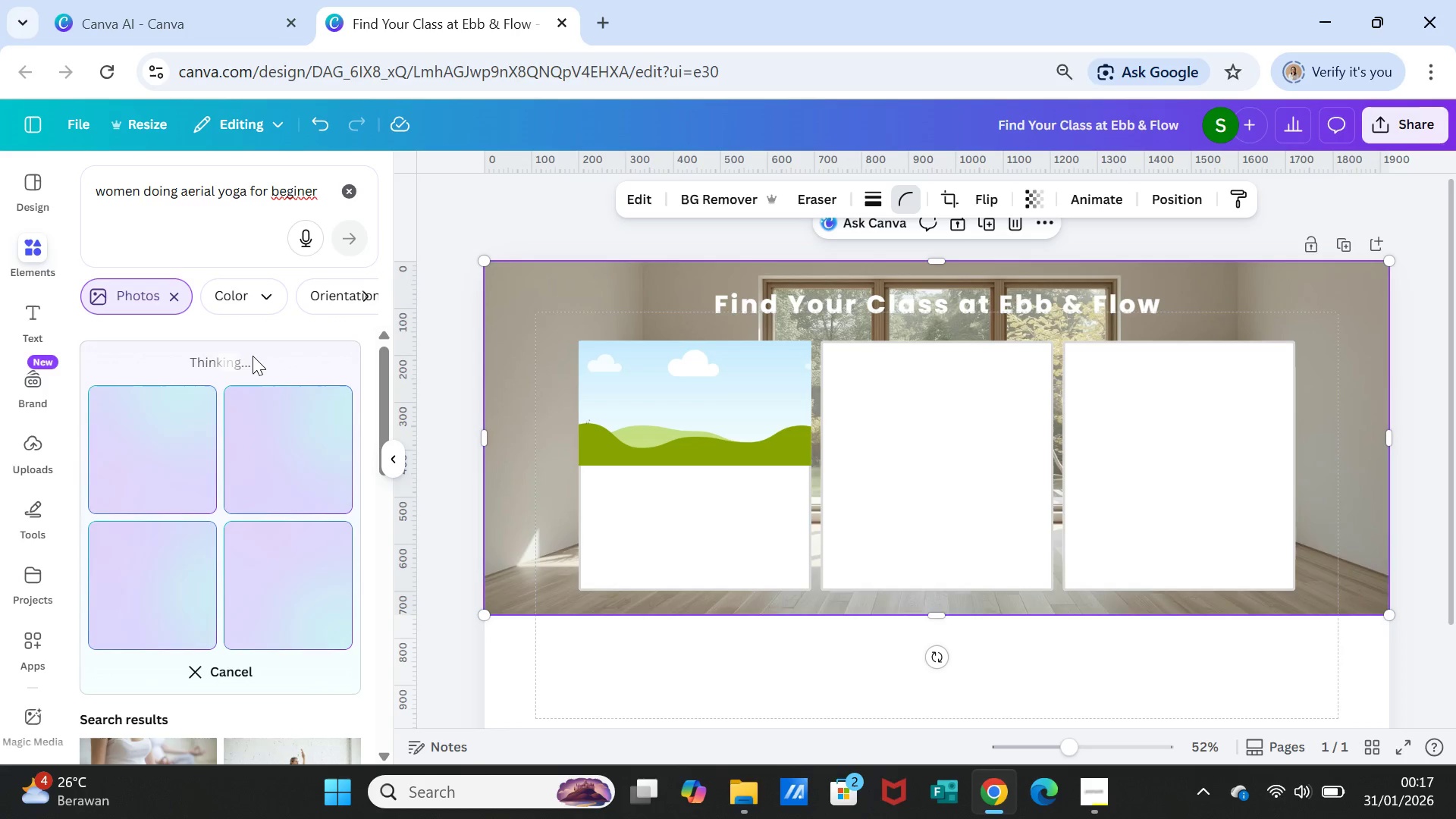 
wait(15.81)
 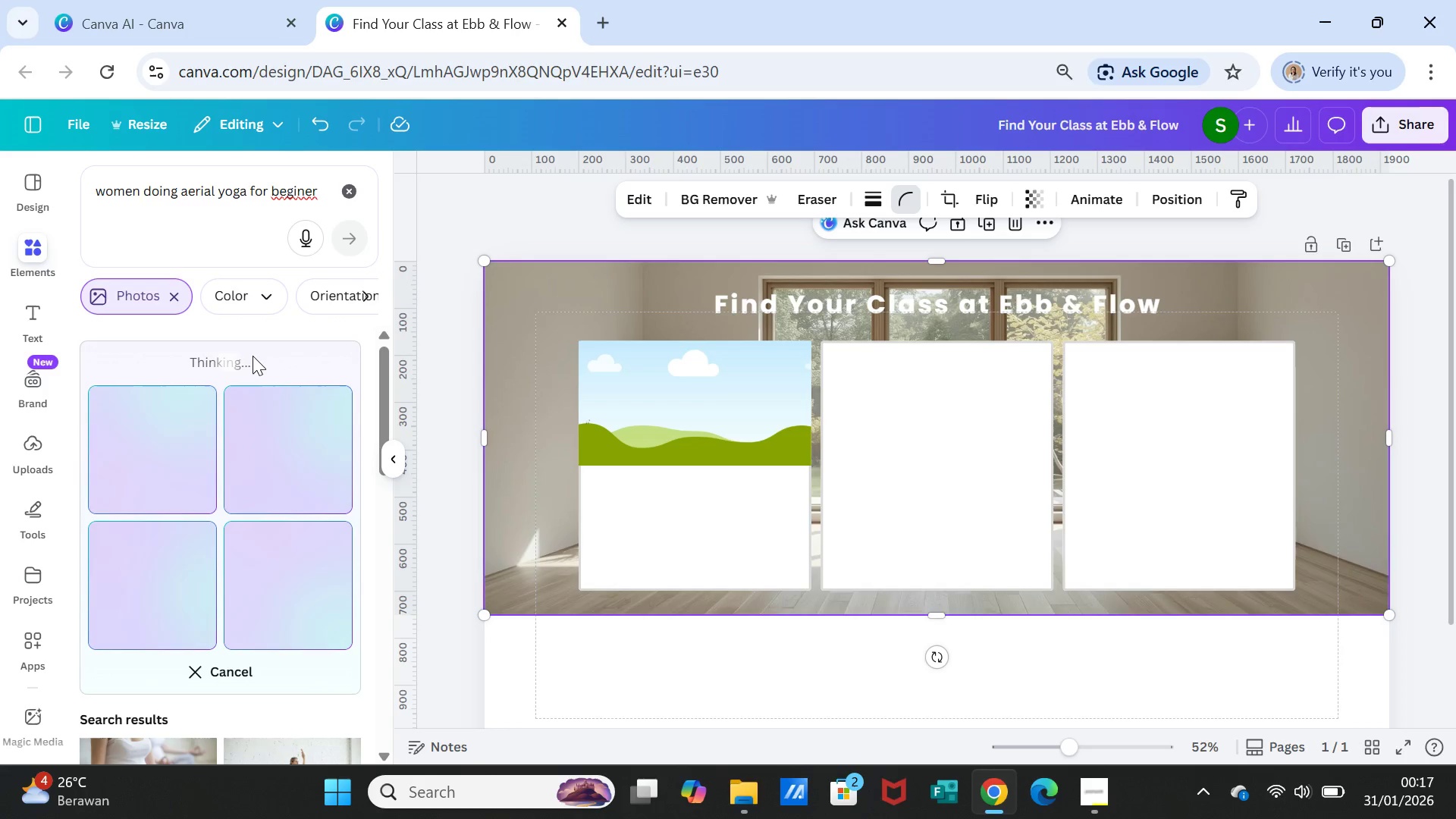 
scroll: coordinate [303, 542], scroll_direction: down, amount: 2.0
 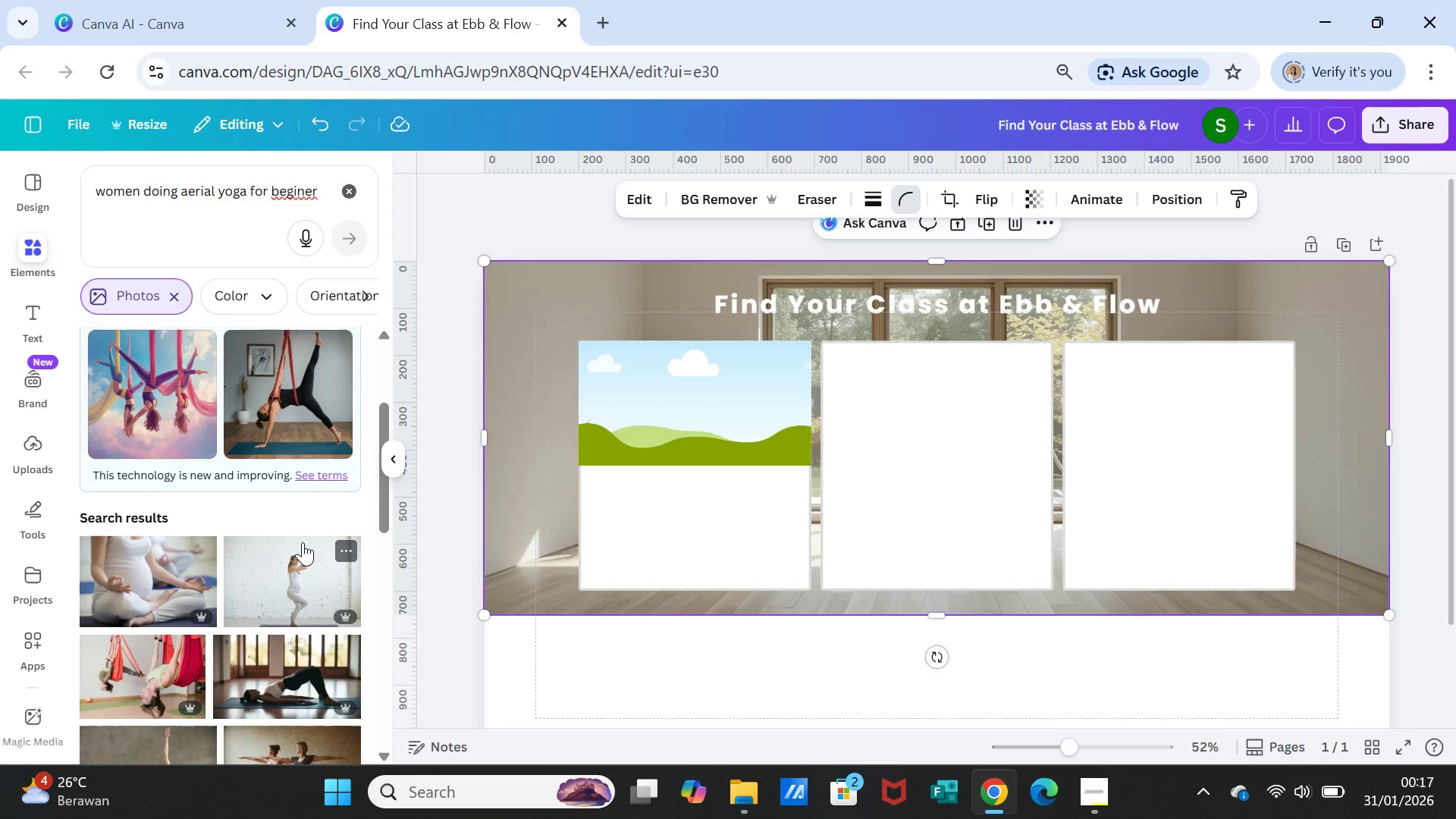 
scroll: coordinate [301, 541], scroll_direction: up, amount: 1.0
 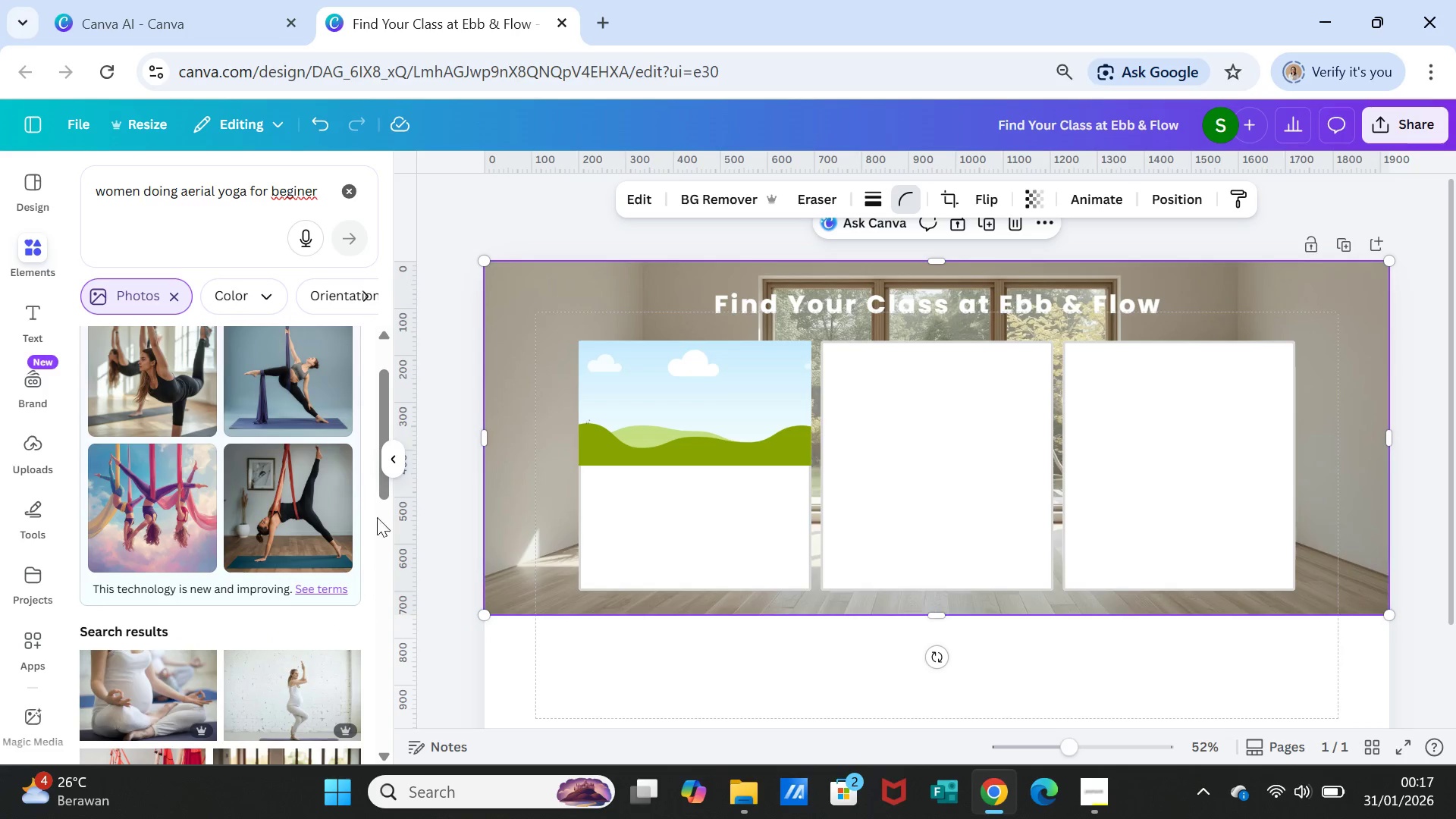 
wait(6.86)
 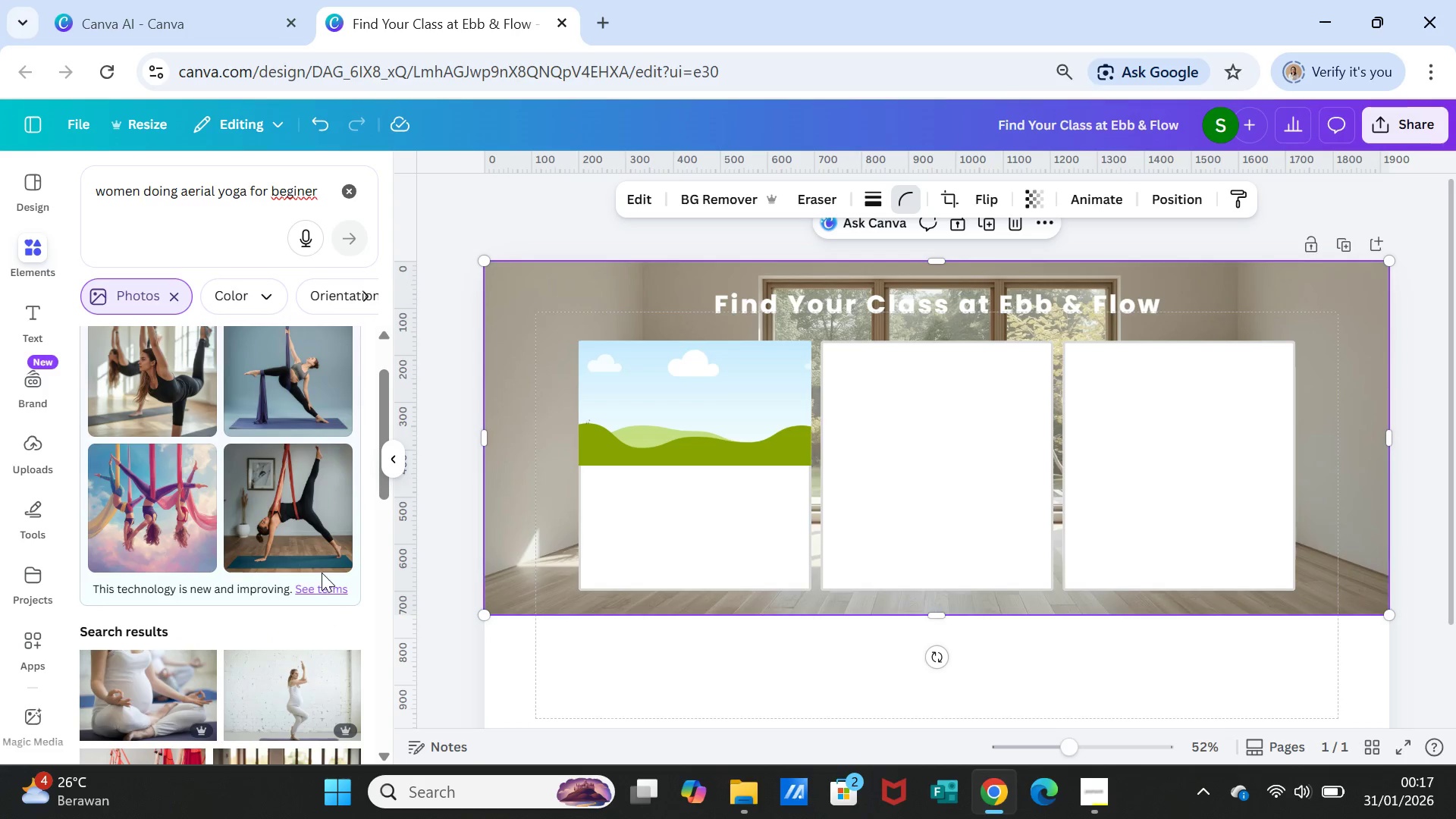 
double_click([314, 193])
 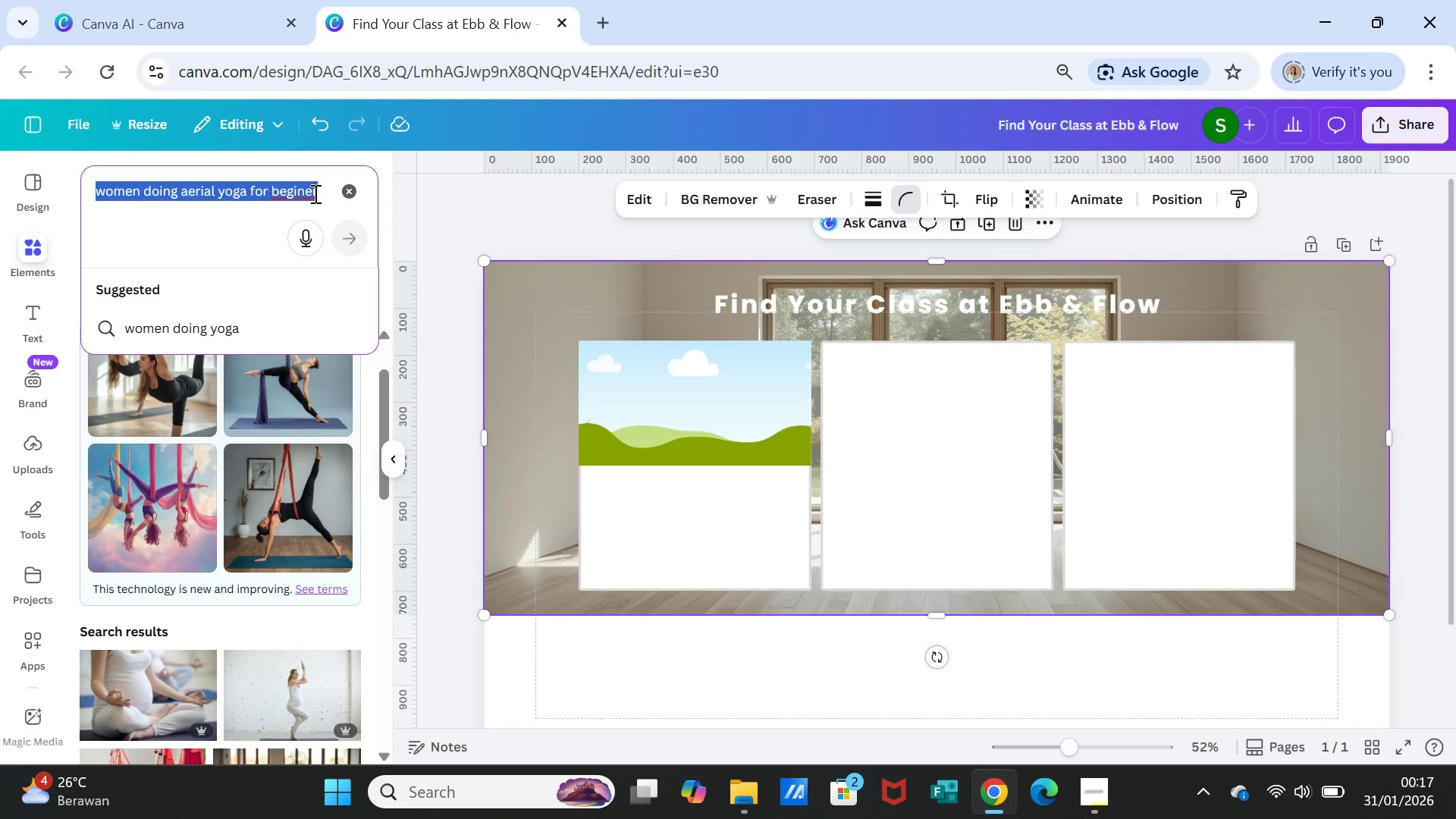 
triple_click([314, 193])
 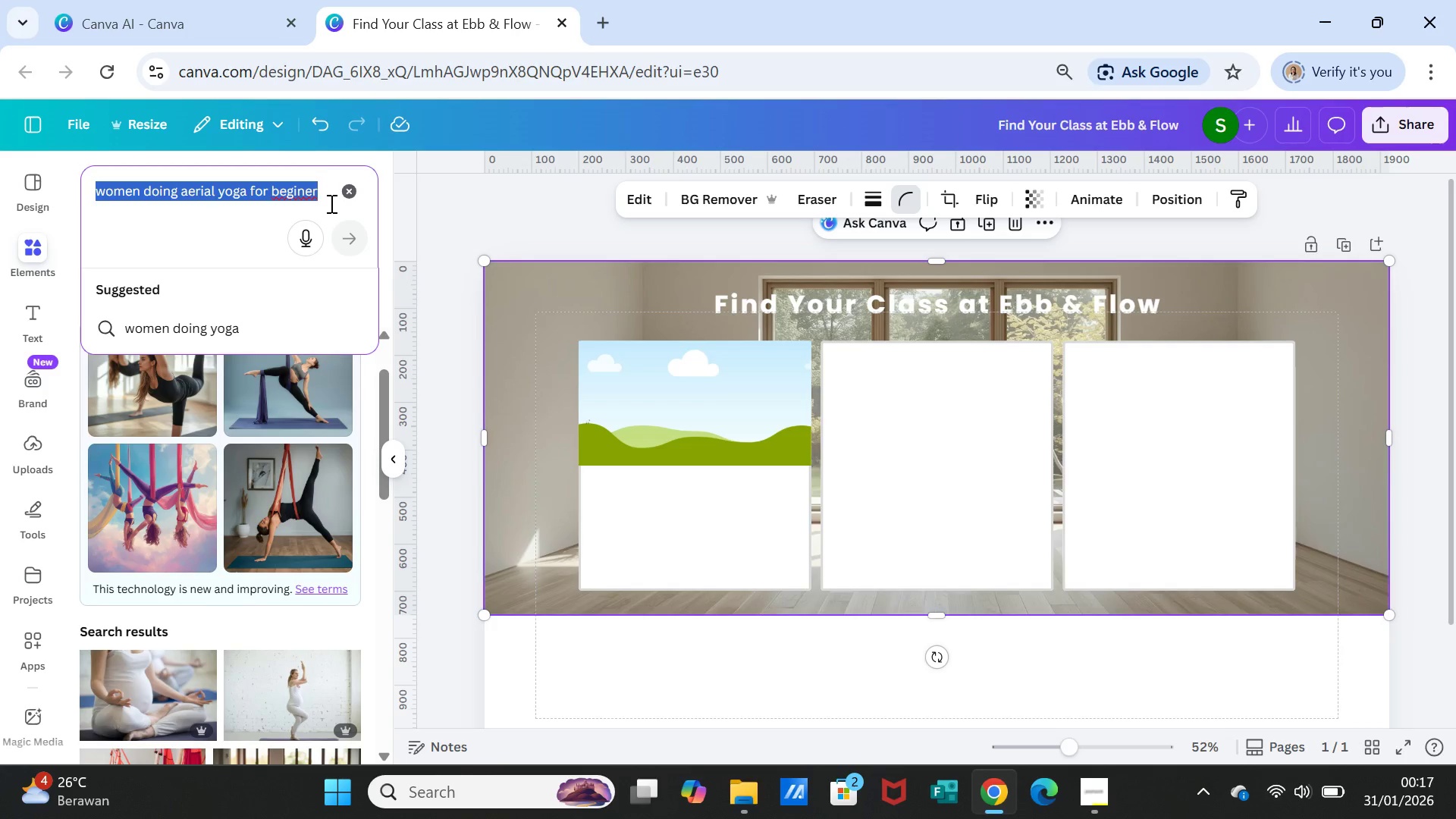 
key(Control+C)
 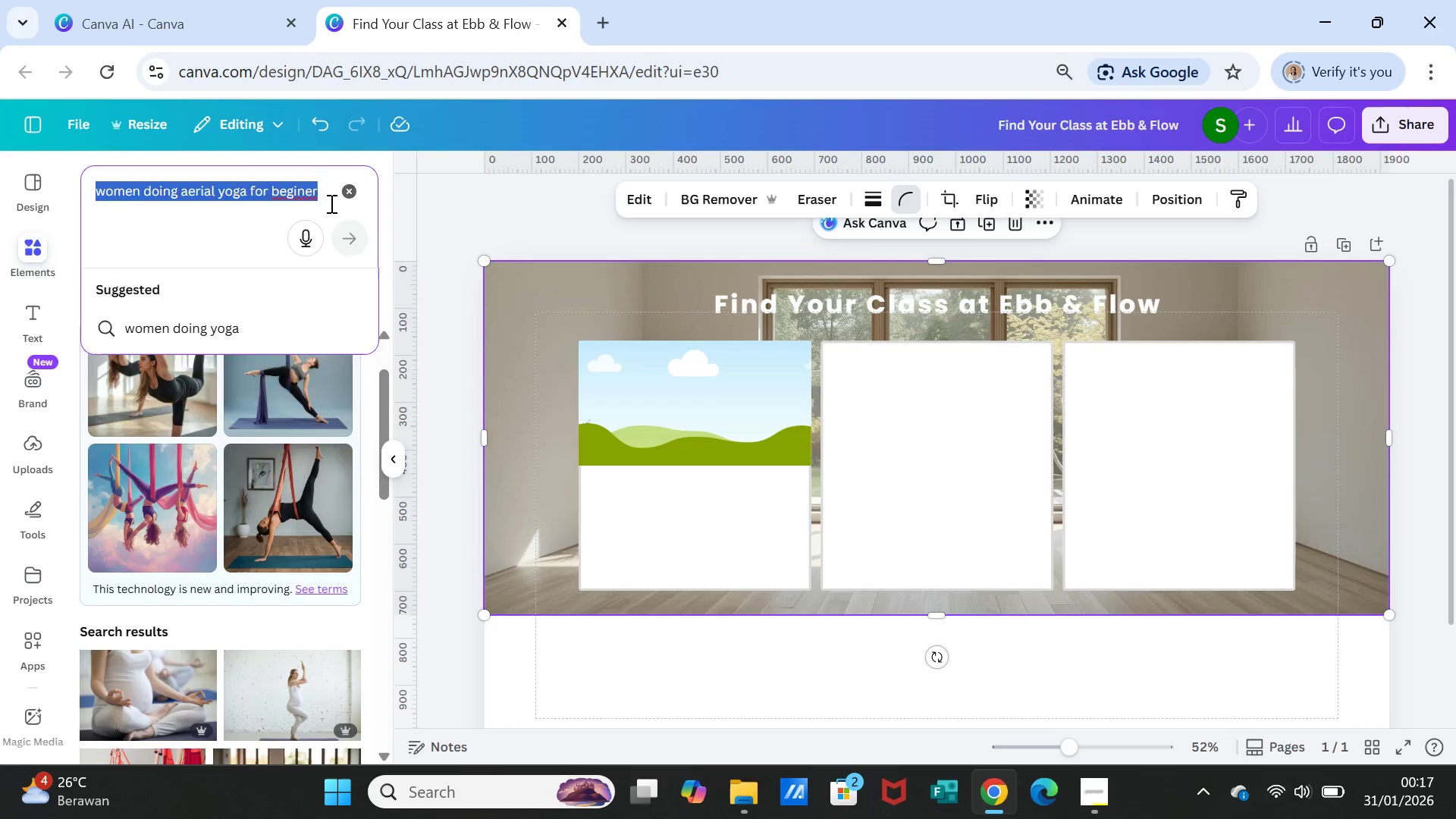 
key(Backspace)
 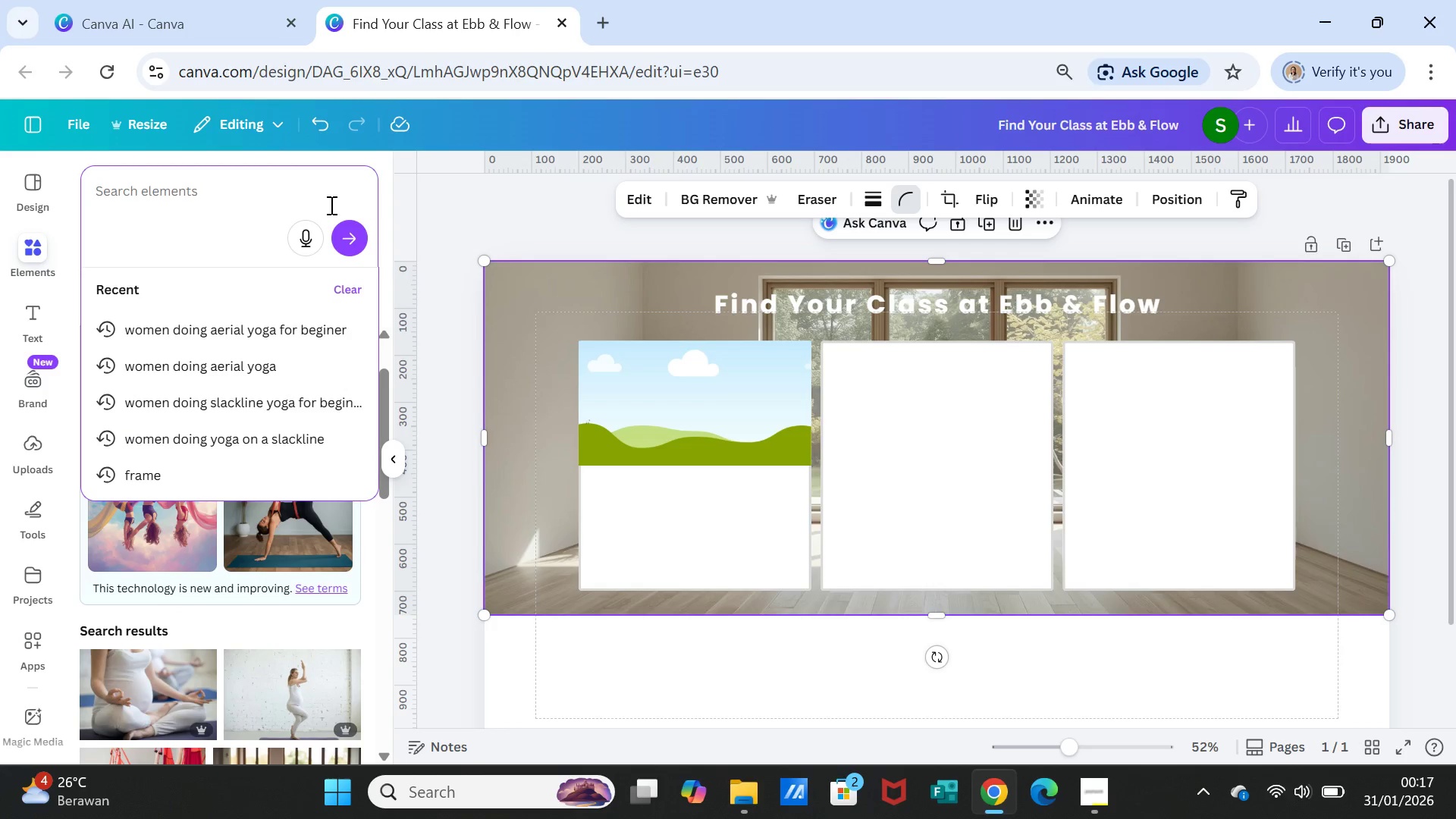 
left_click([330, 205])
 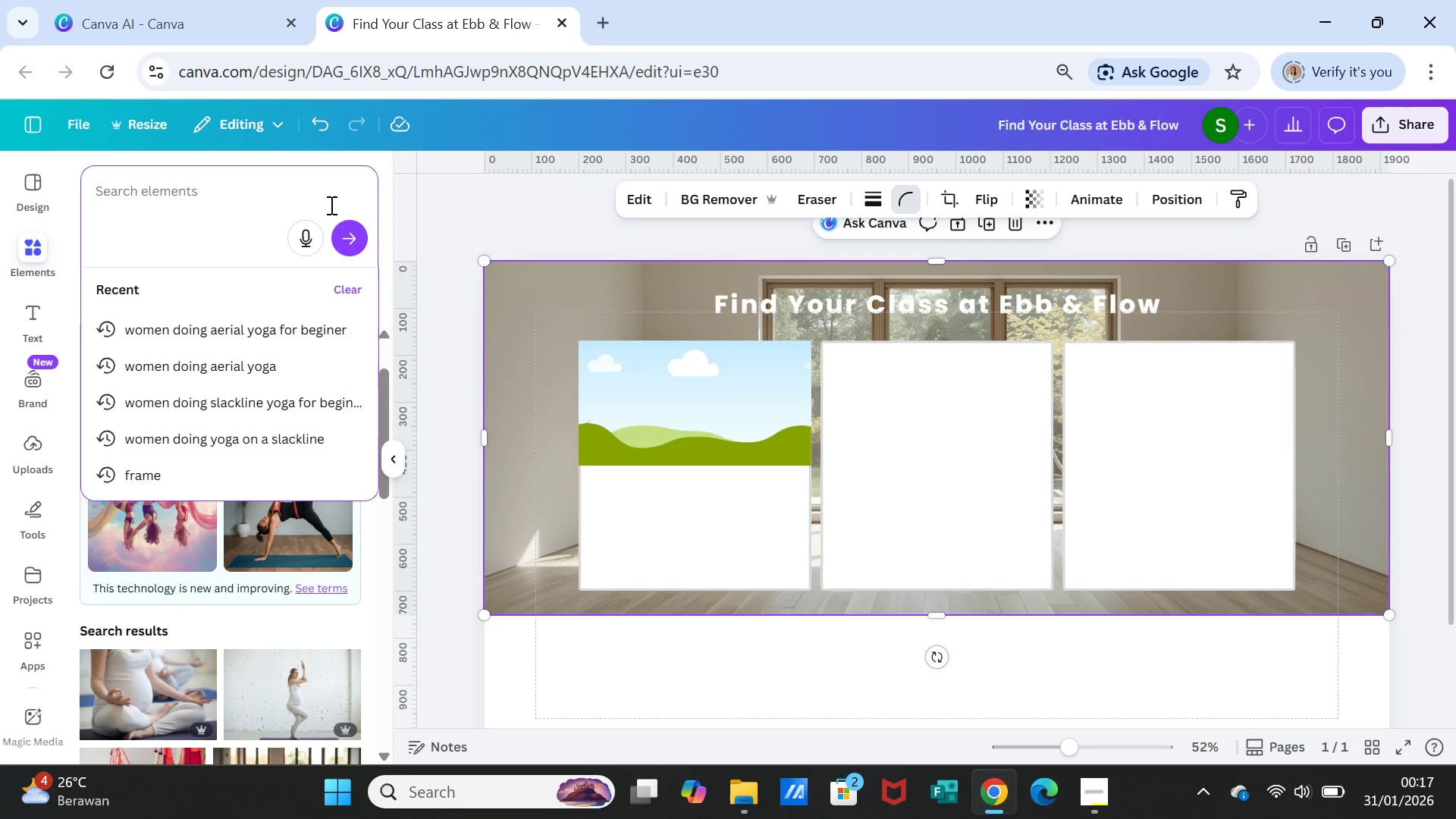 
key(Control+V)
 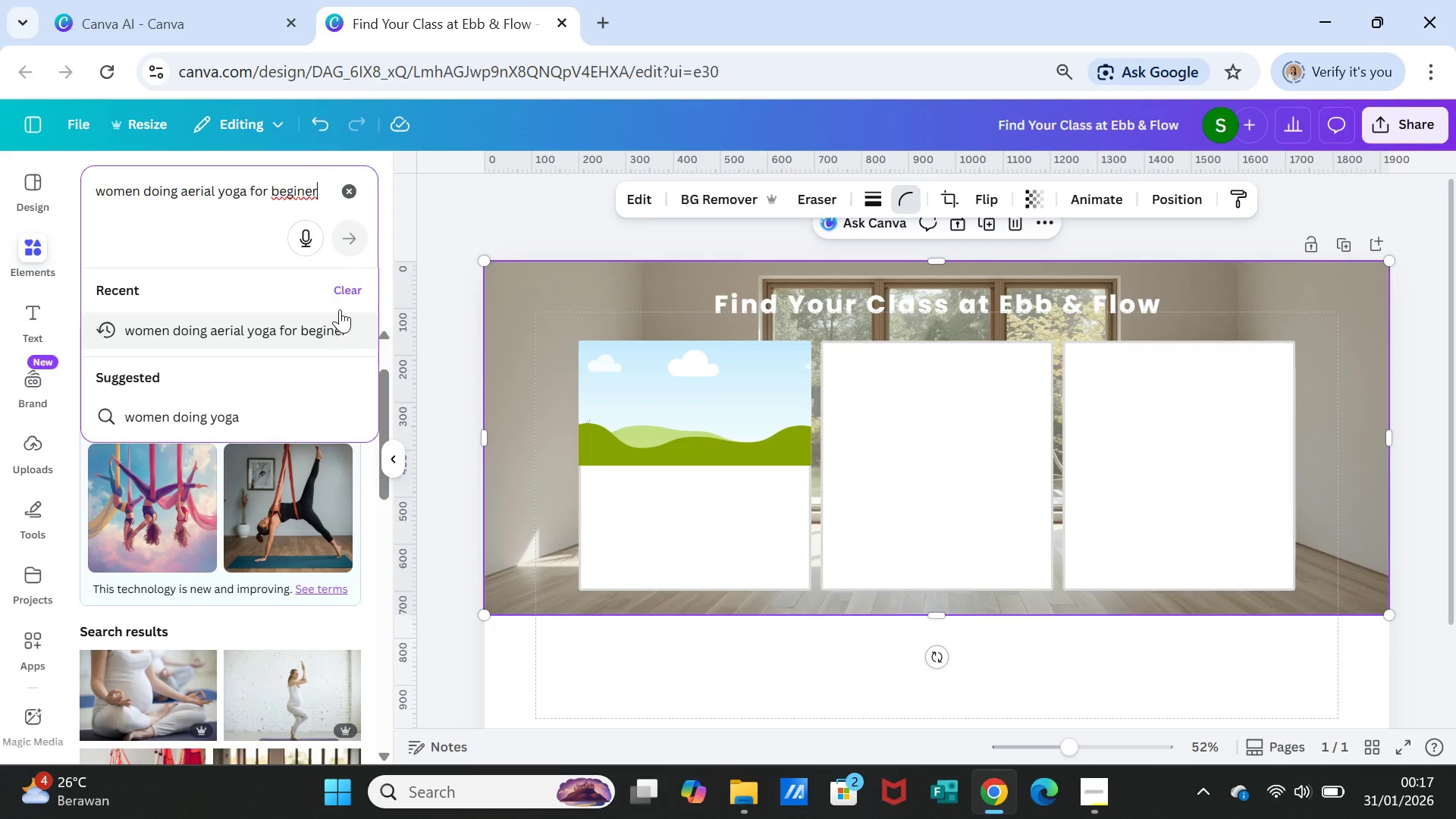 
left_click([154, 224])
 